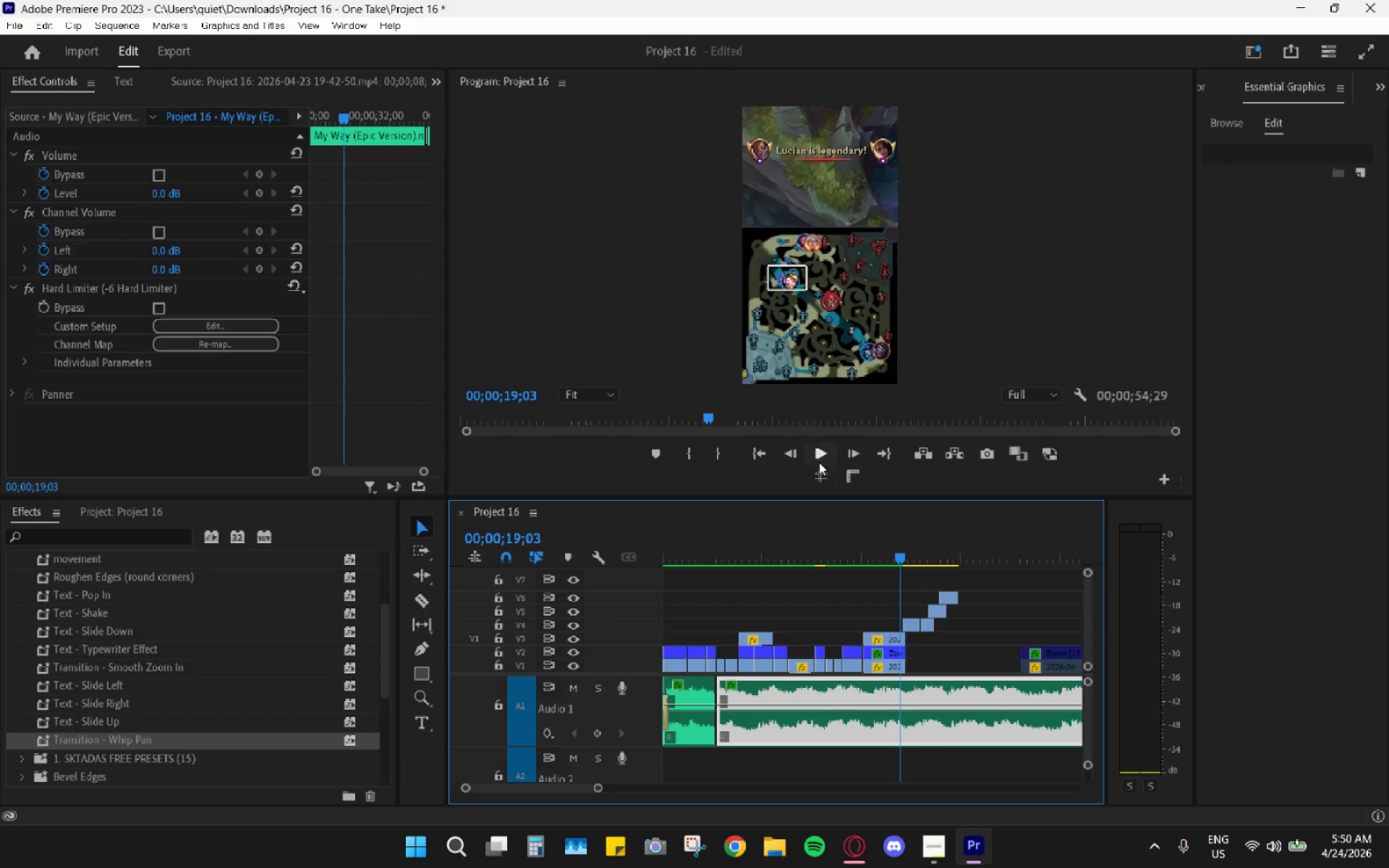 
left_click([817, 460])
 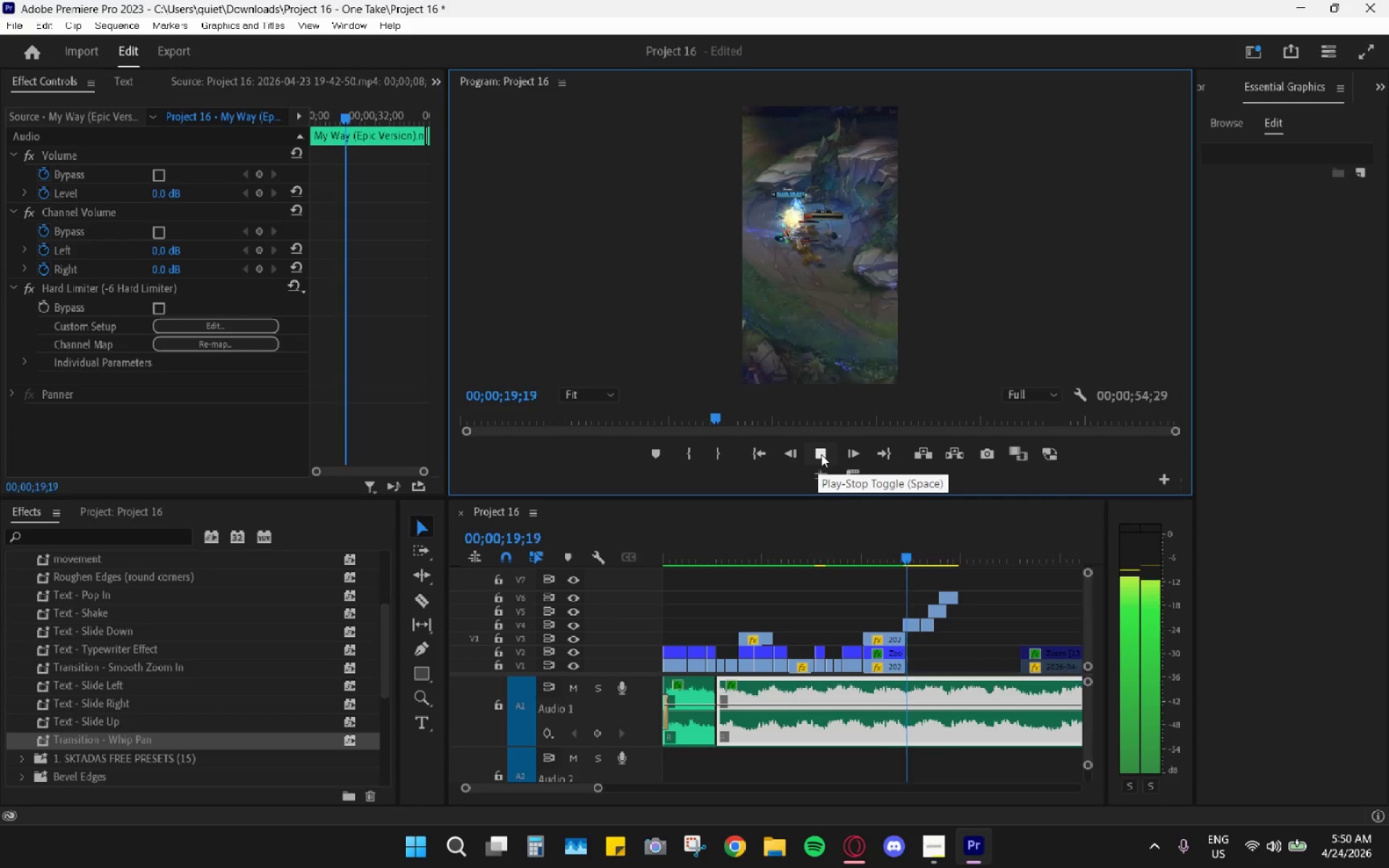 
left_click_drag(start_coordinate=[852, 549], to_coordinate=[800, 531])
 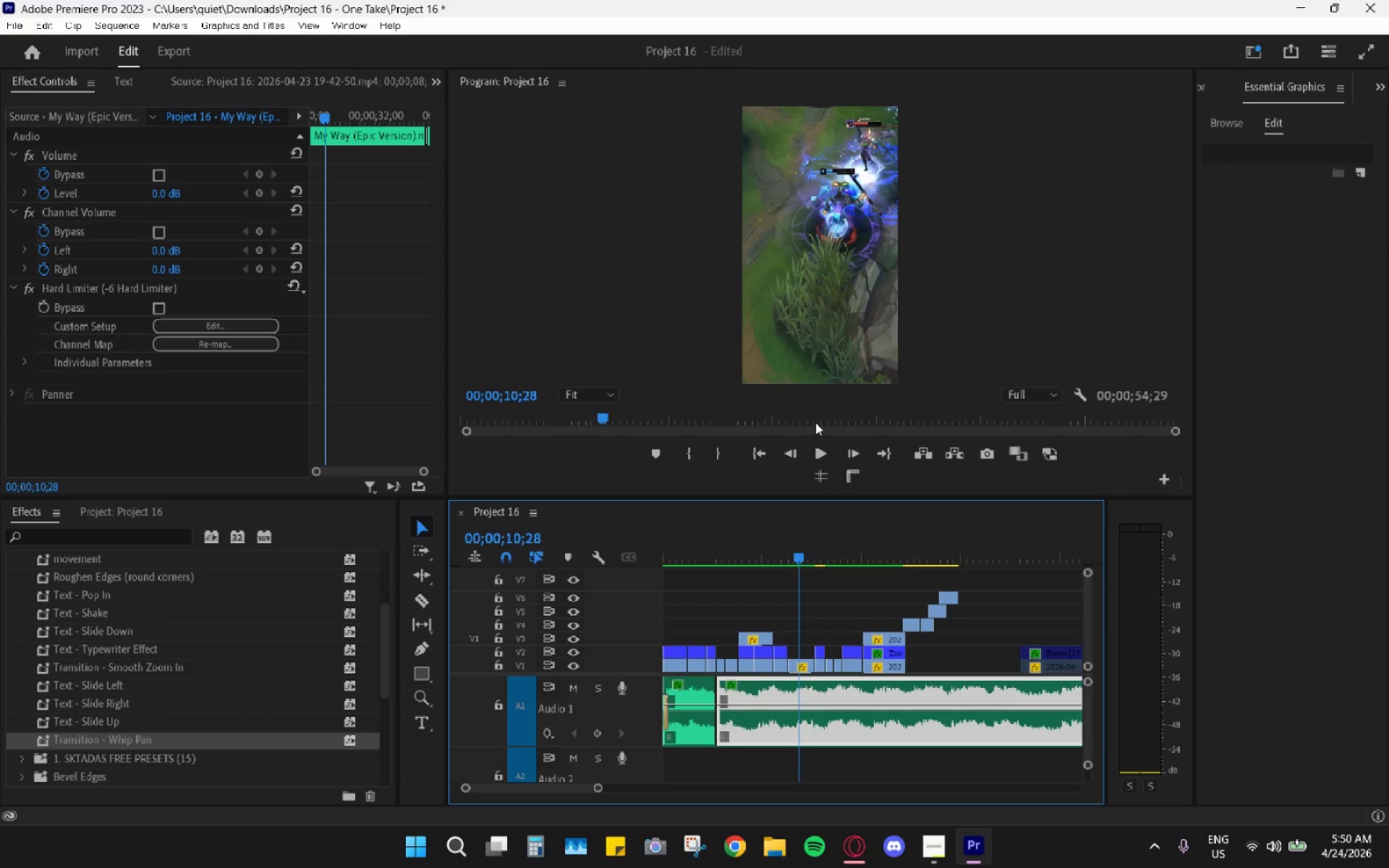 
left_click([812, 446])
 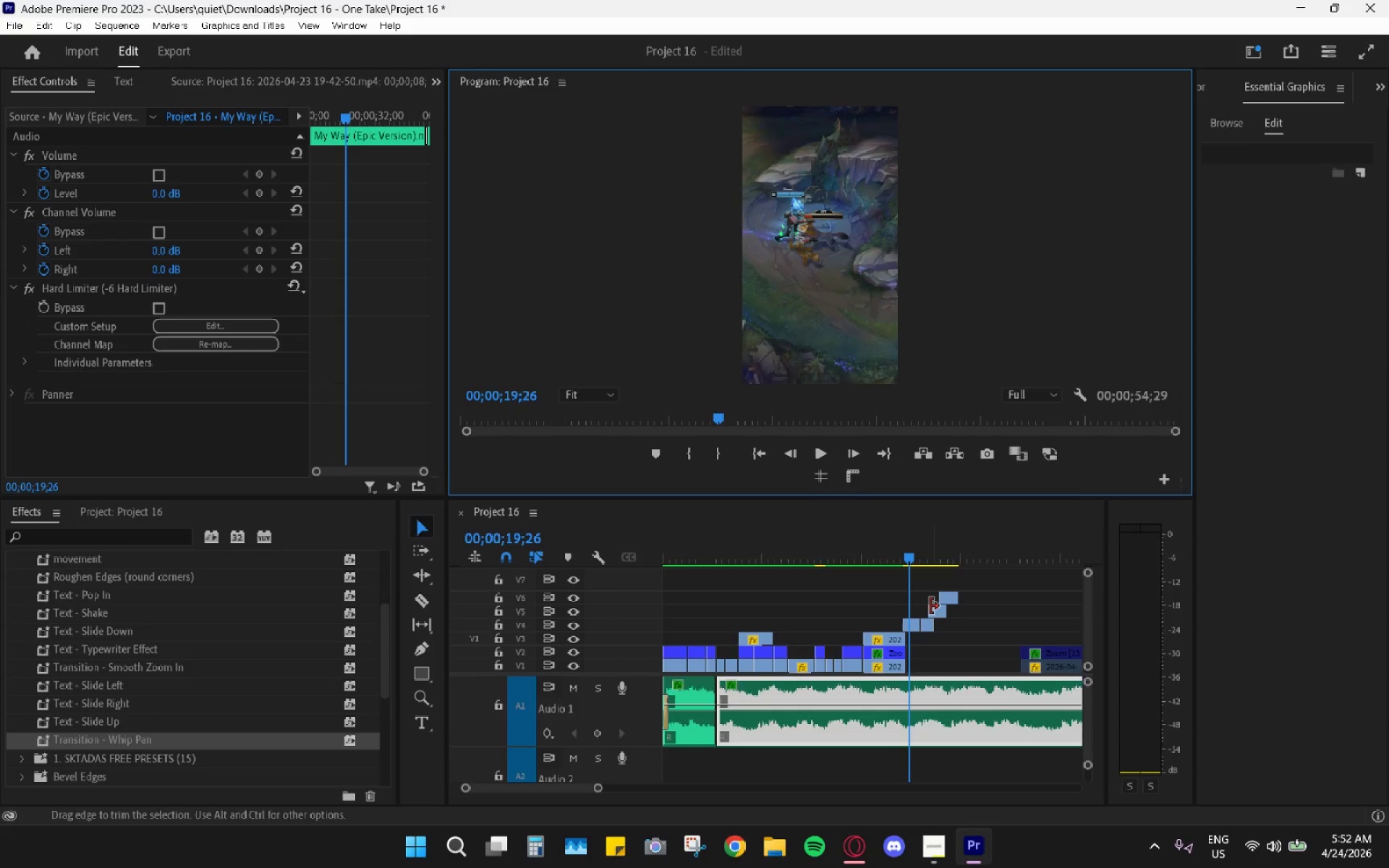 
wait(83.98)
 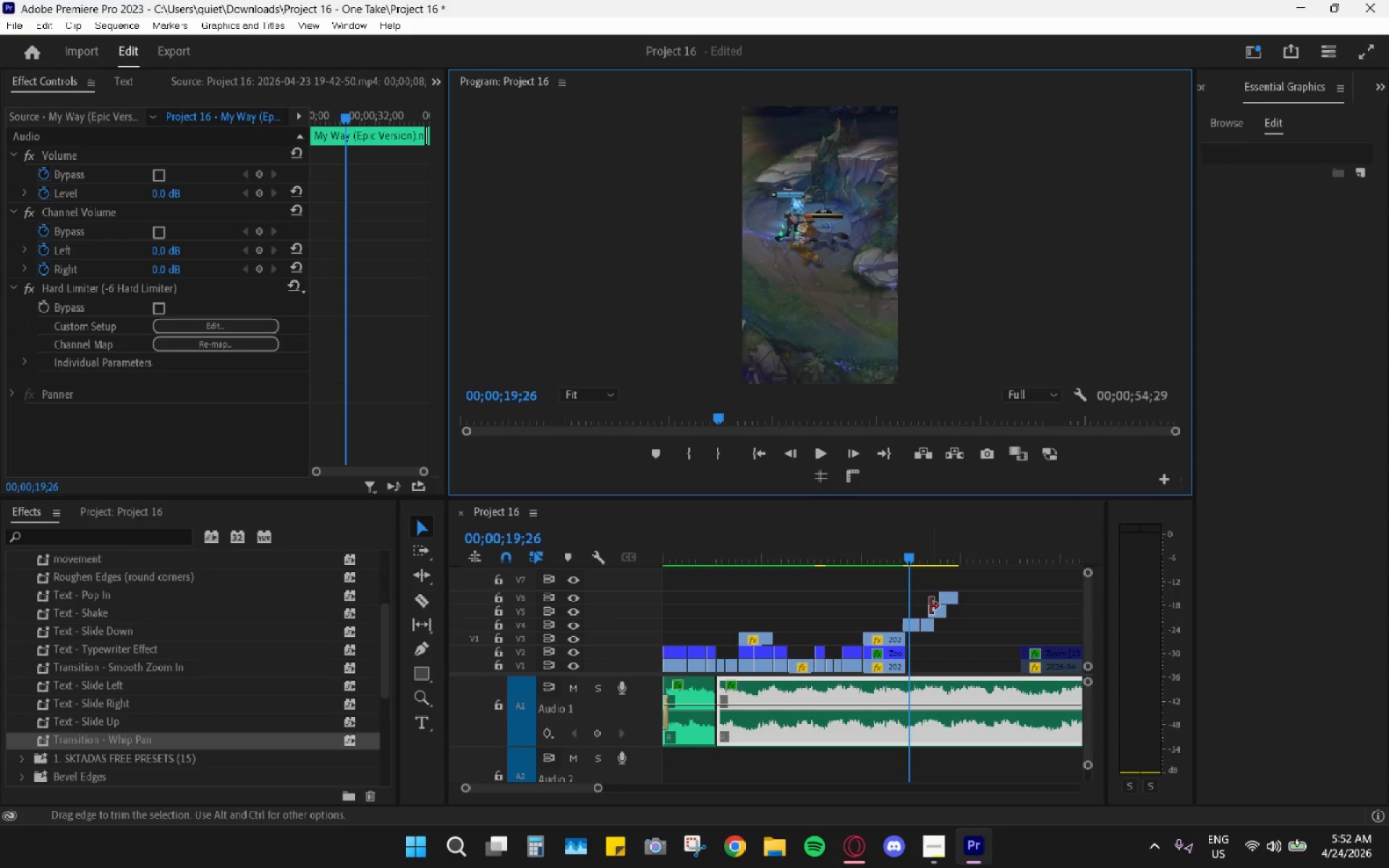 
mouse_move([755, 684])
 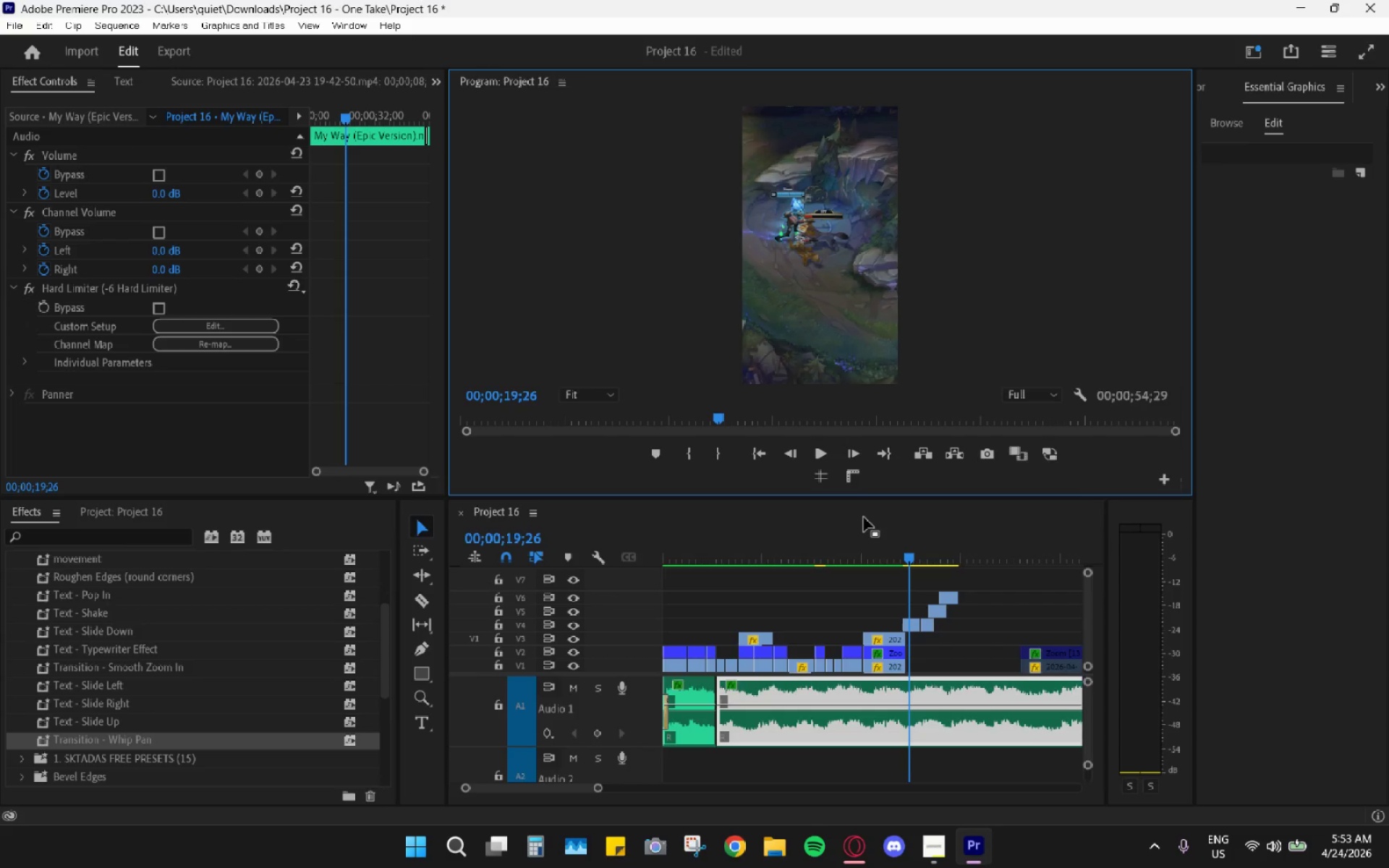 
wait(69.45)
 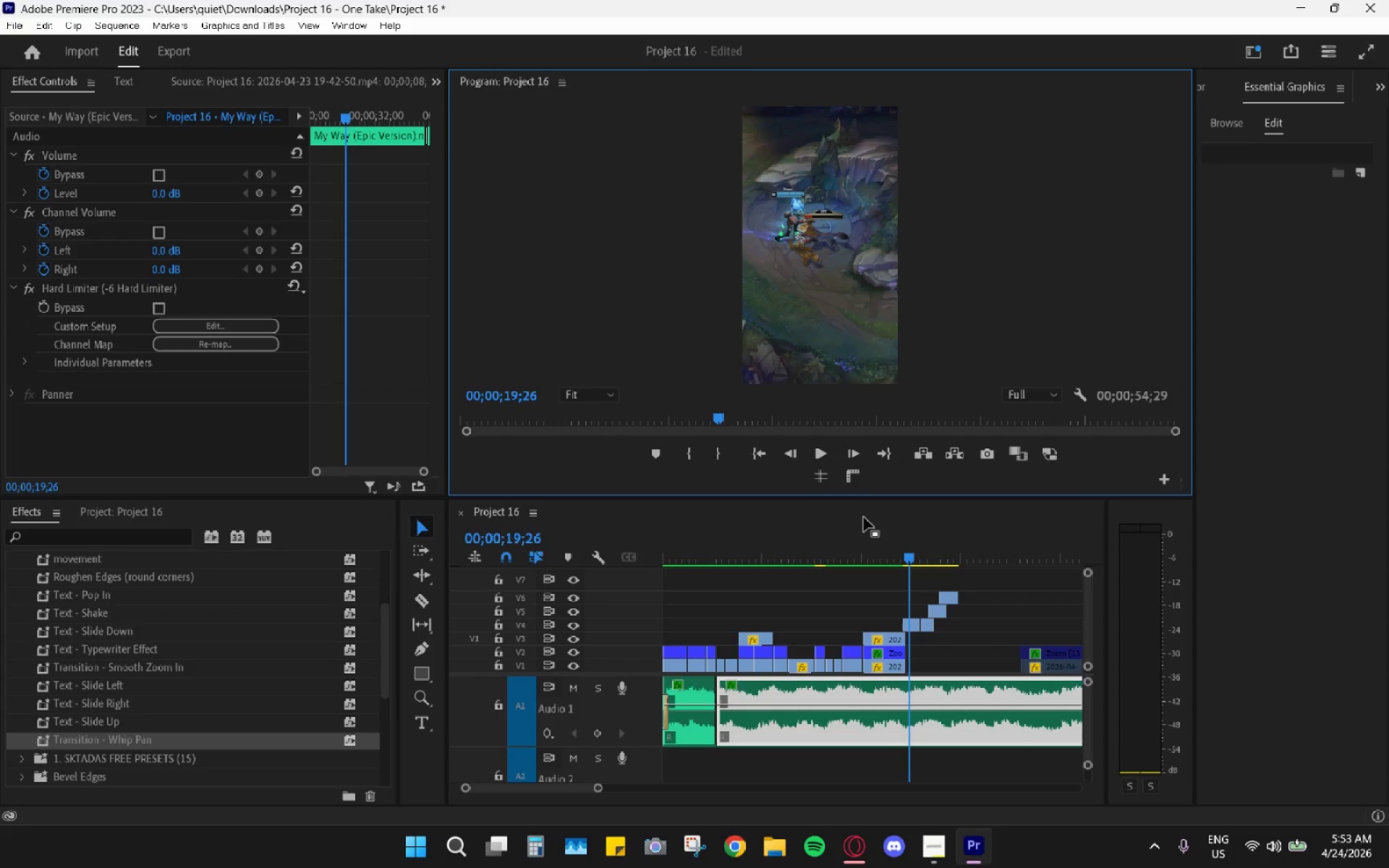 
key(Space)
 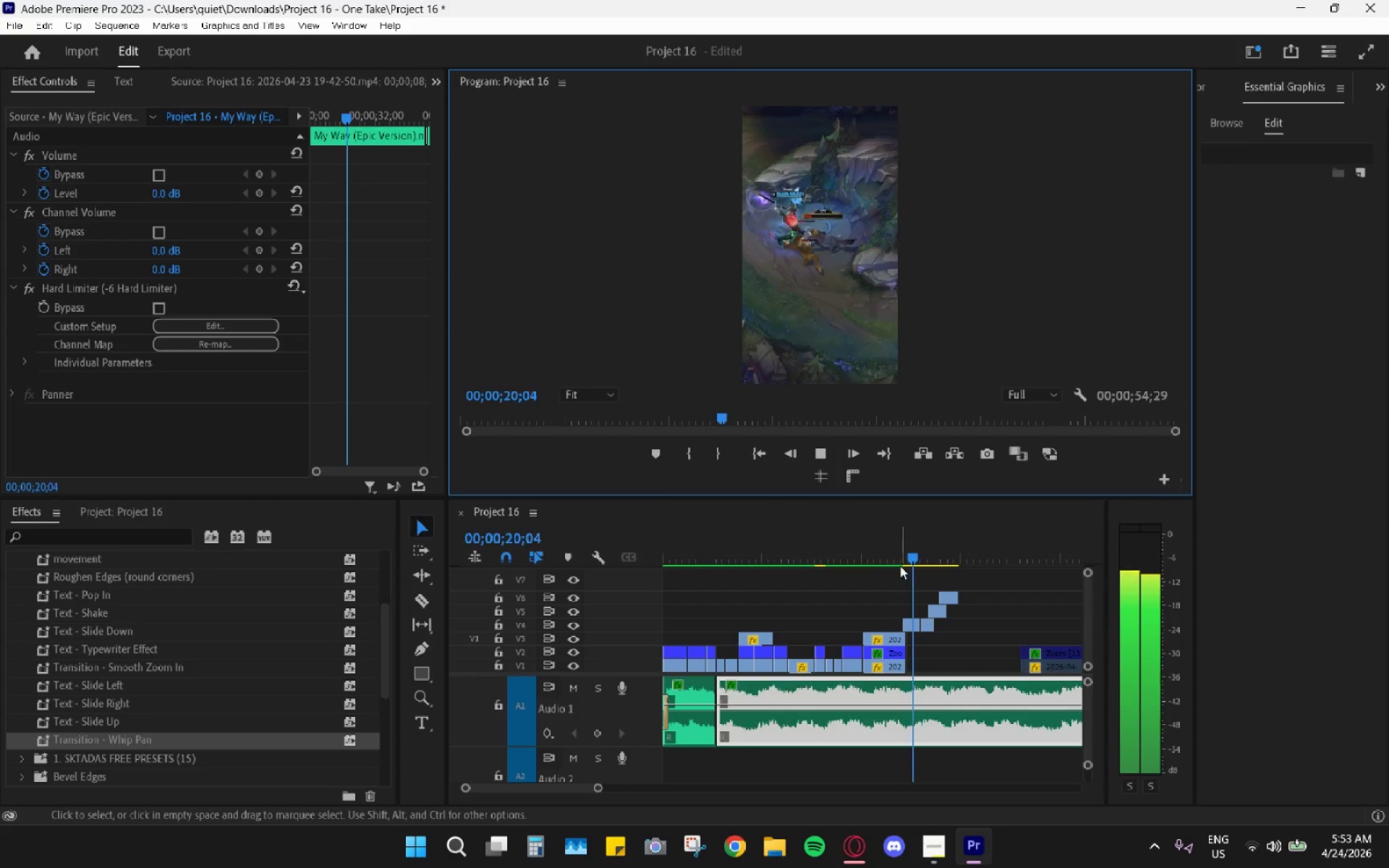 
left_click_drag(start_coordinate=[900, 566], to_coordinate=[870, 555])
 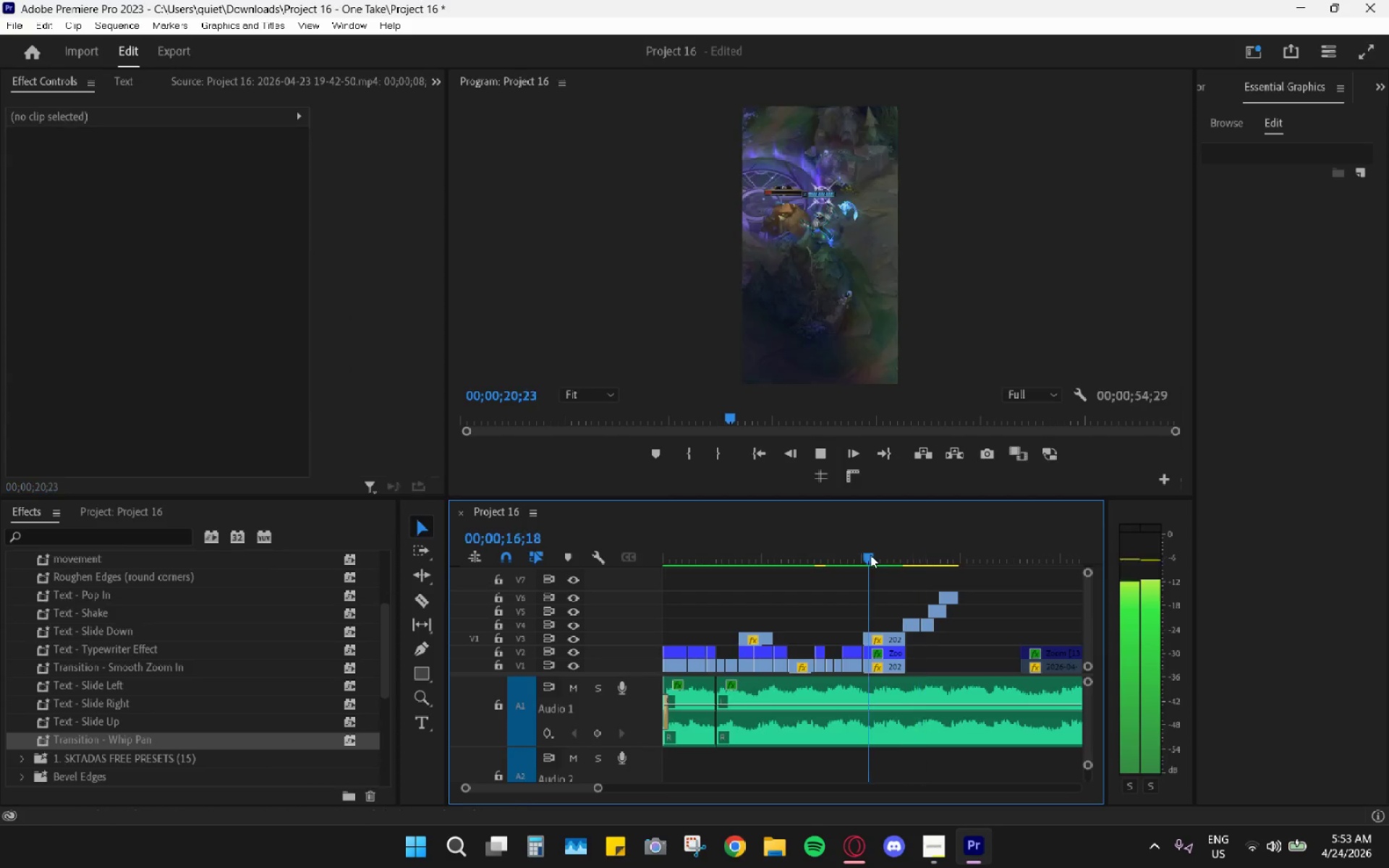 
left_click([870, 555])
 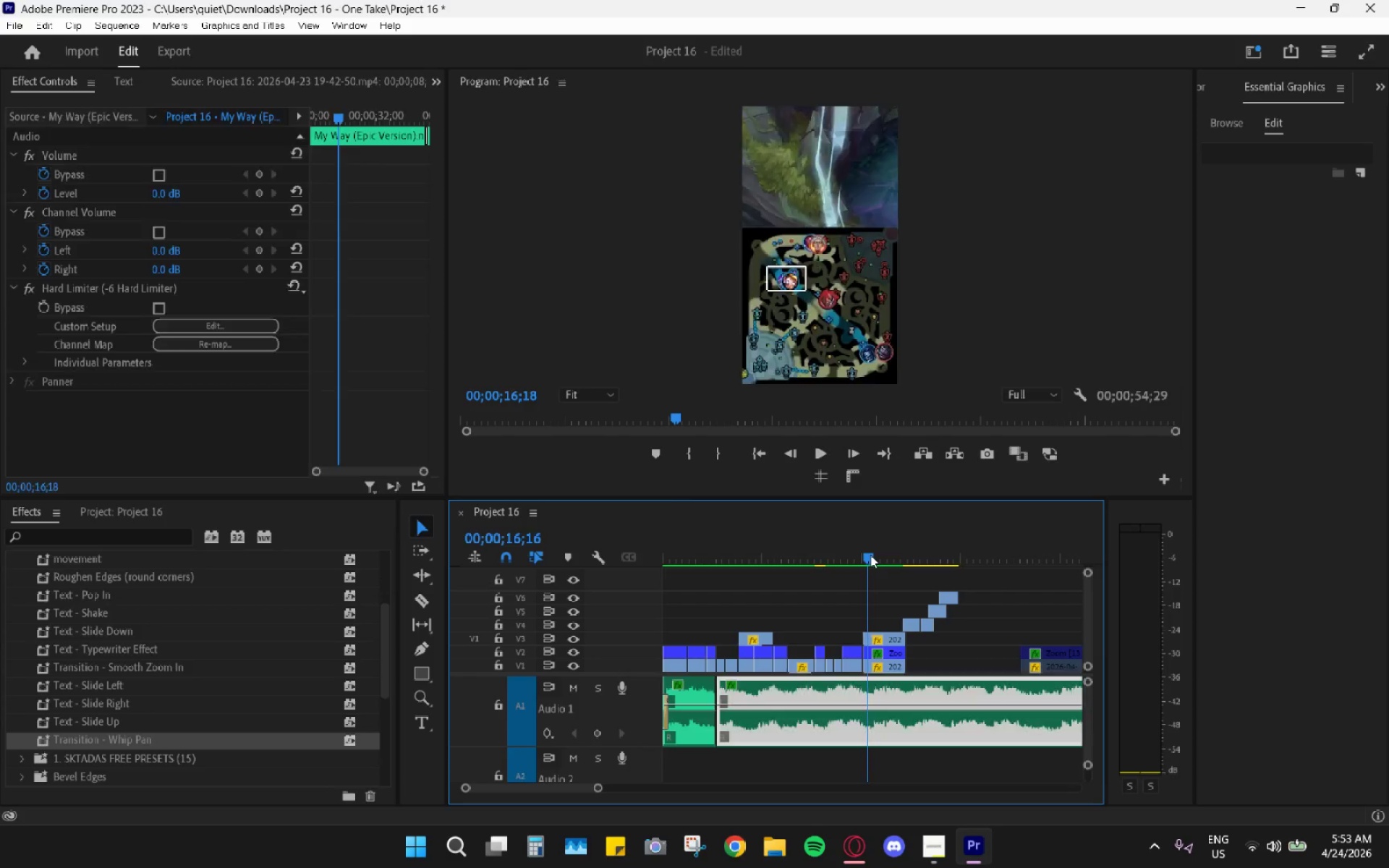 
key(Space)
 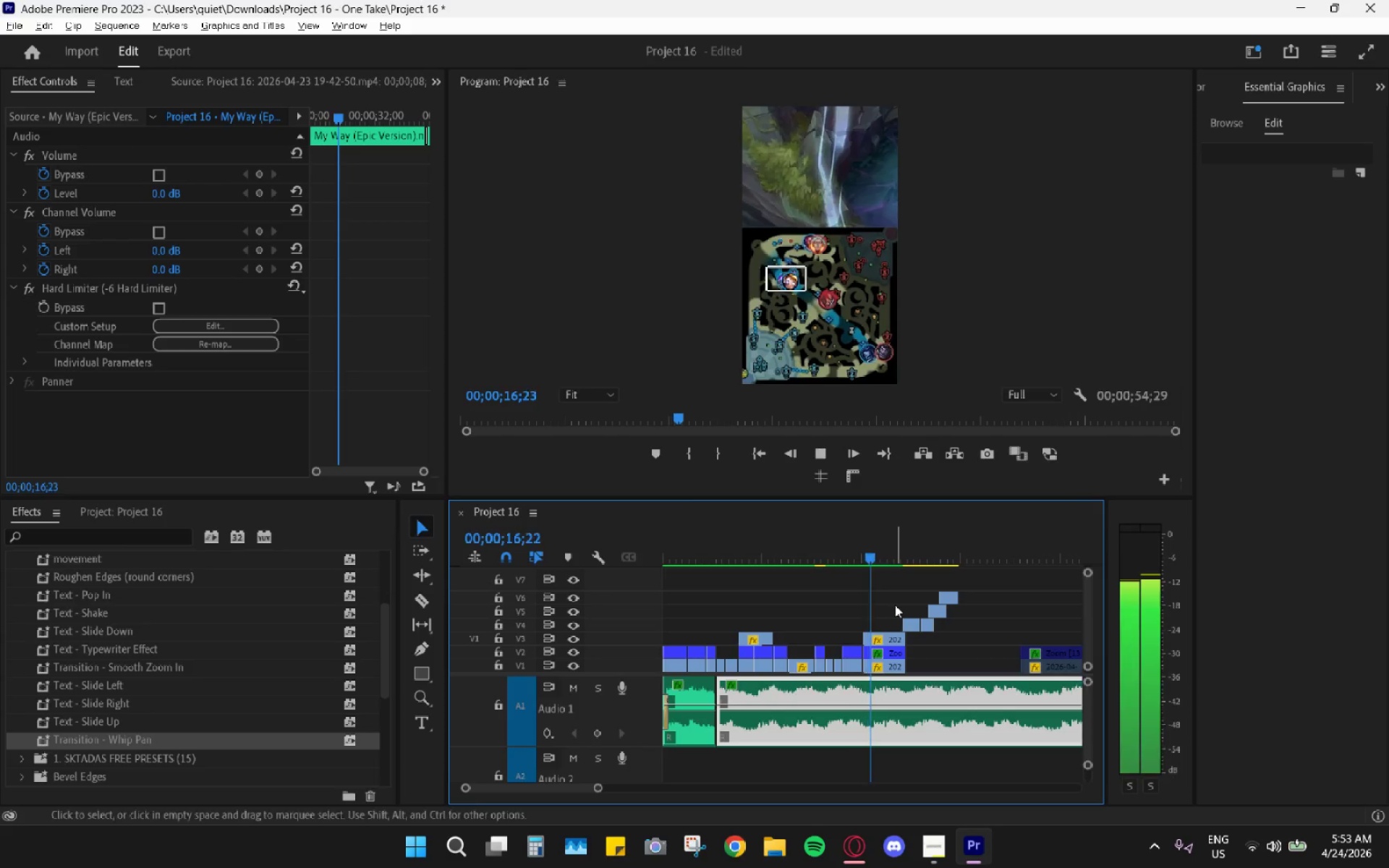 
hold_key(key=AltLeft, duration=0.97)
scroll: coordinate [904, 611], scroll_direction: up, amount: 14.0
 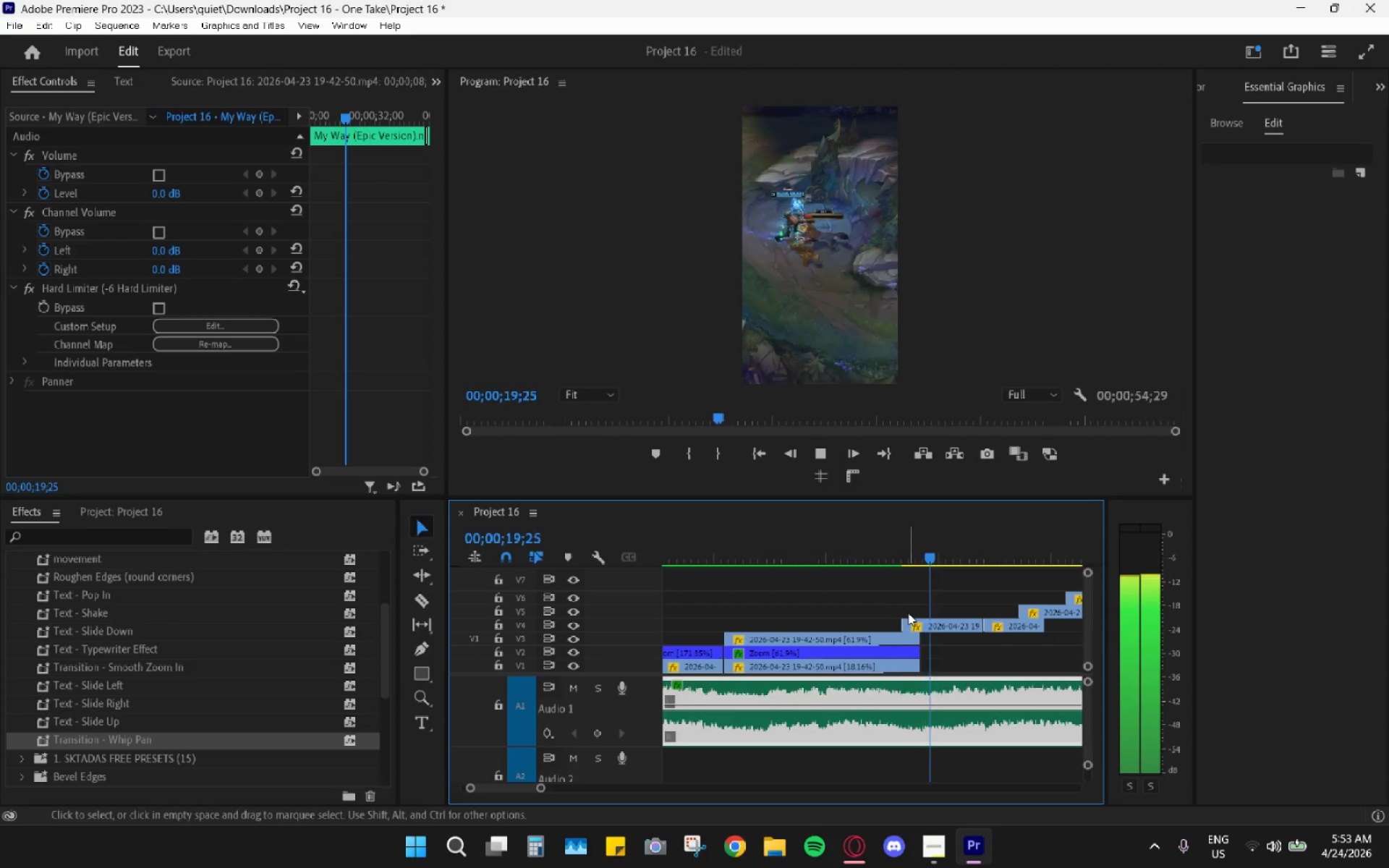 
key(Space)
 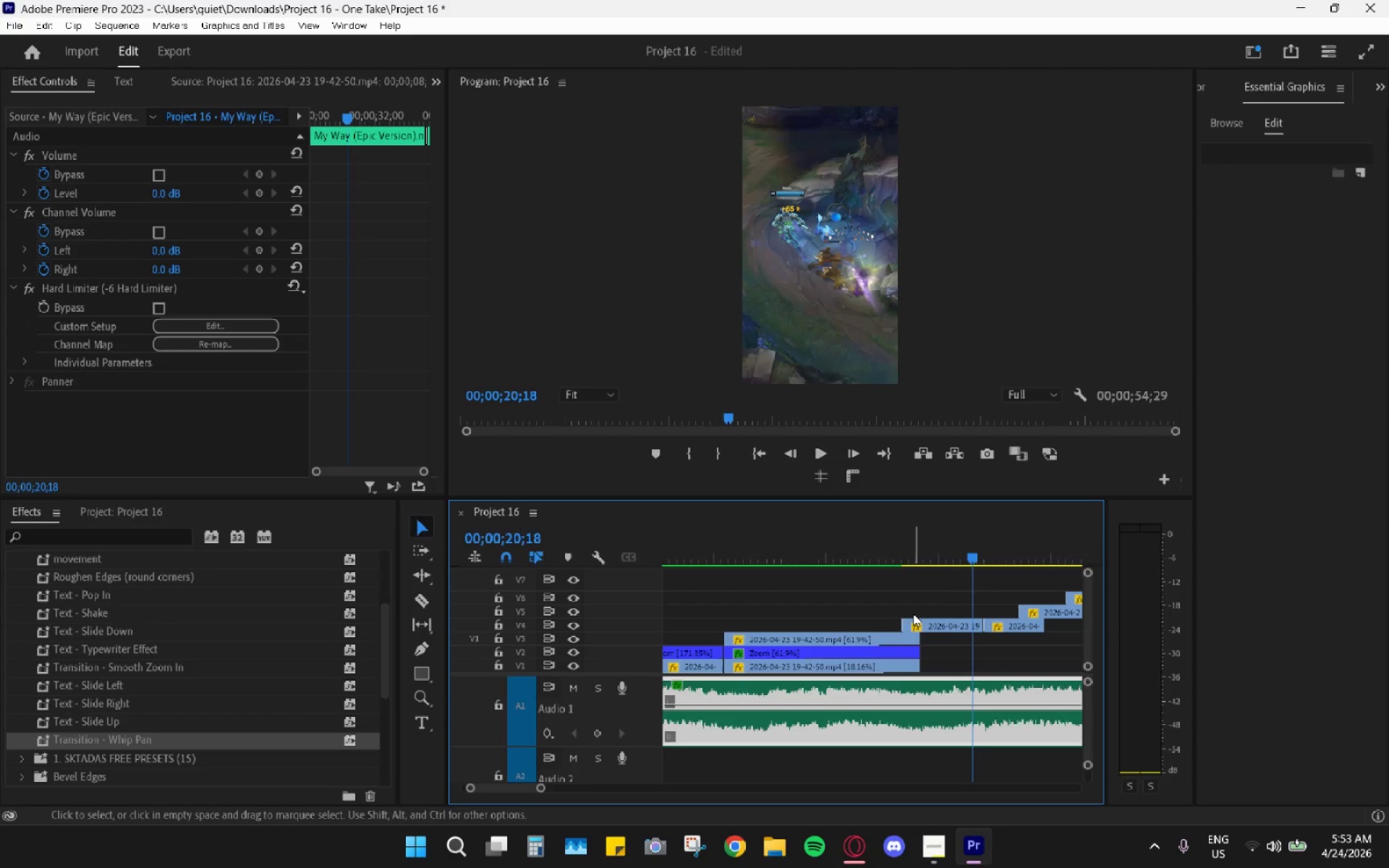 
key(Space)
 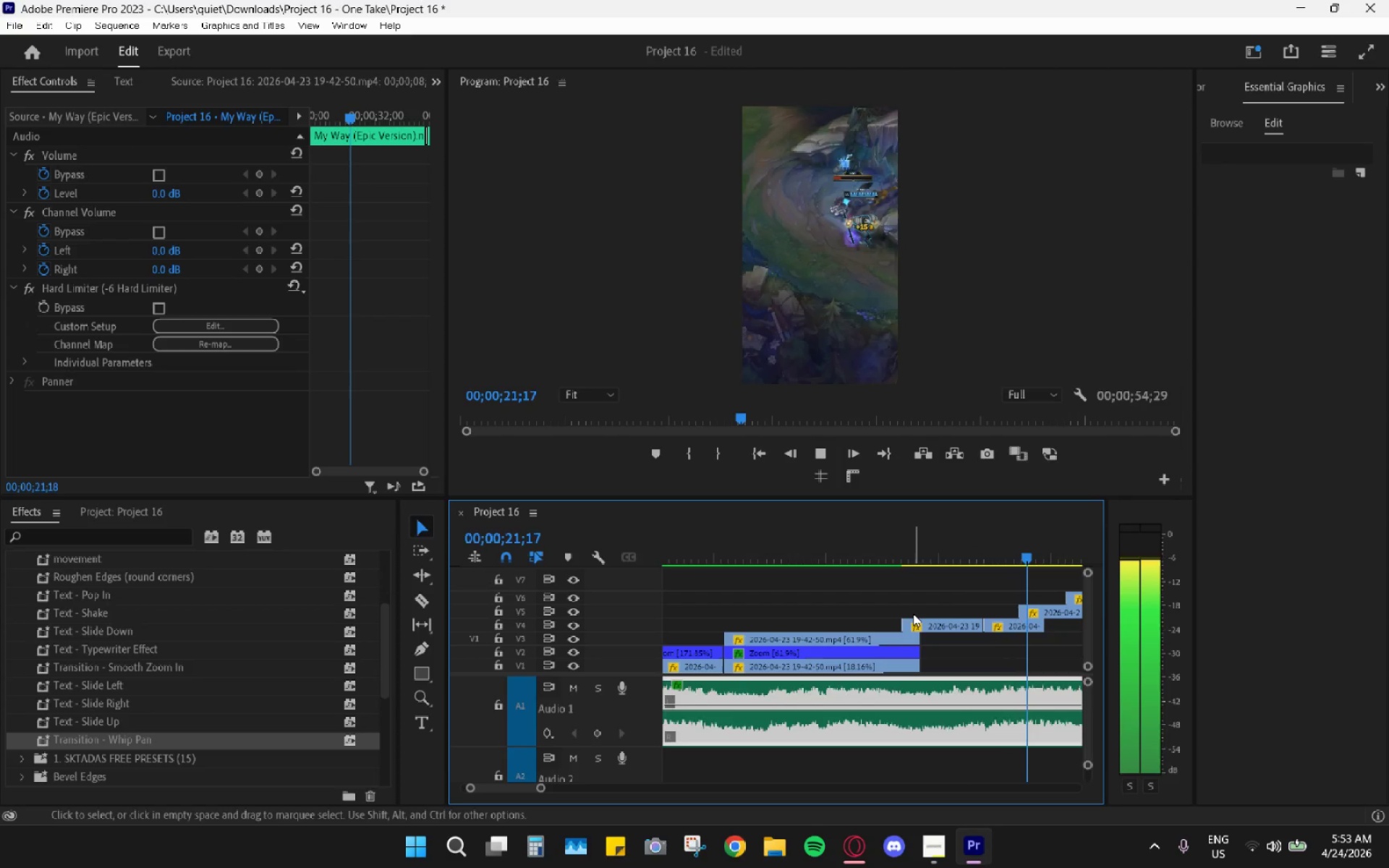 
key(Space)
 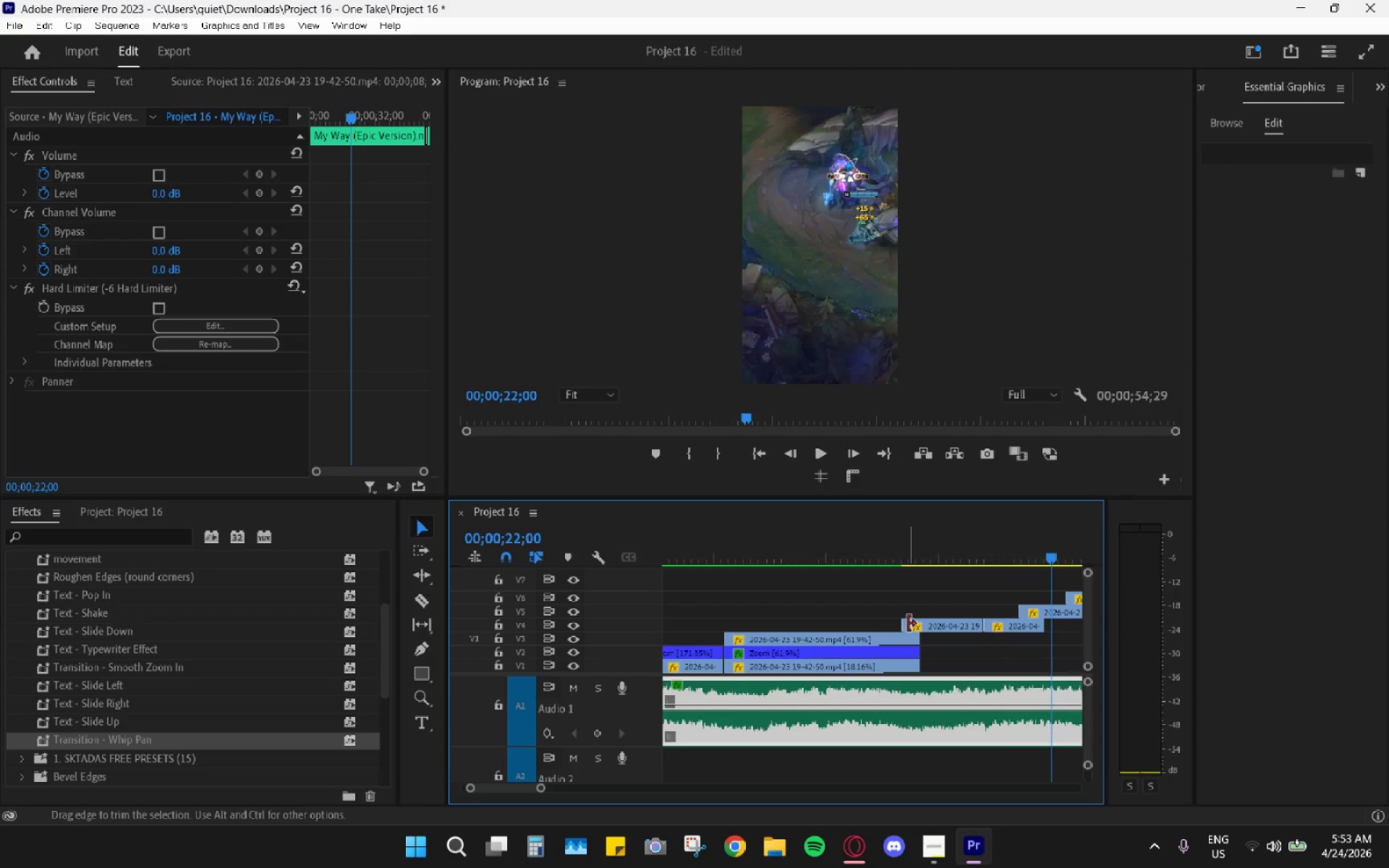 
key(Space)
 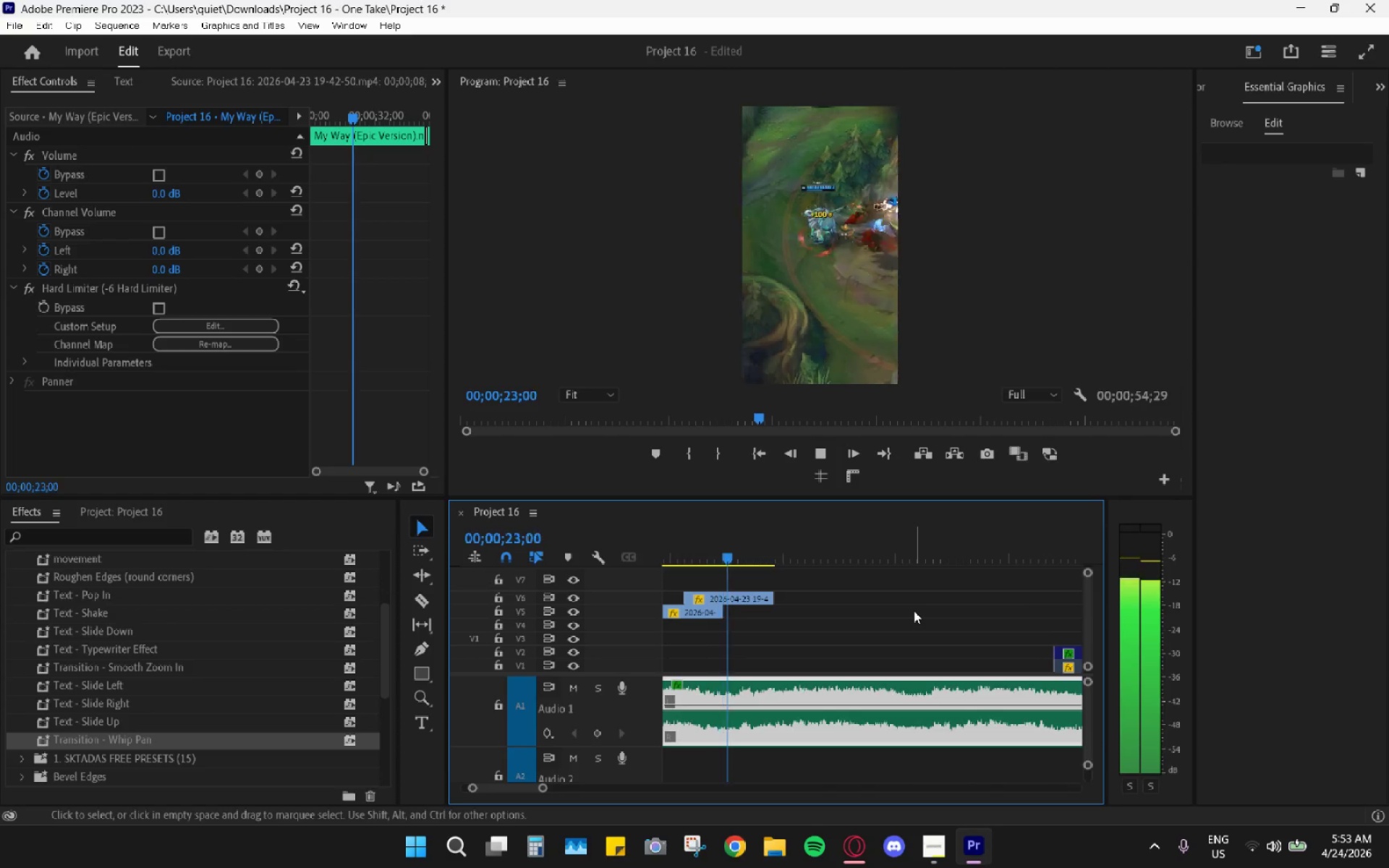 
key(Space)
 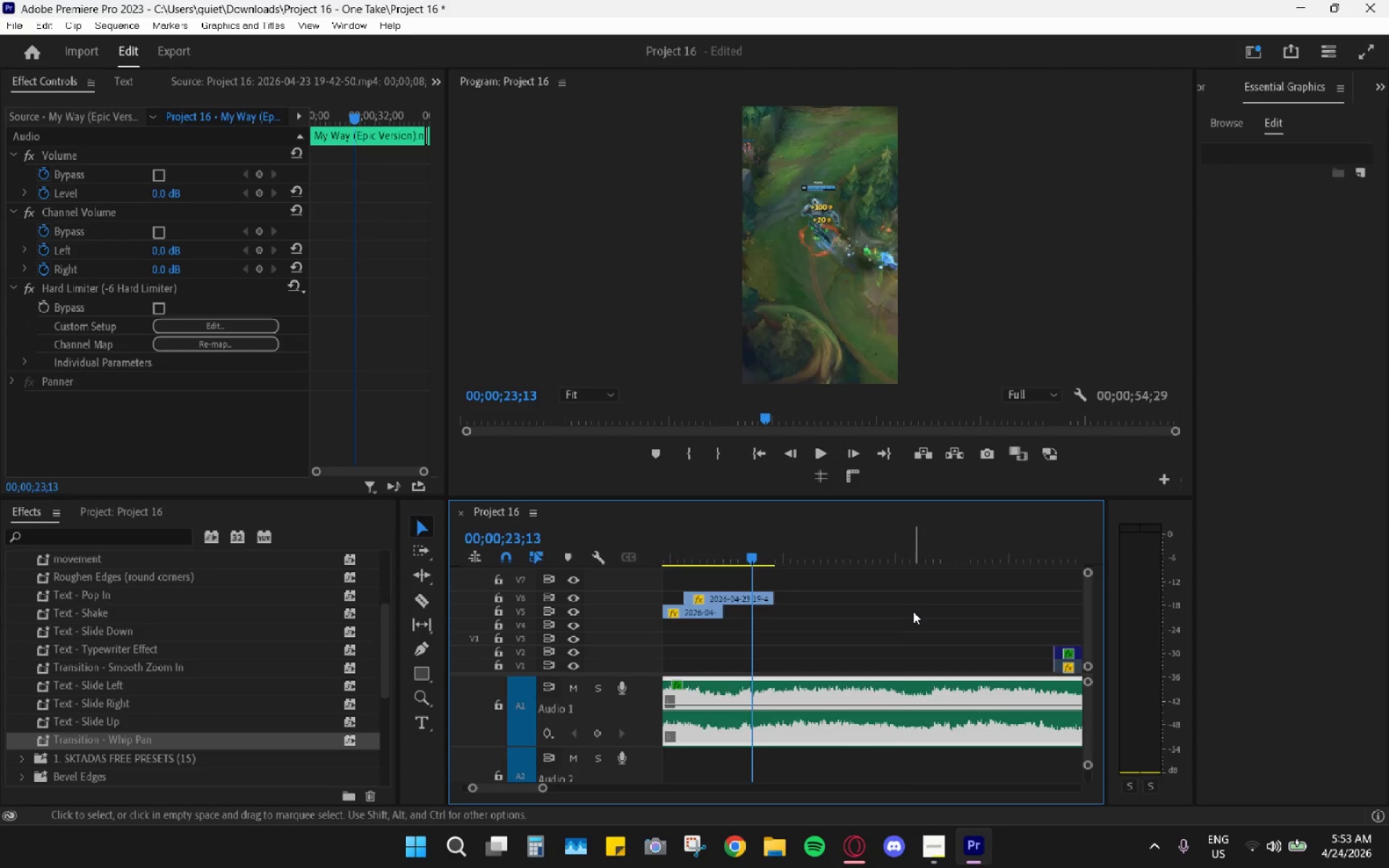 
hold_key(key=AltLeft, duration=0.66)
scroll: coordinate [886, 624], scroll_direction: down, amount: 8.0
 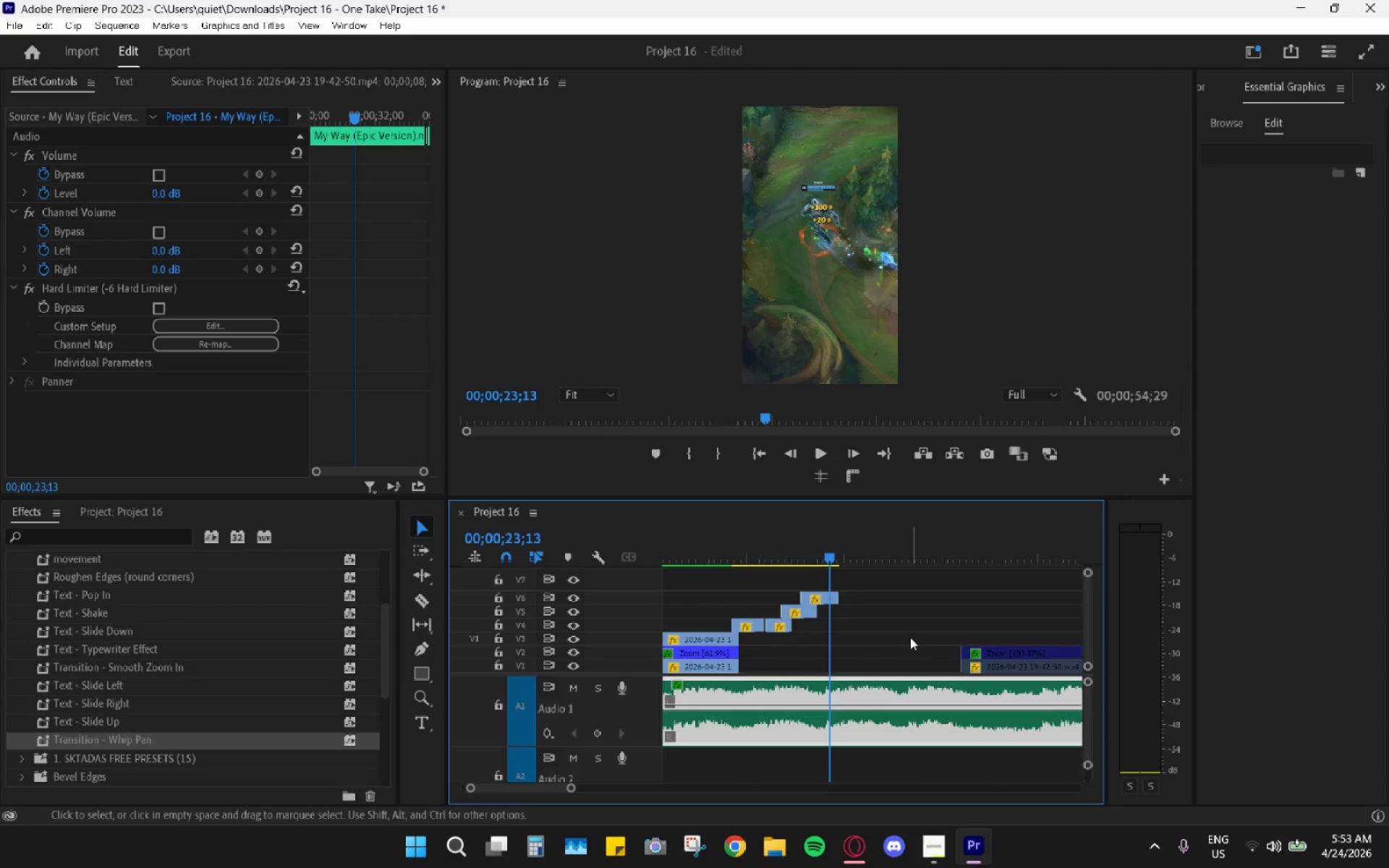 
hold_key(key=AltLeft, duration=0.44)
scroll: coordinate [917, 634], scroll_direction: down, amount: 9.0
 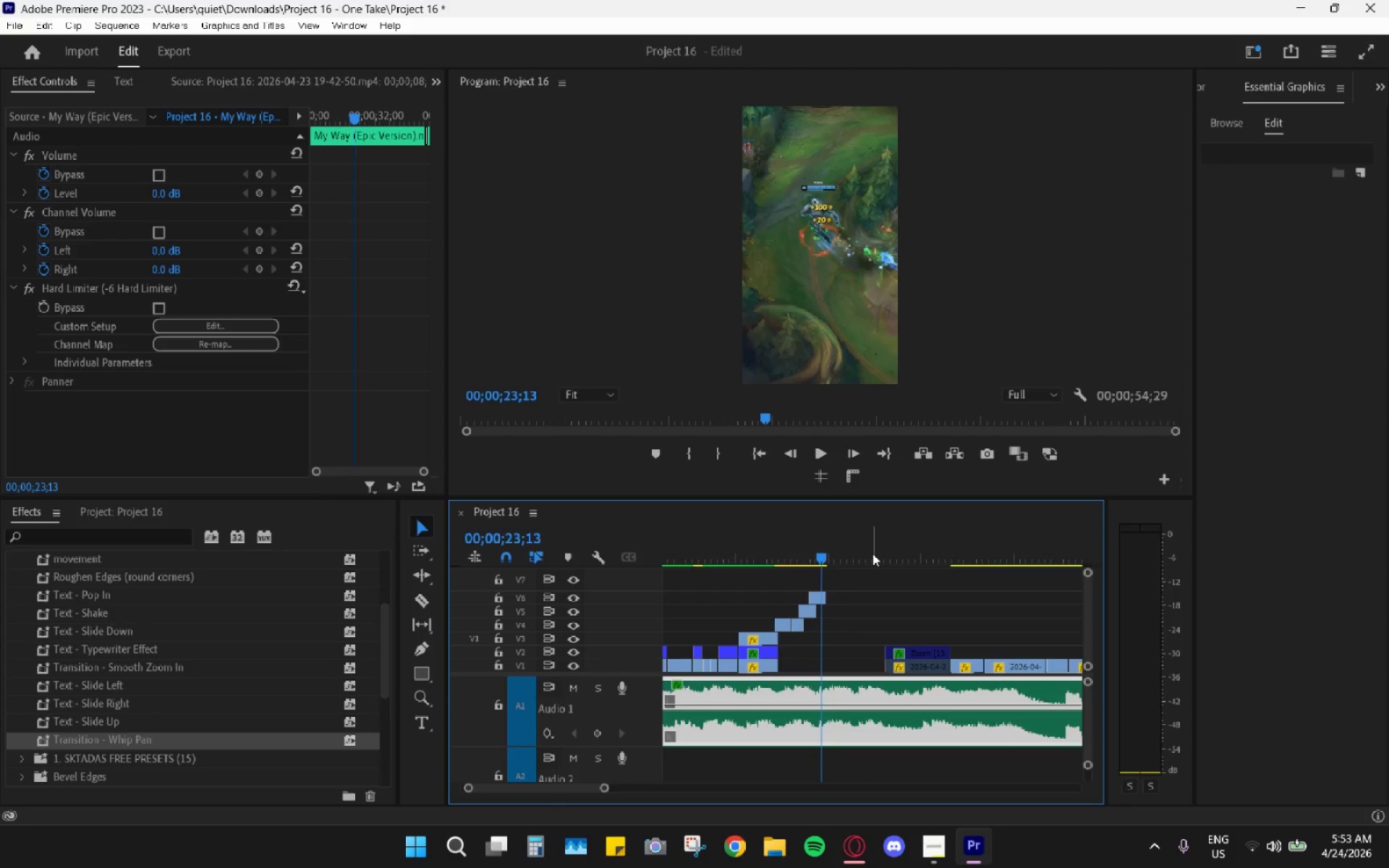 
hold_key(key=AltLeft, duration=0.38)
scroll: coordinate [864, 569], scroll_direction: down, amount: 3.0
 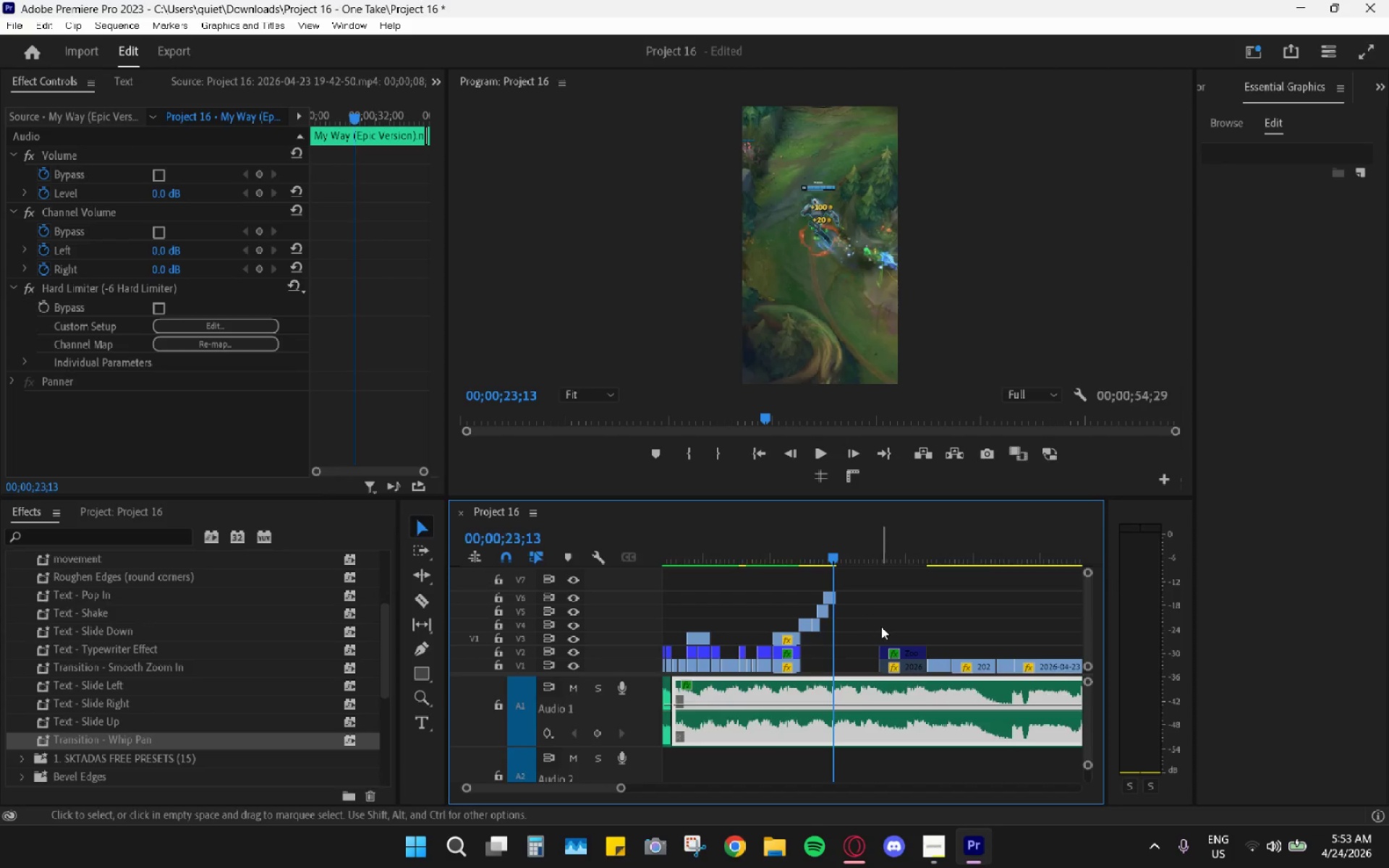 
left_click_drag(start_coordinate=[893, 619], to_coordinate=[899, 658])
 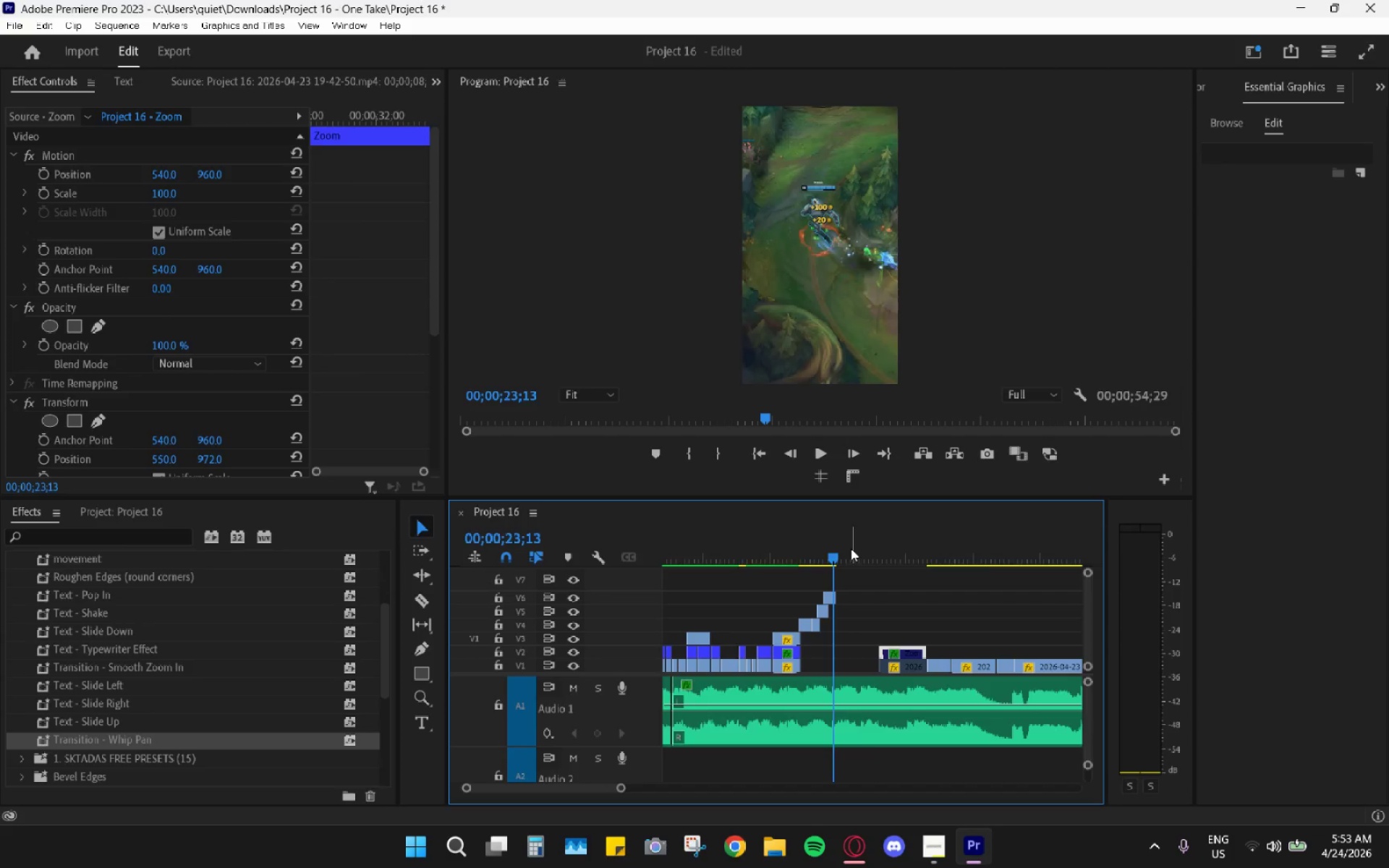 
left_click_drag(start_coordinate=[843, 545], to_coordinate=[799, 536])
 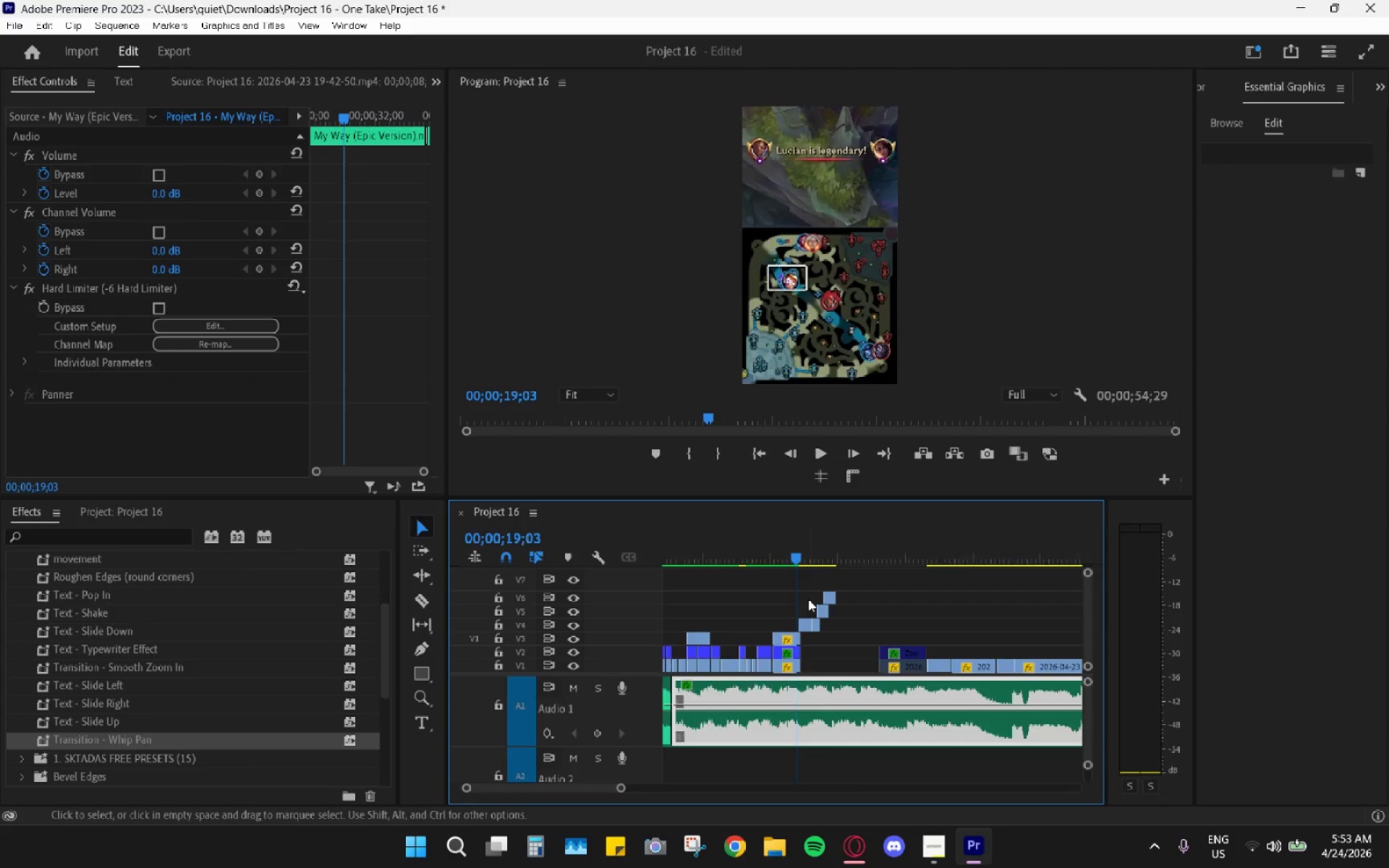 
hold_key(key=AltLeft, duration=0.78)
 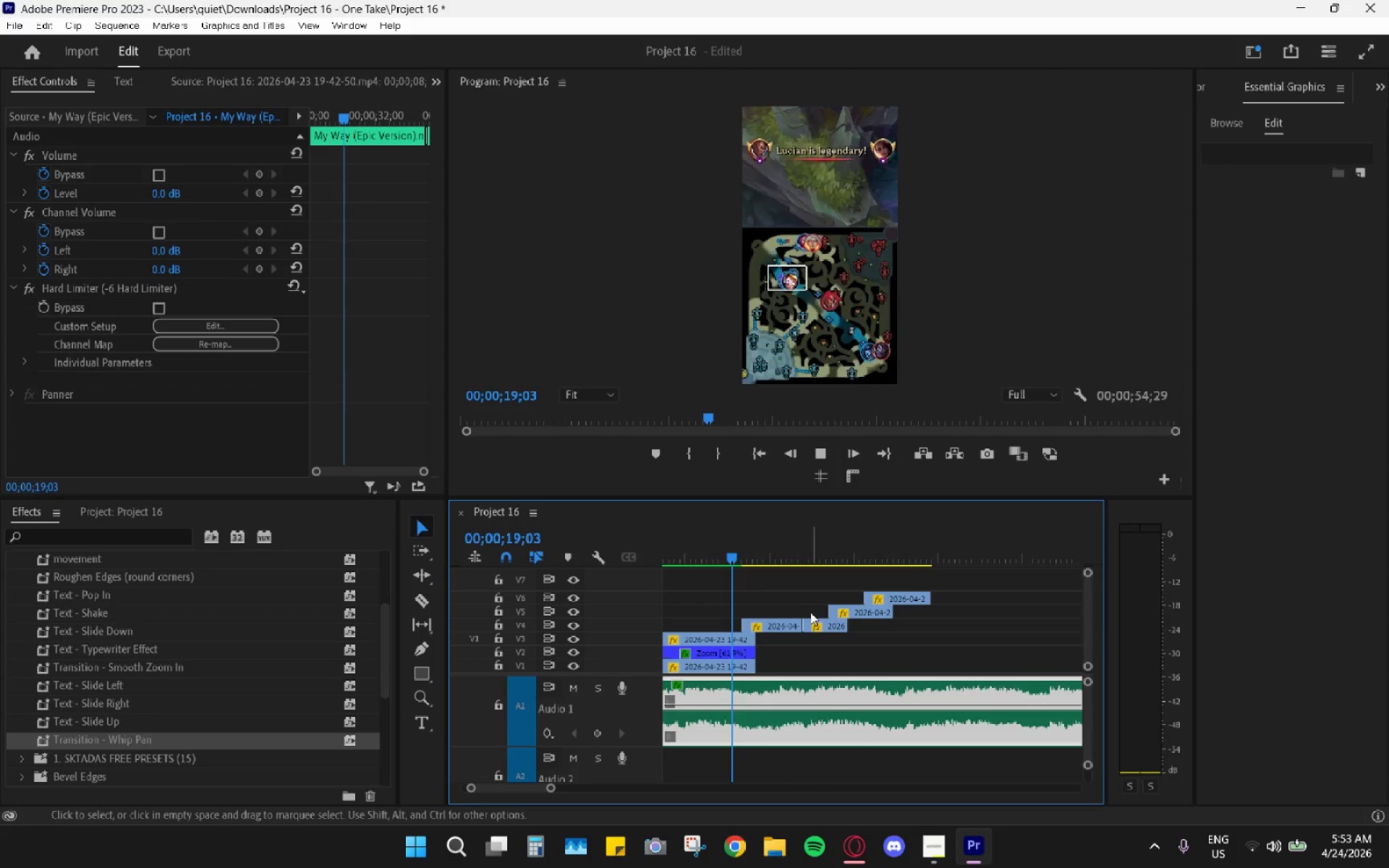 
key(Space)
 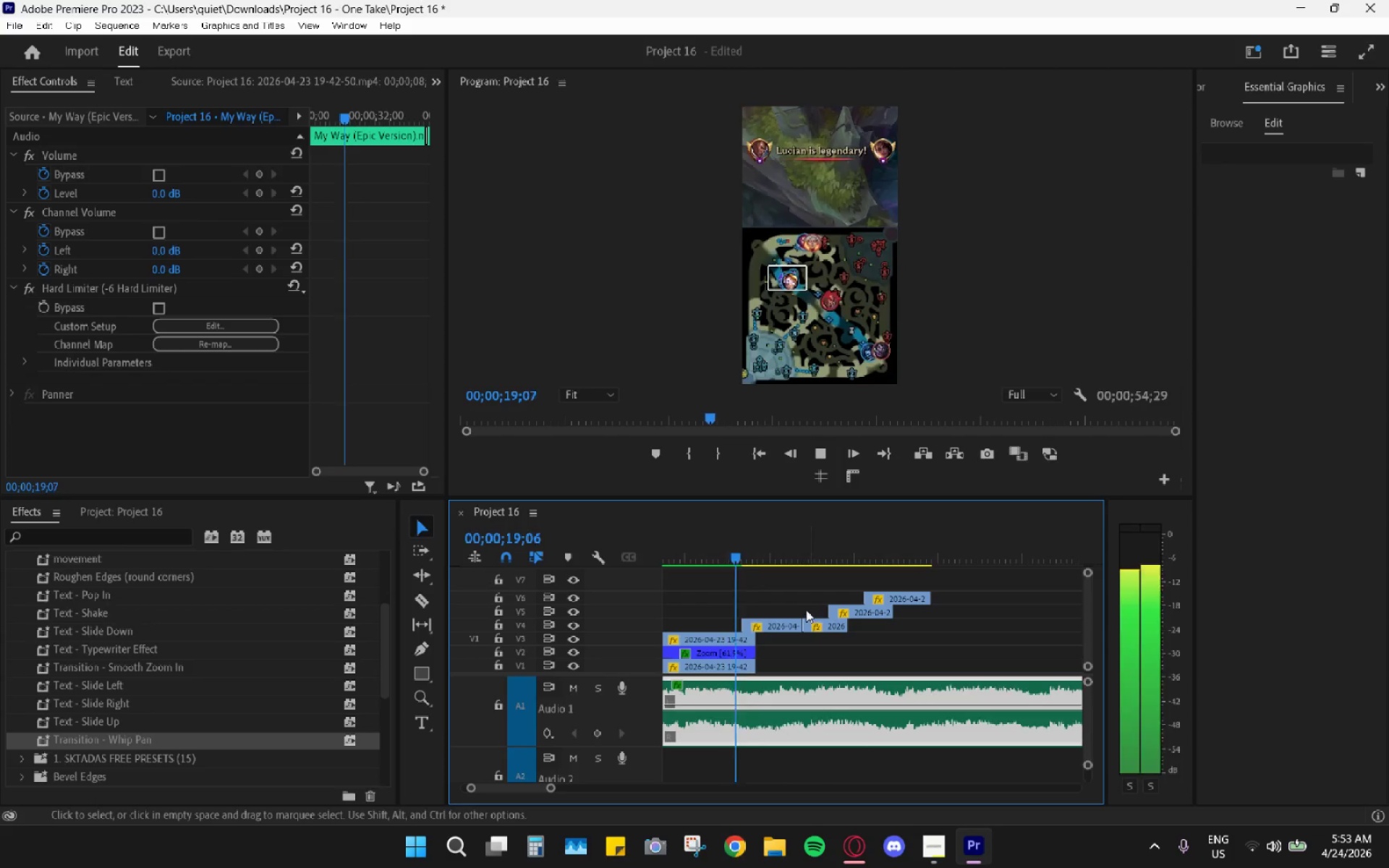 
scroll: coordinate [812, 612], scroll_direction: up, amount: 15.0
 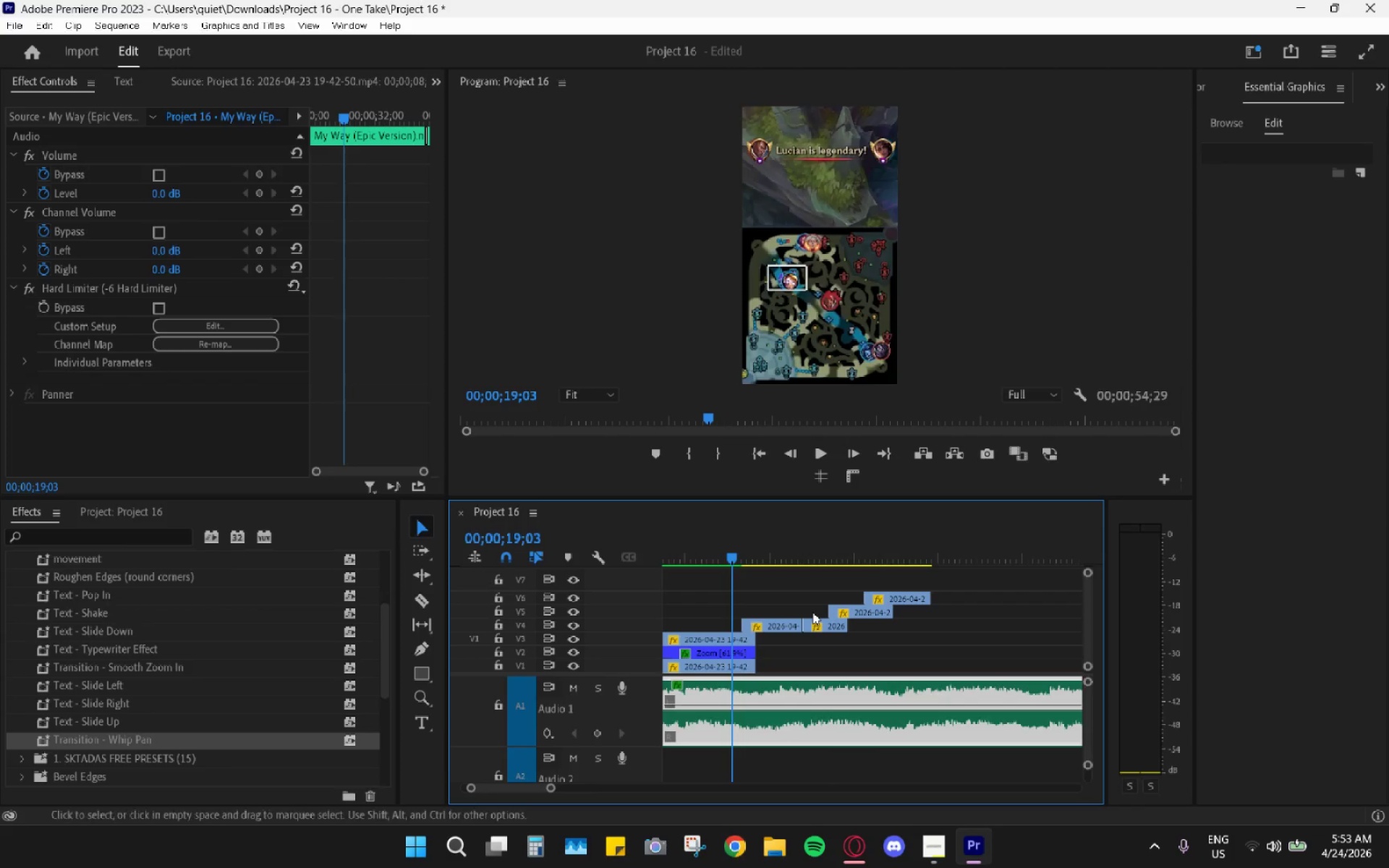 
key(Space)
 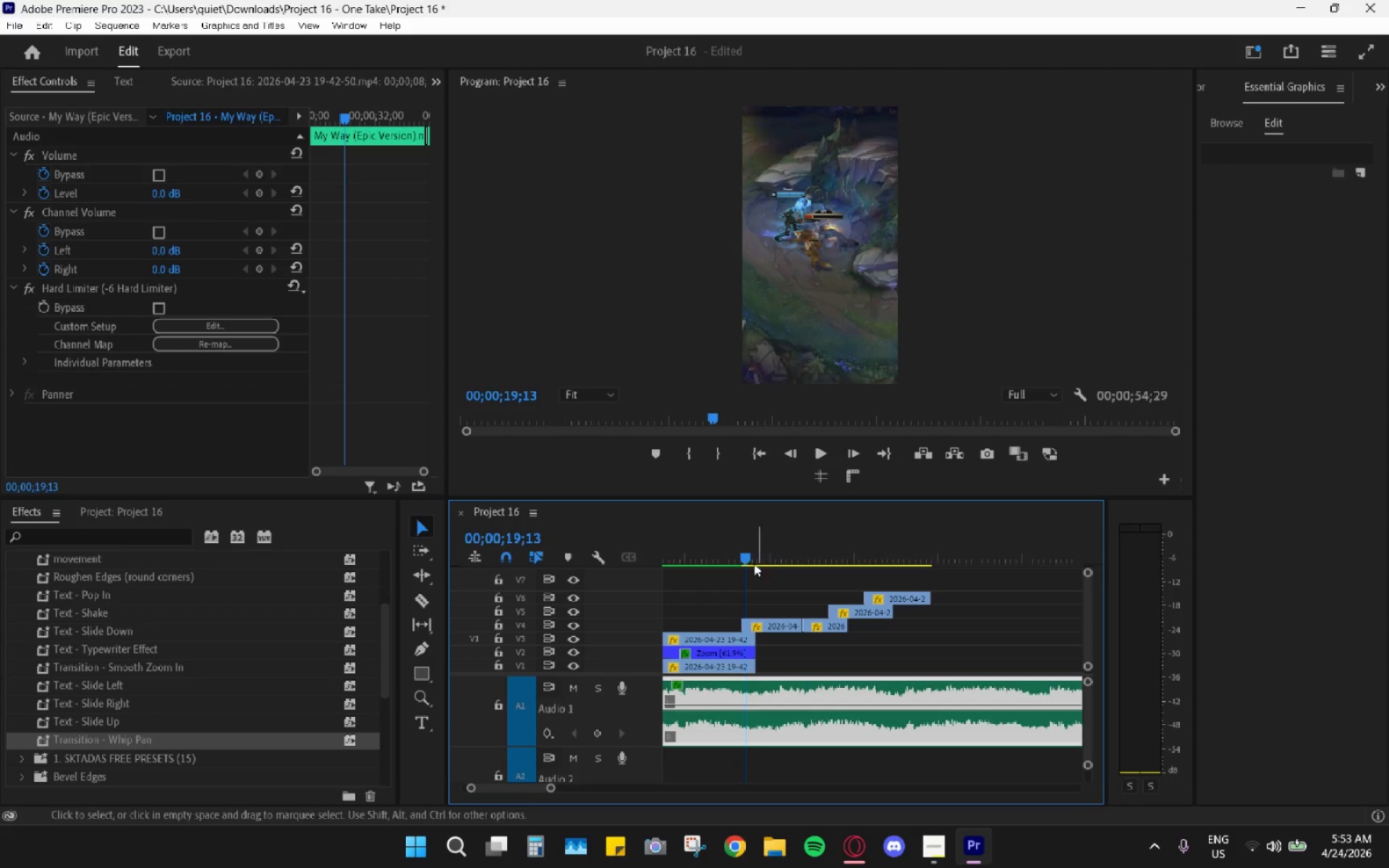 
left_click_drag(start_coordinate=[750, 561], to_coordinate=[683, 556])
 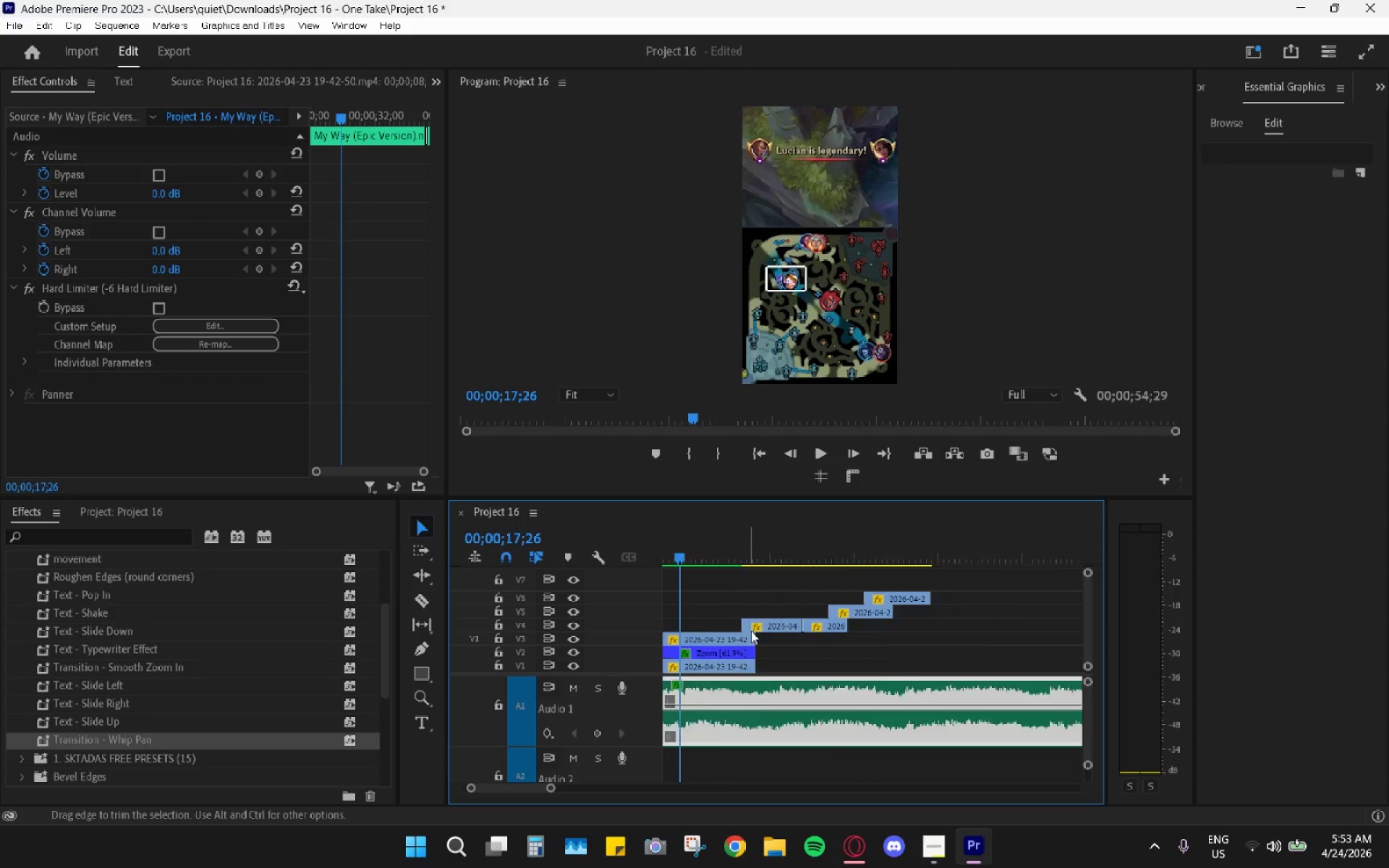 
left_click_drag(start_coordinate=[743, 542], to_coordinate=[728, 546])
 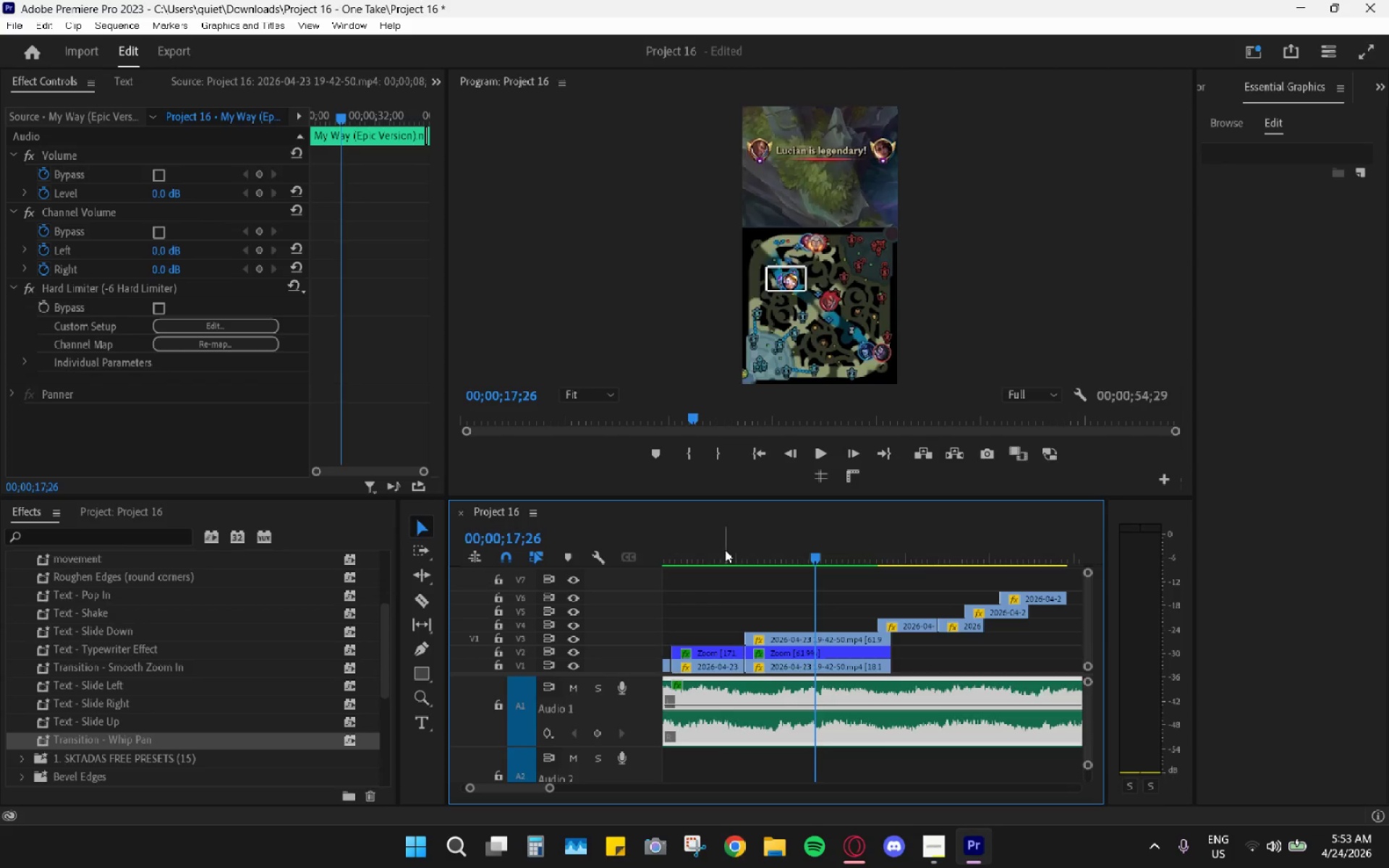 
scroll: coordinate [752, 631], scroll_direction: up, amount: 5.0
 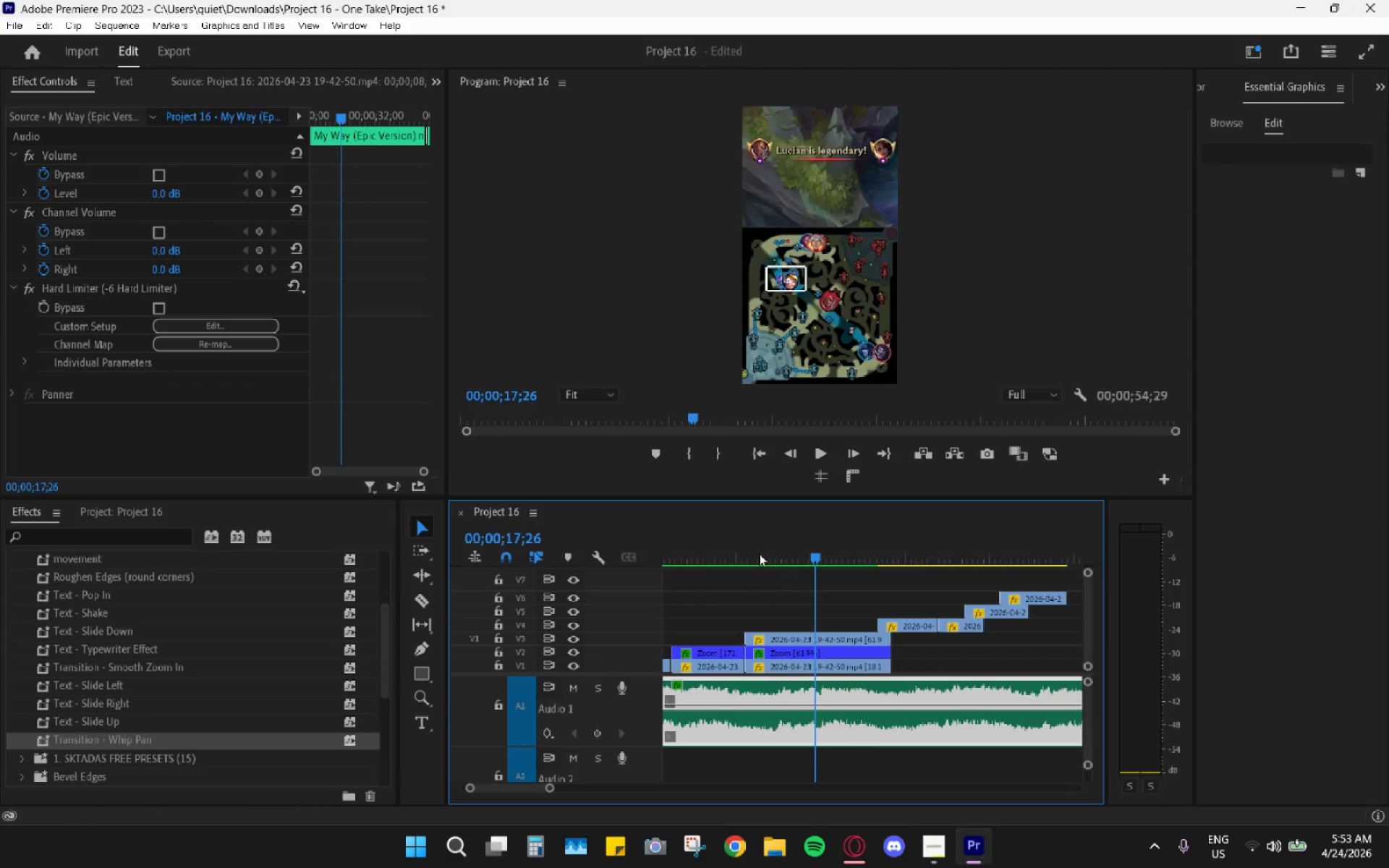 
left_click_drag(start_coordinate=[725, 550], to_coordinate=[679, 552])
 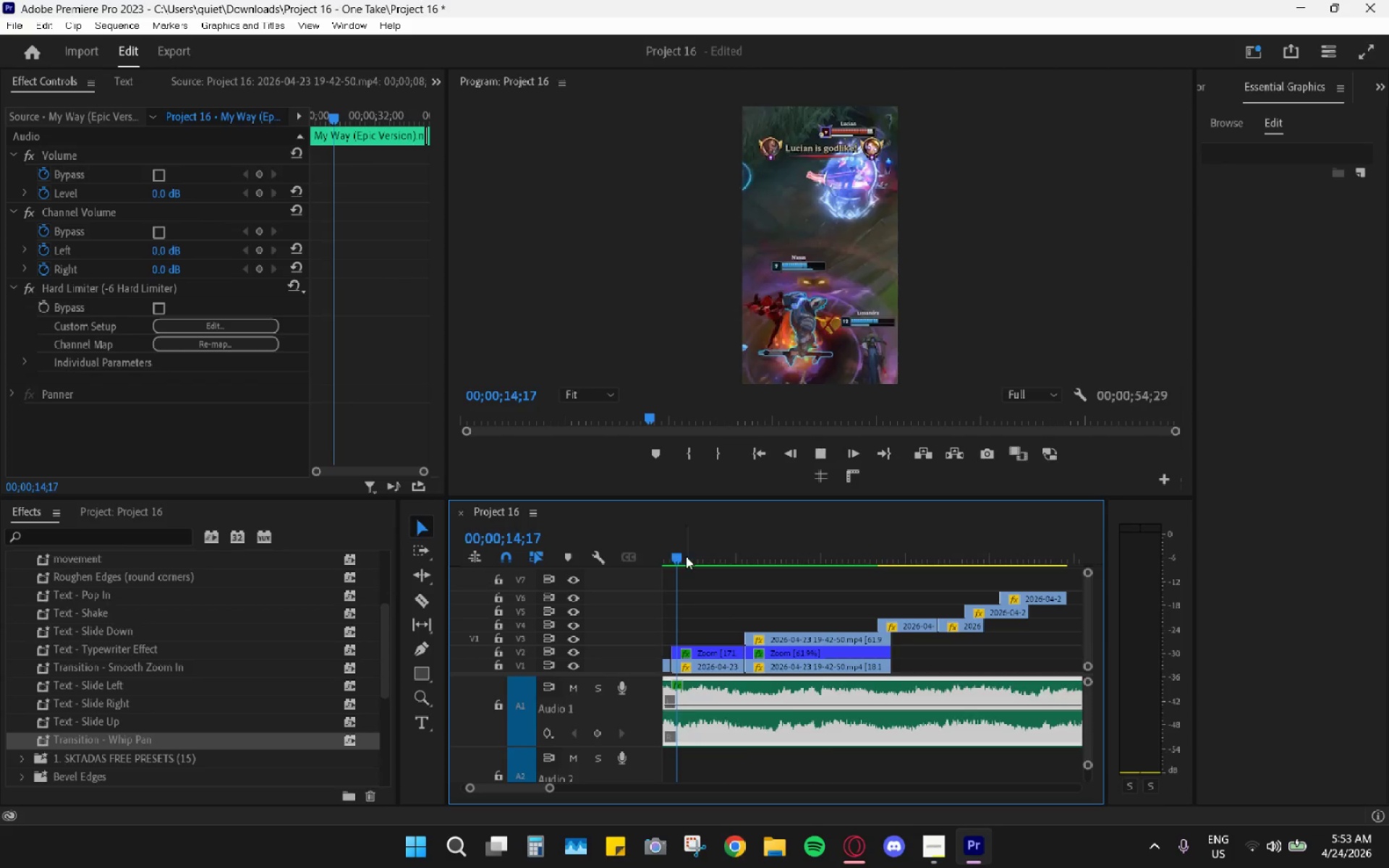 
key(Space)
 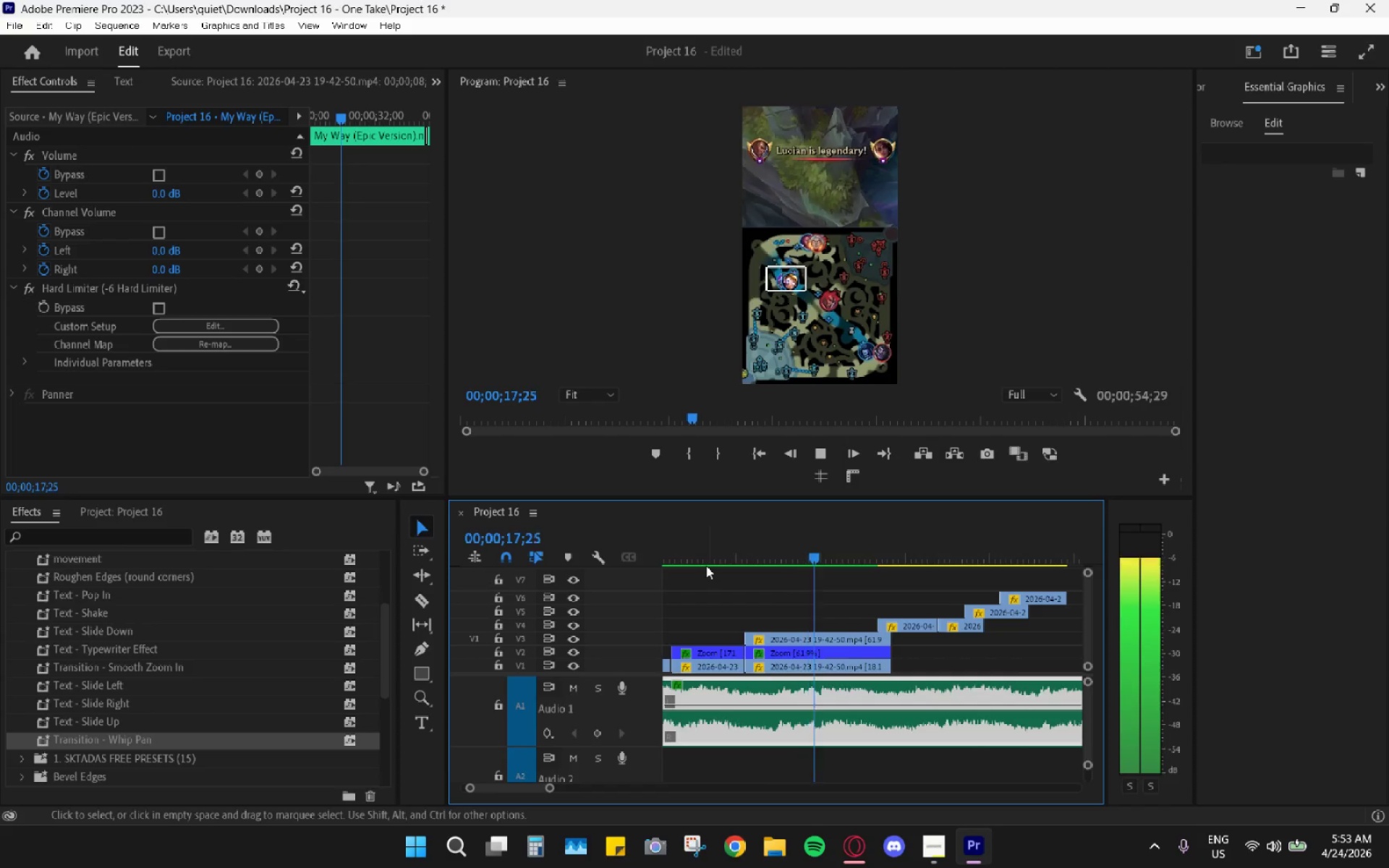 
wait(8.27)
 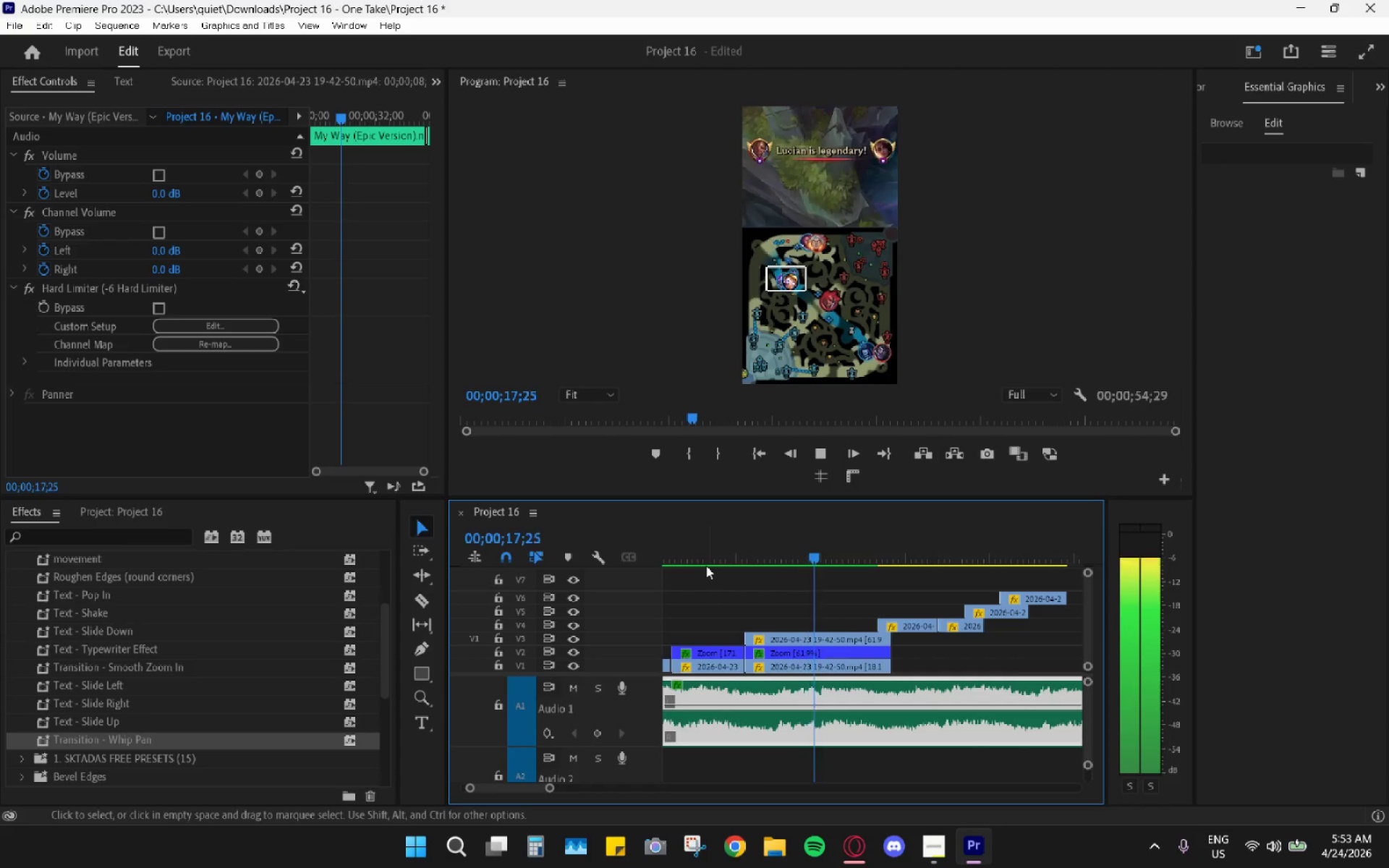 
key(Space)
 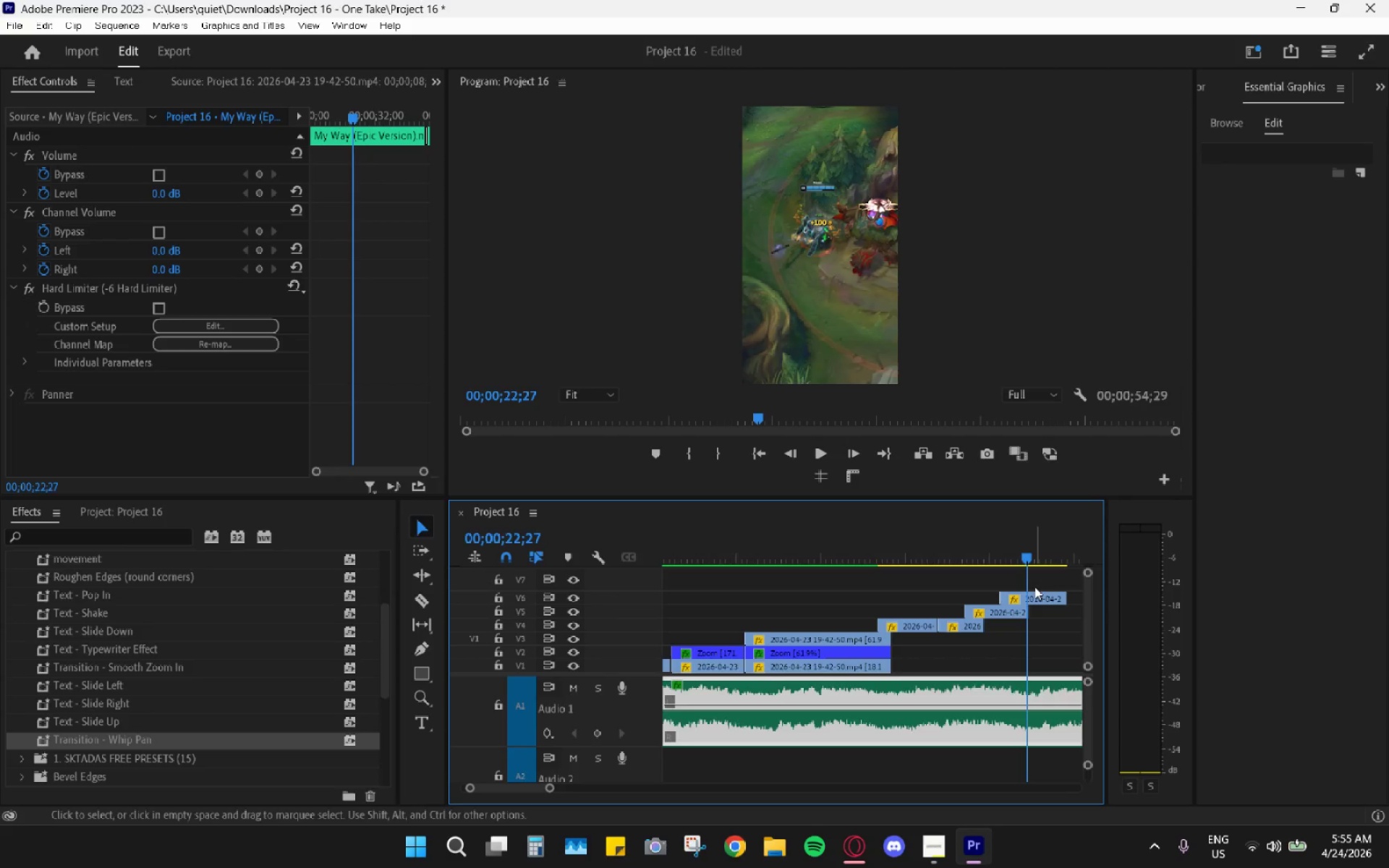 
wait(70.47)
 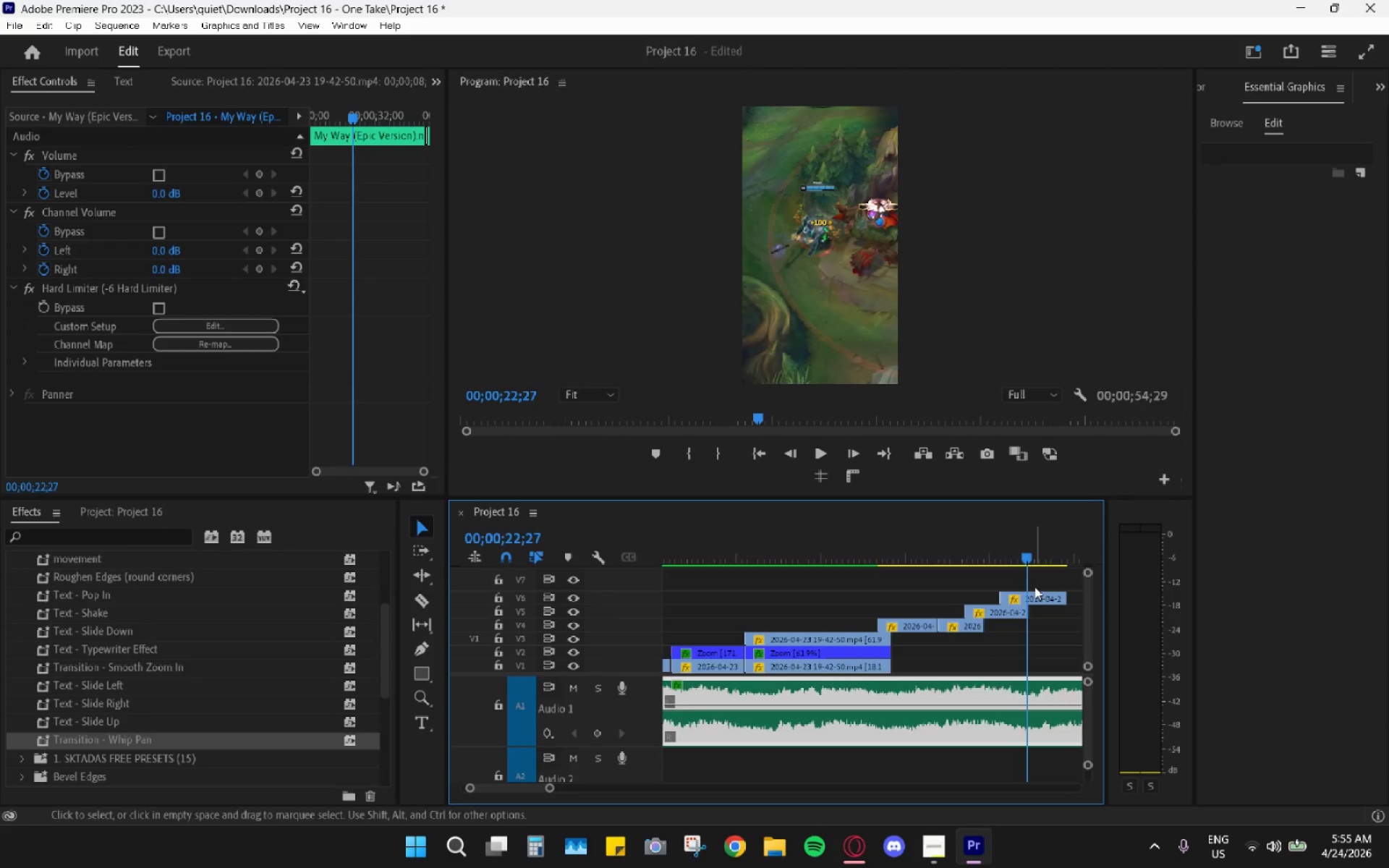 
mouse_move([1004, 616])
 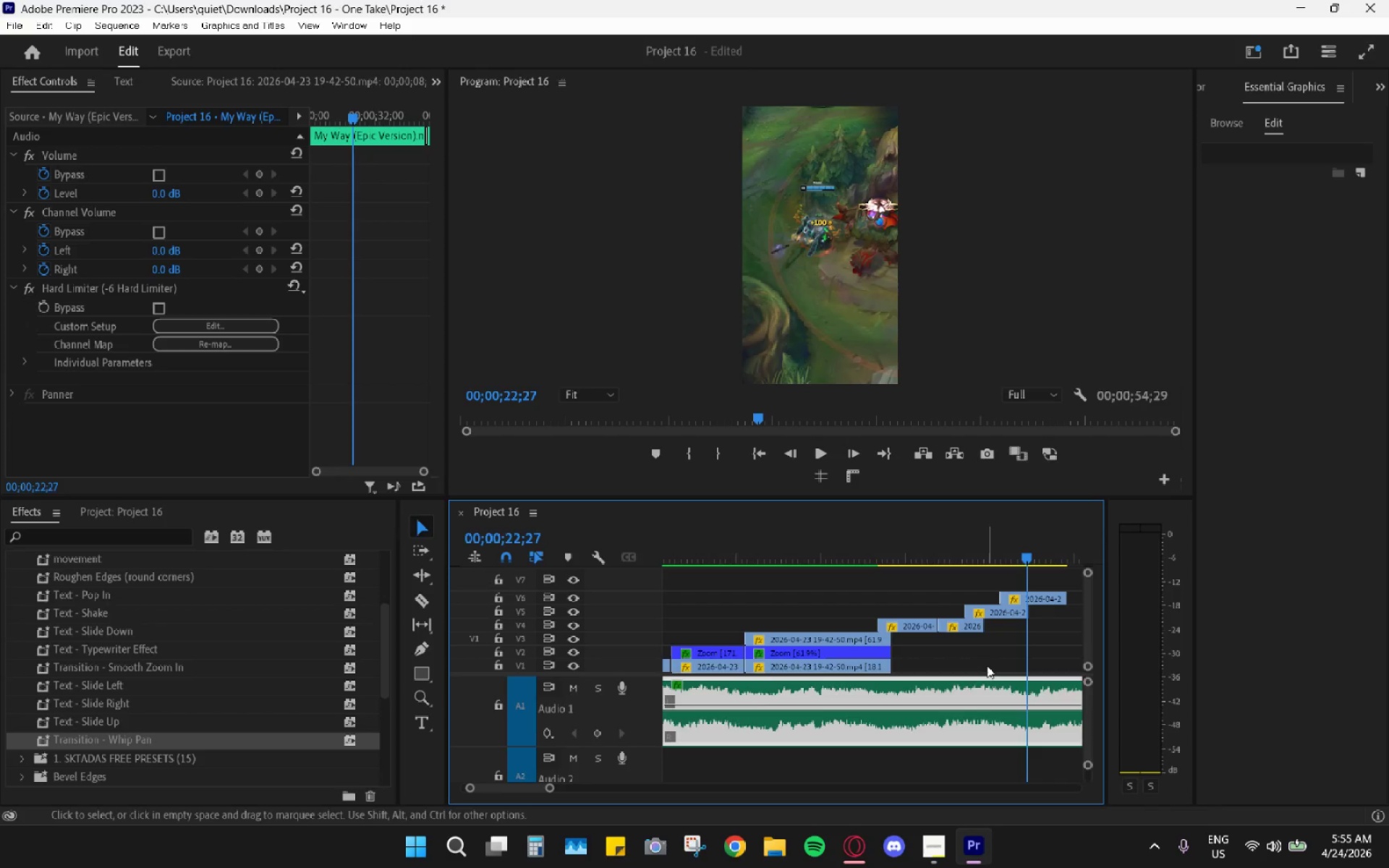 
wait(27.67)
 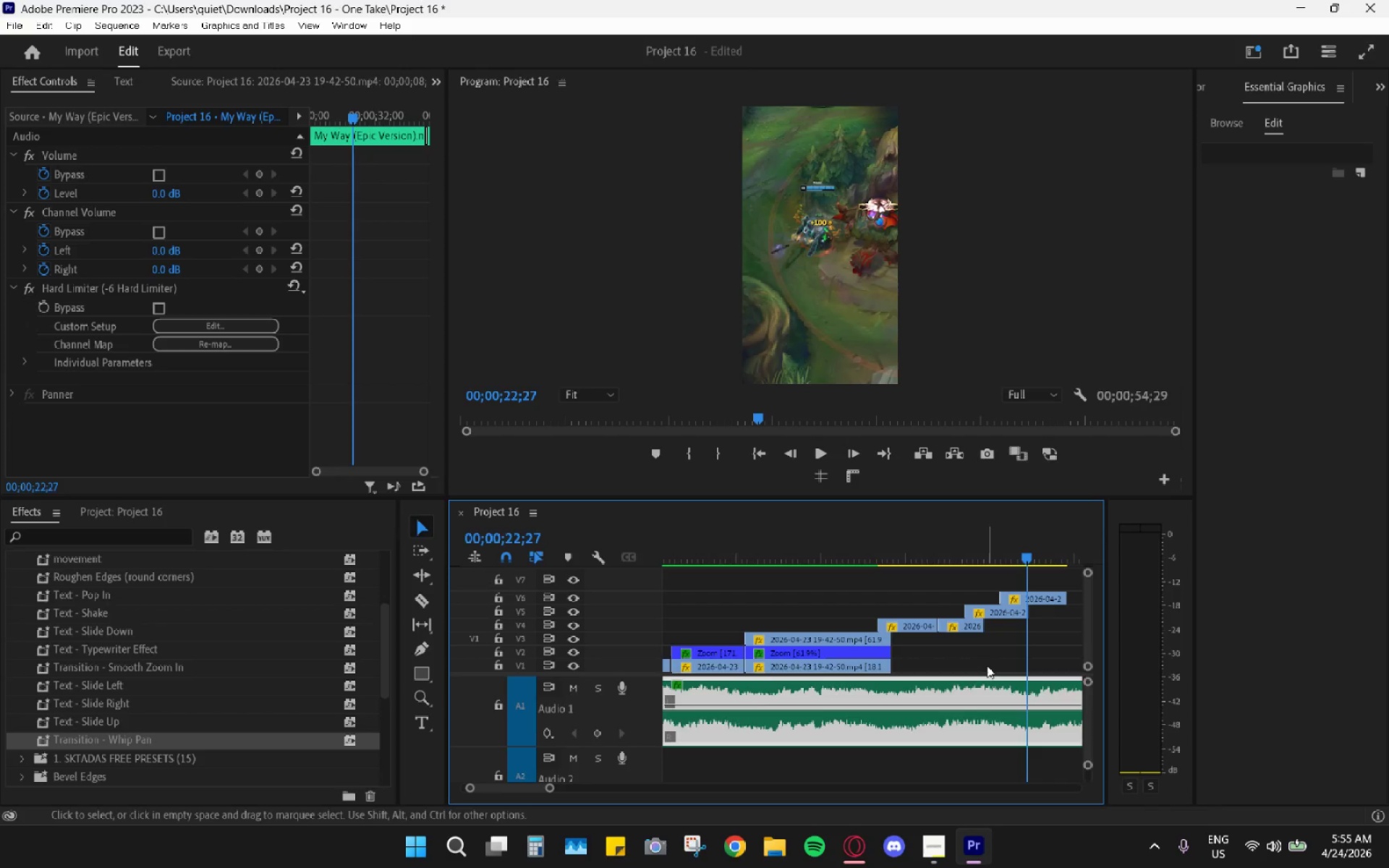 
mouse_move([1141, 849])
 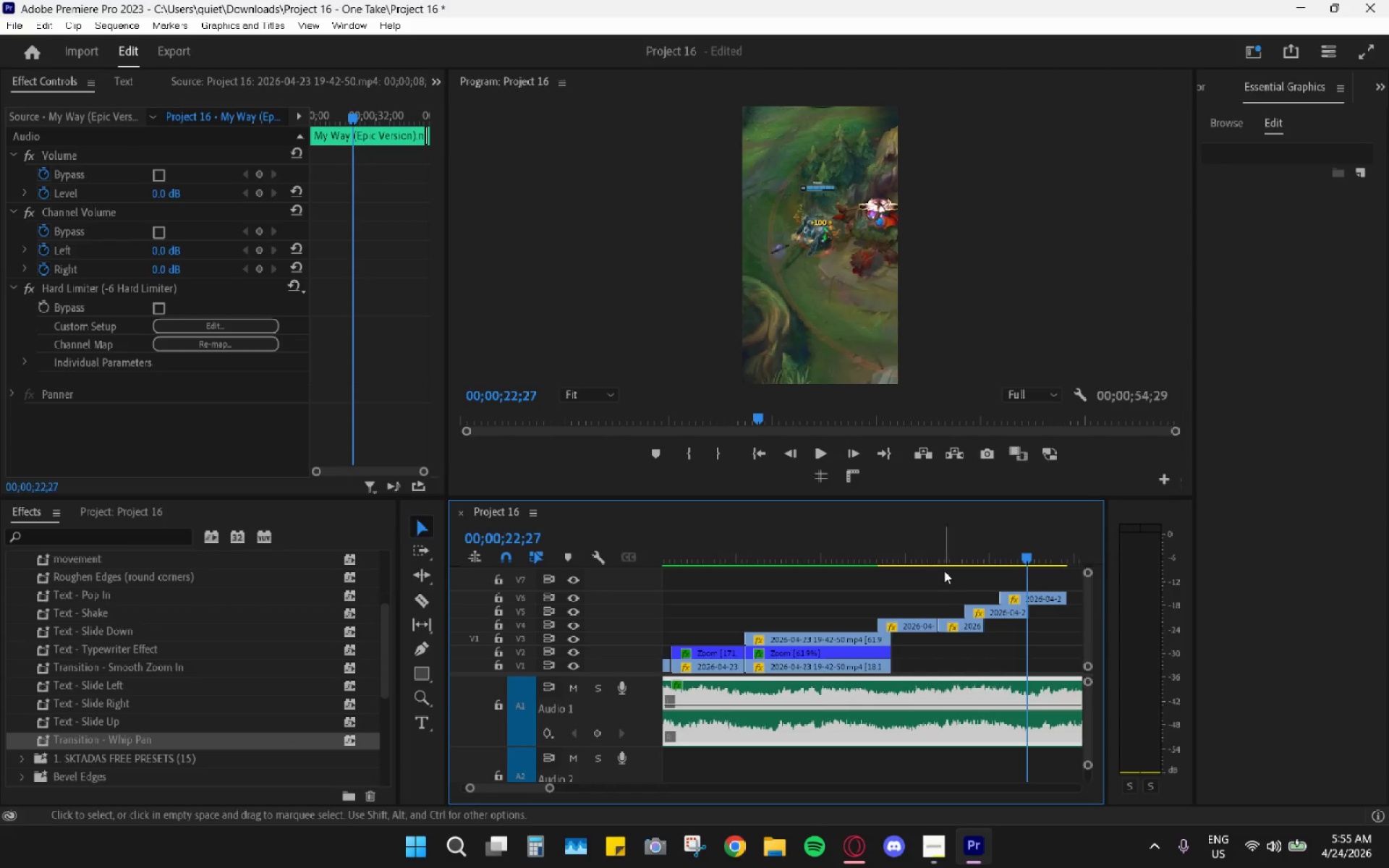 
left_click_drag(start_coordinate=[950, 552], to_coordinate=[891, 556])
 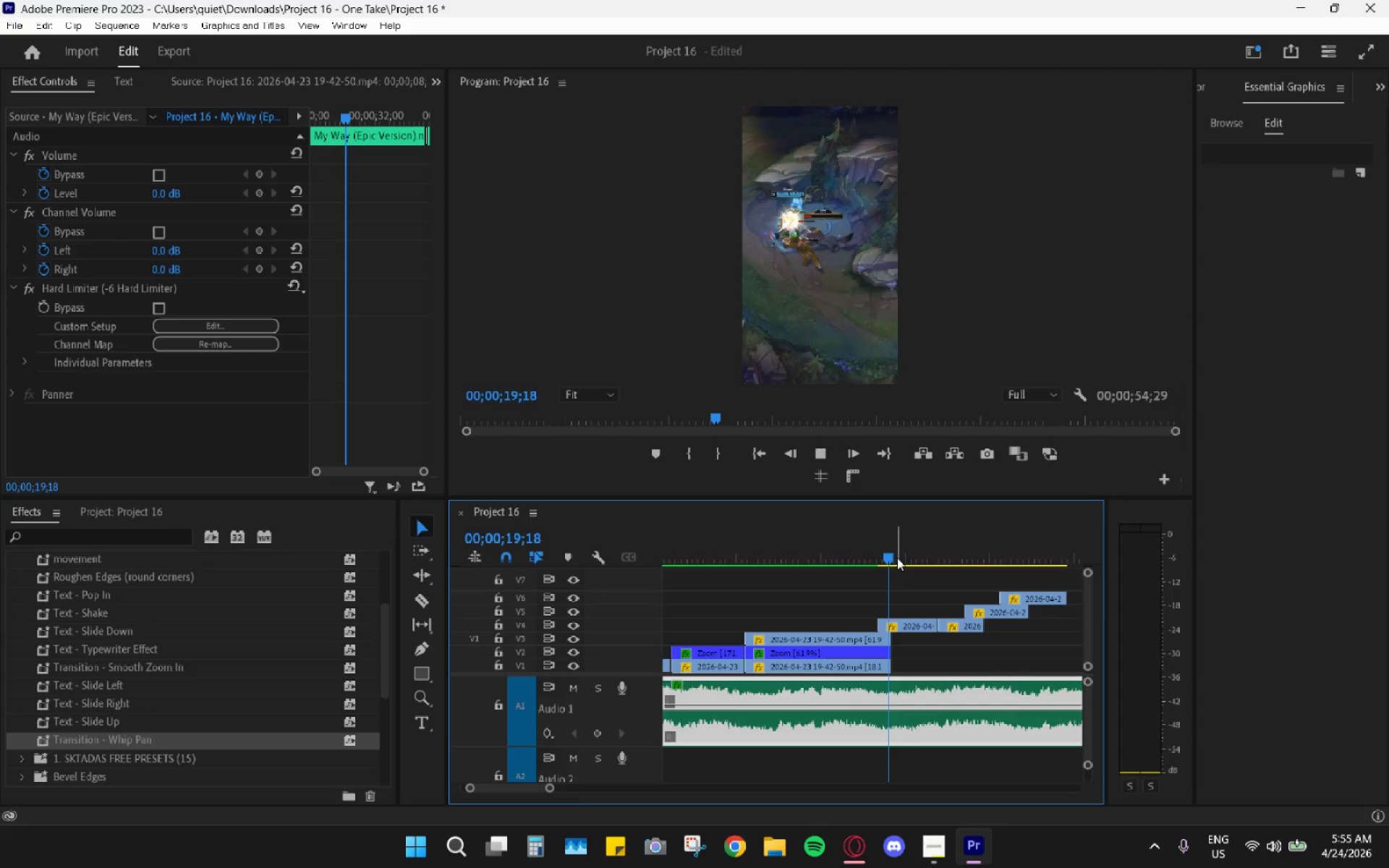 
key(Space)
 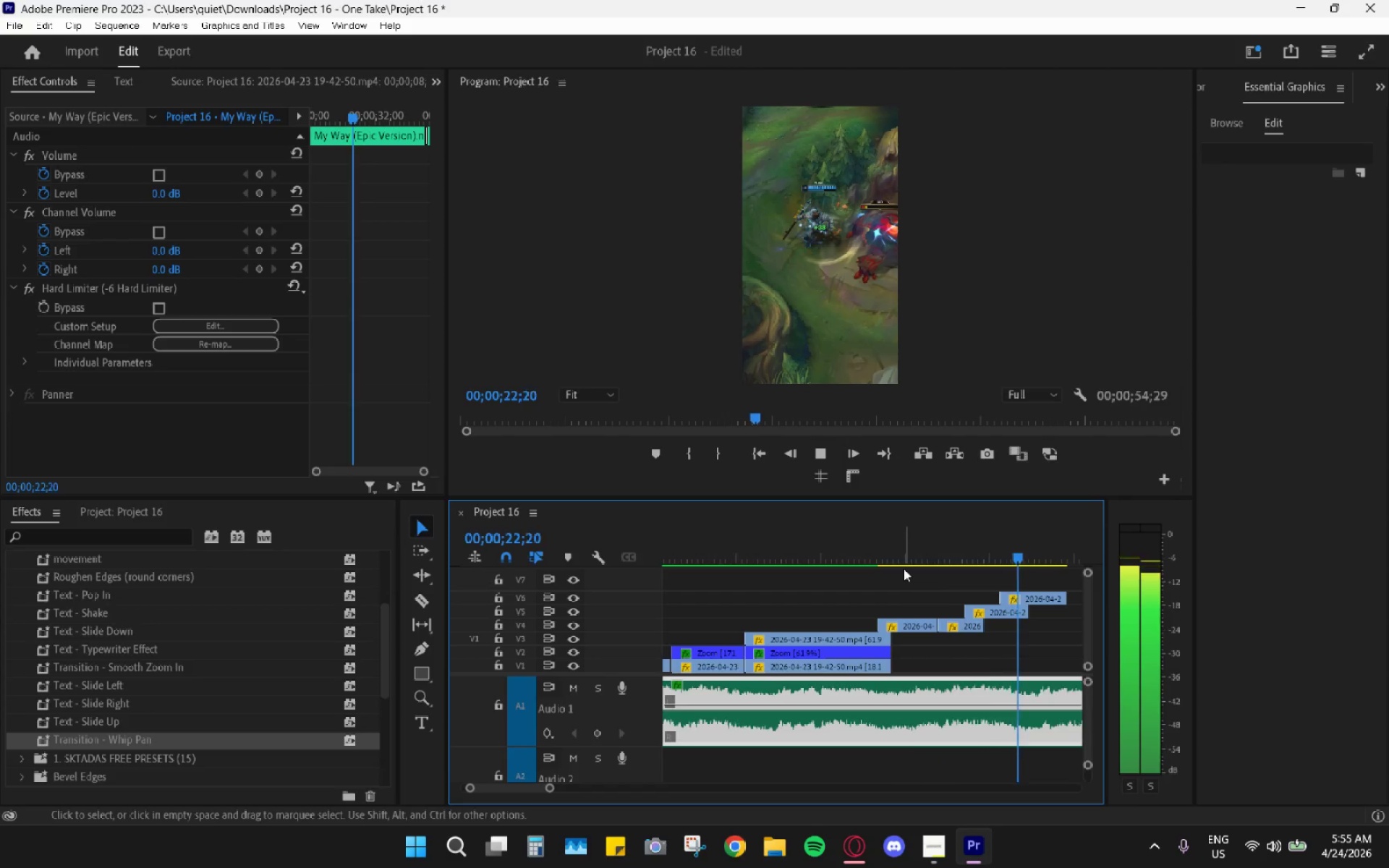 
wait(5.12)
 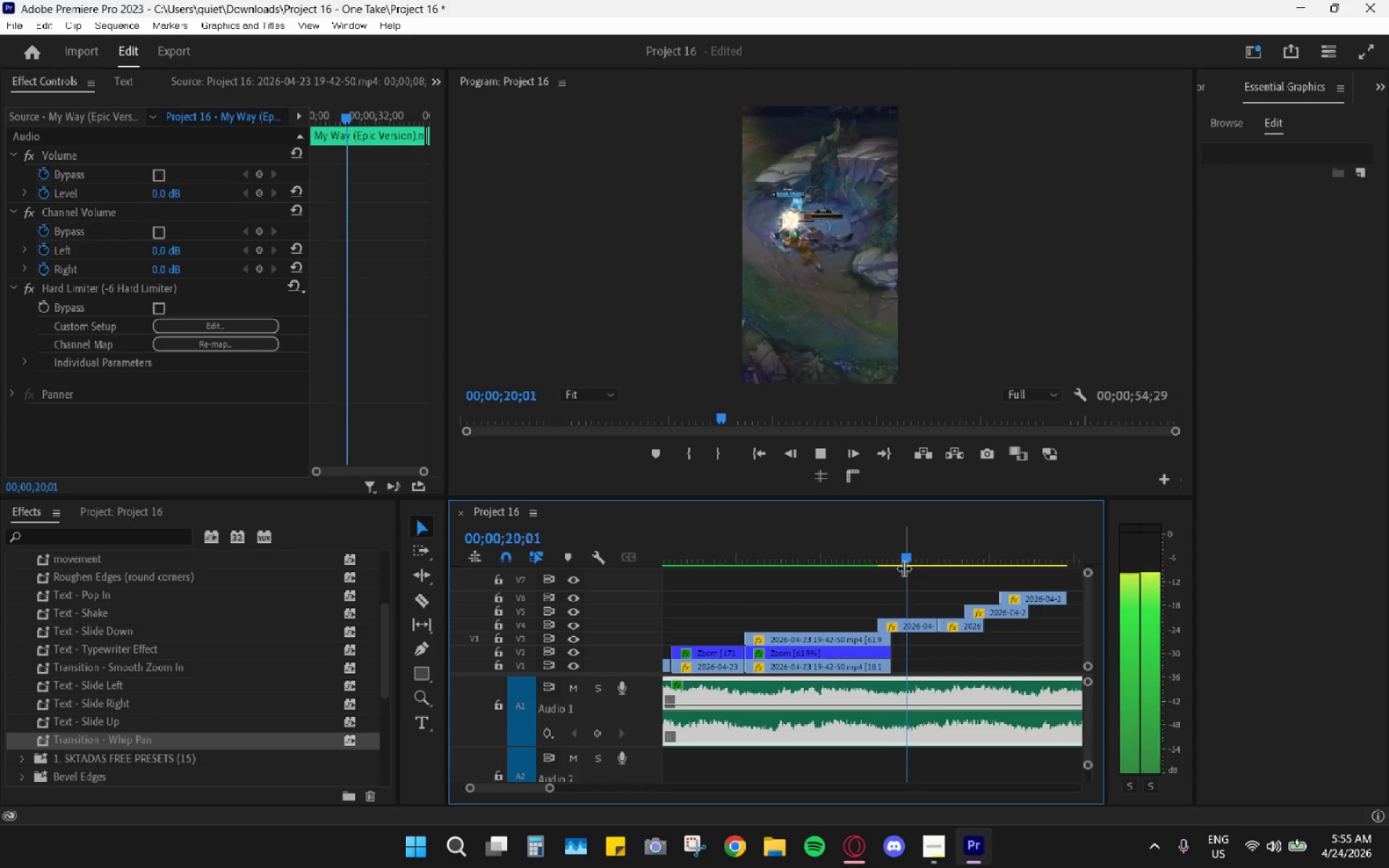 
key(Space)
 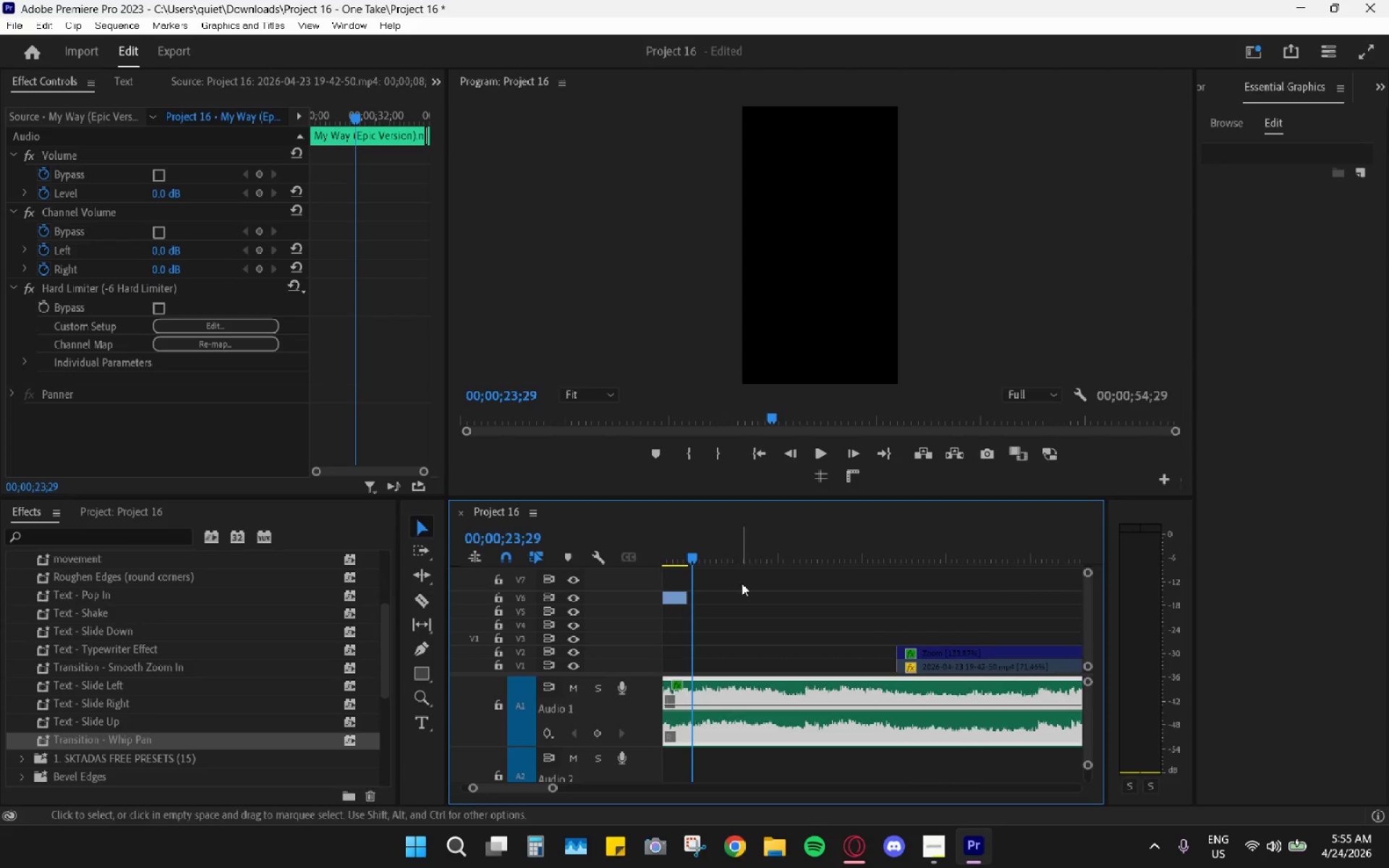 
scroll: coordinate [797, 647], scroll_direction: up, amount: 14.0
 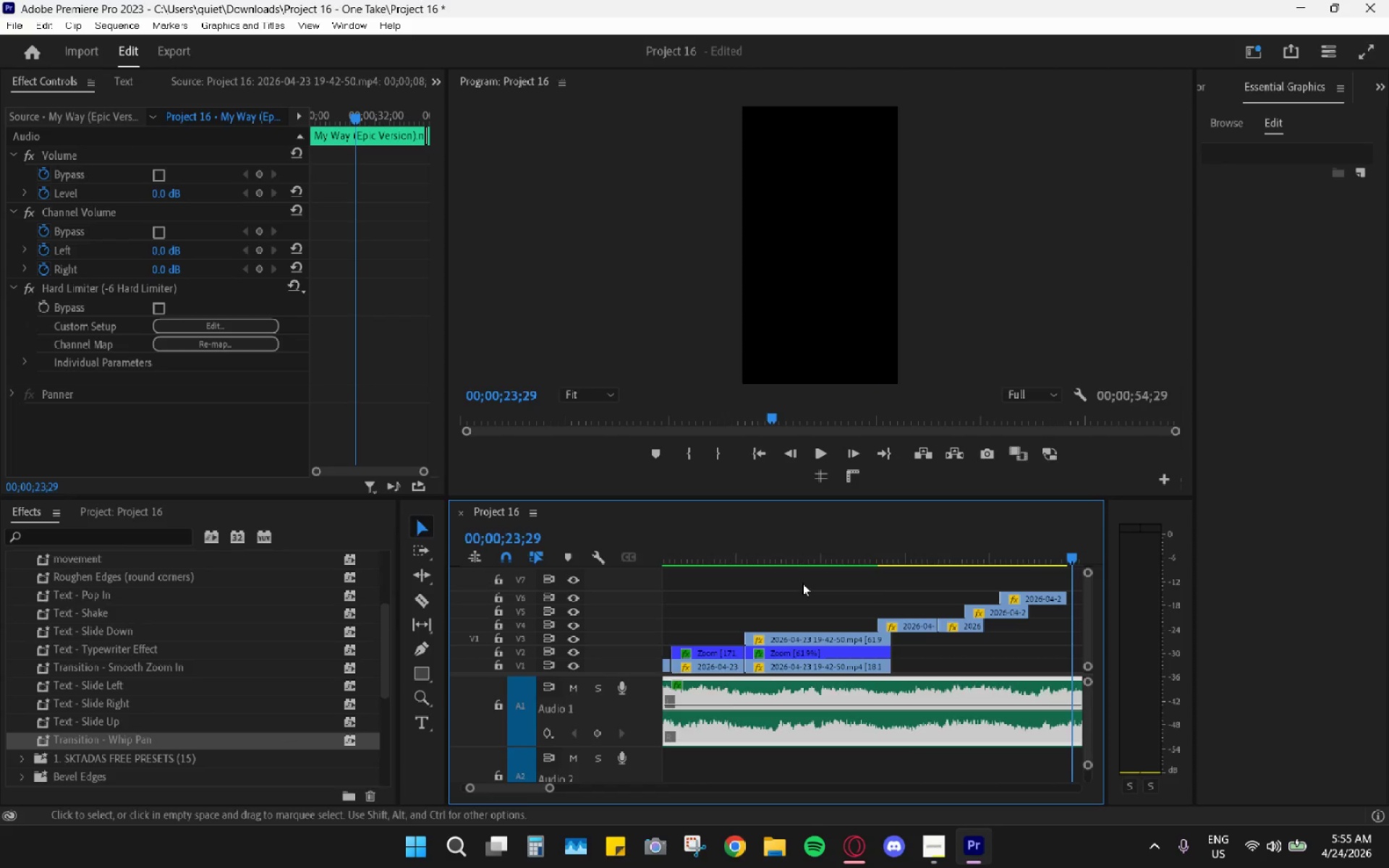 
left_click_drag(start_coordinate=[829, 540], to_coordinate=[888, 548])
 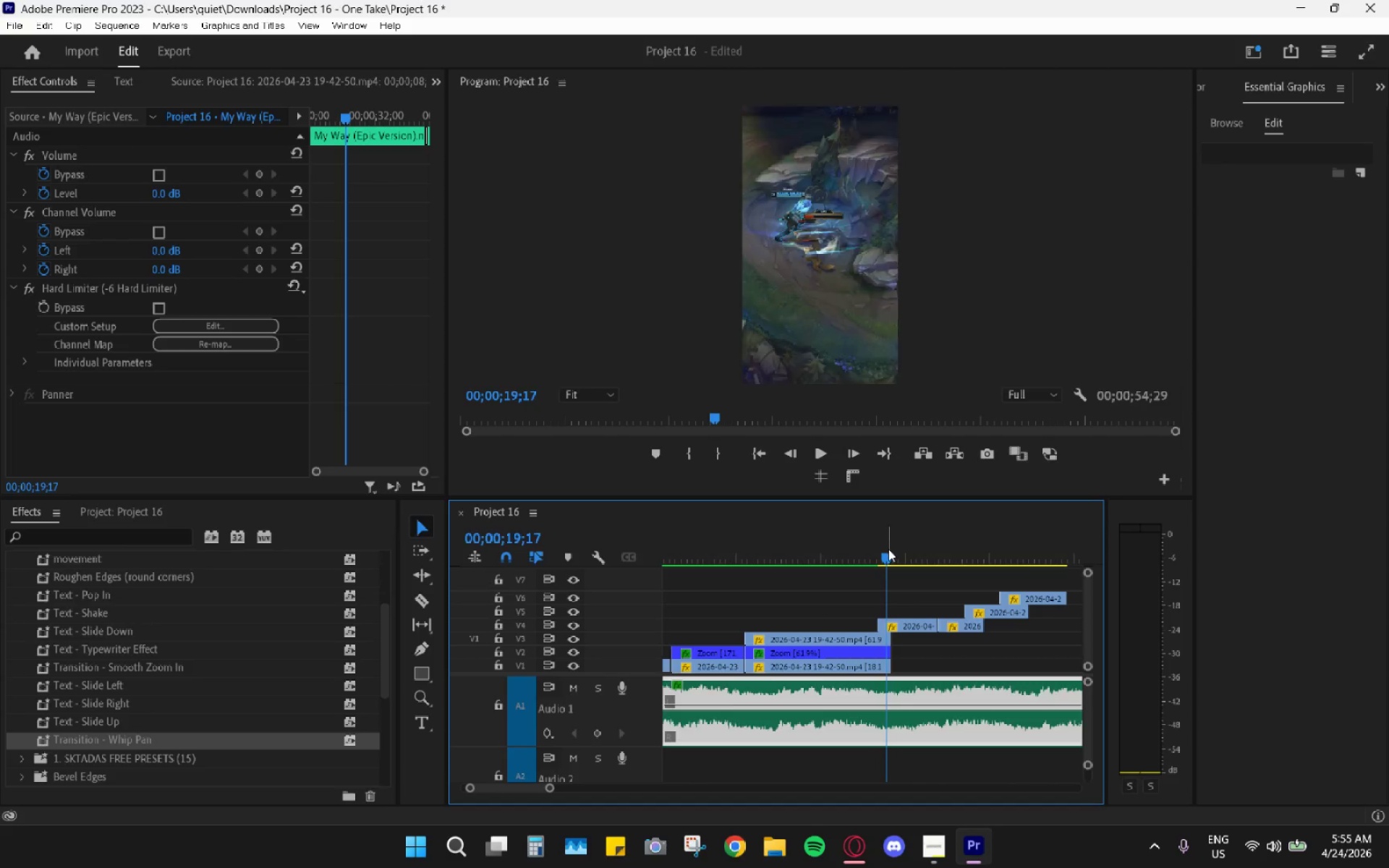 
key(Space)
 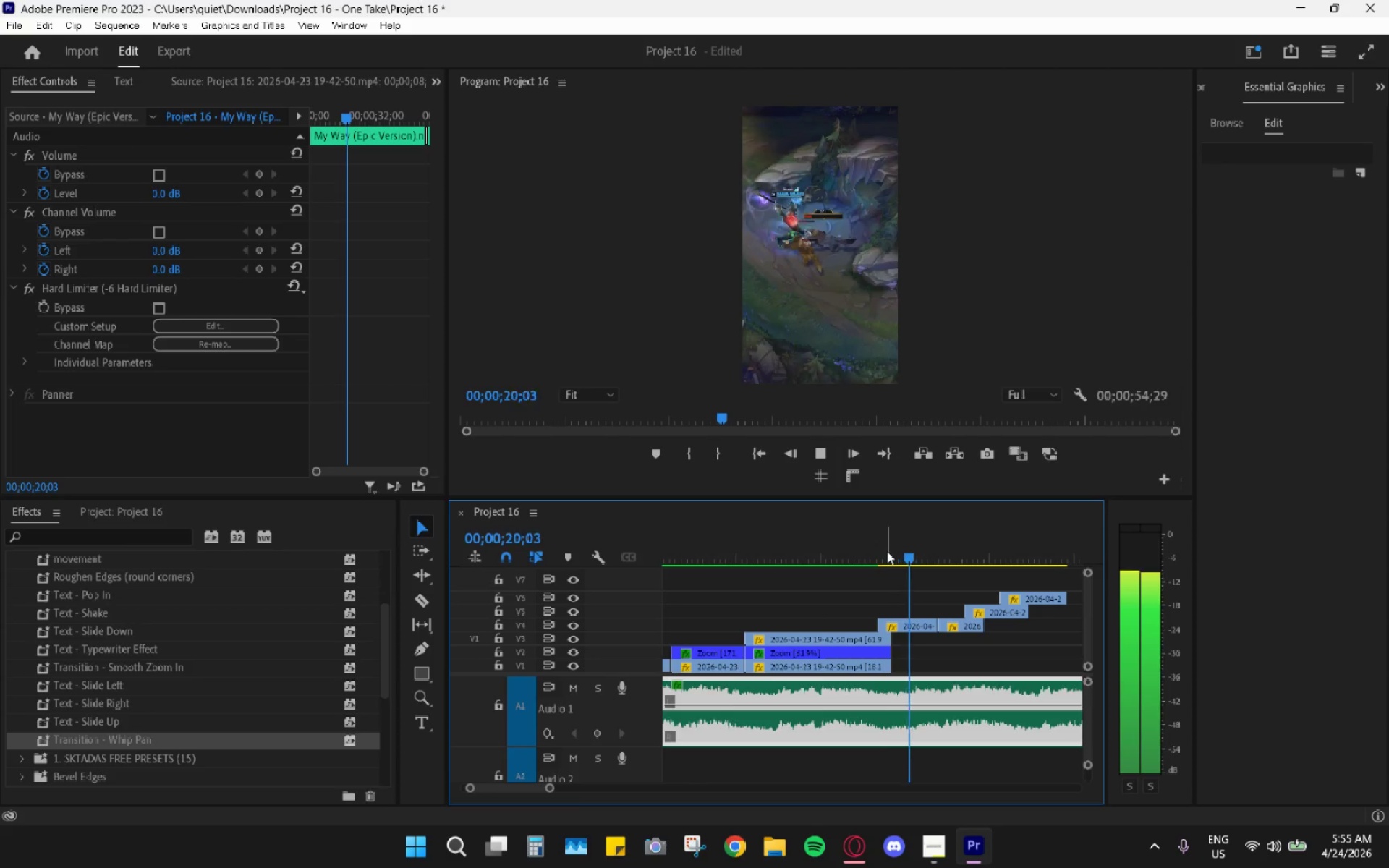 
key(Space)
 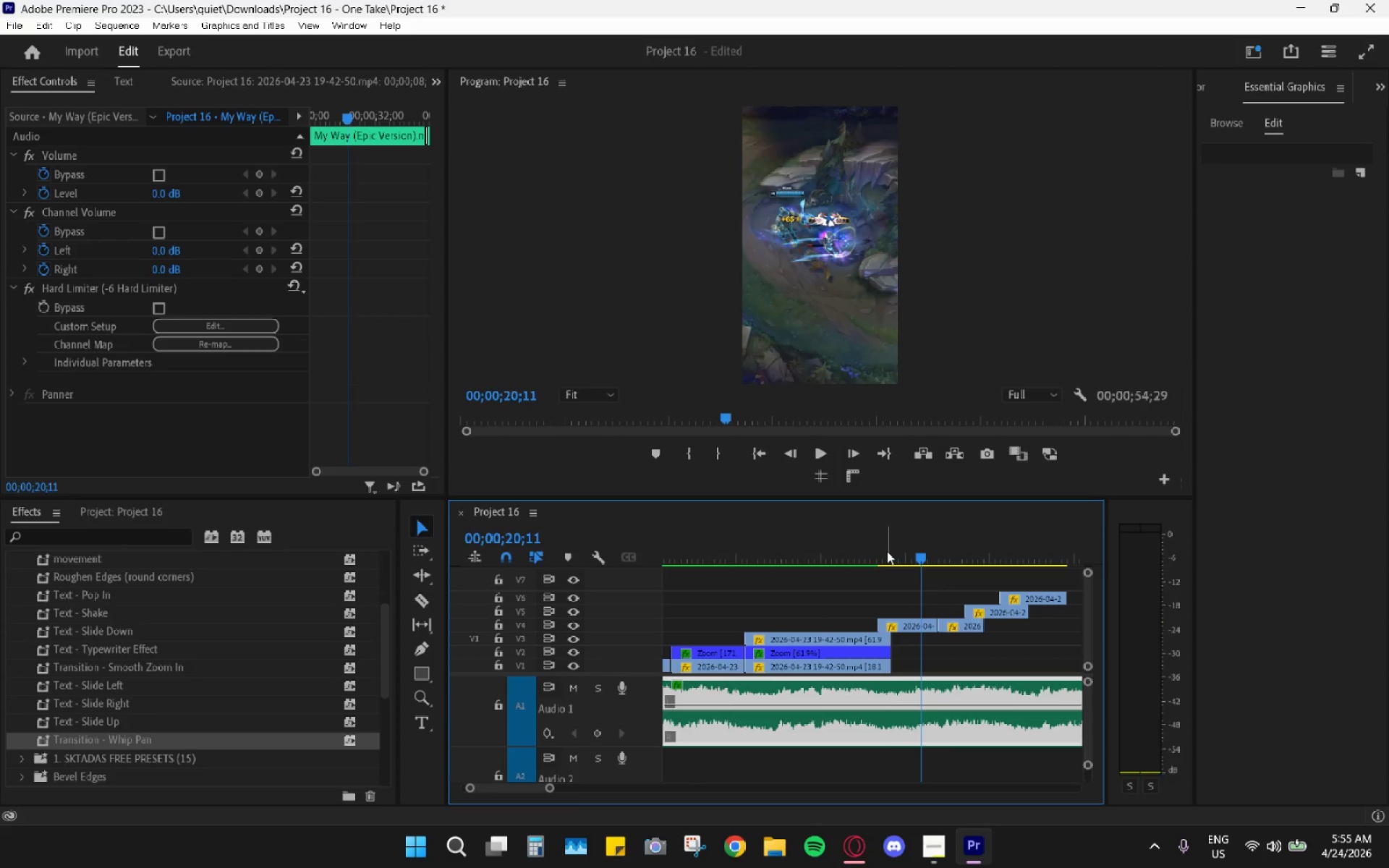 
left_click([887, 551])
 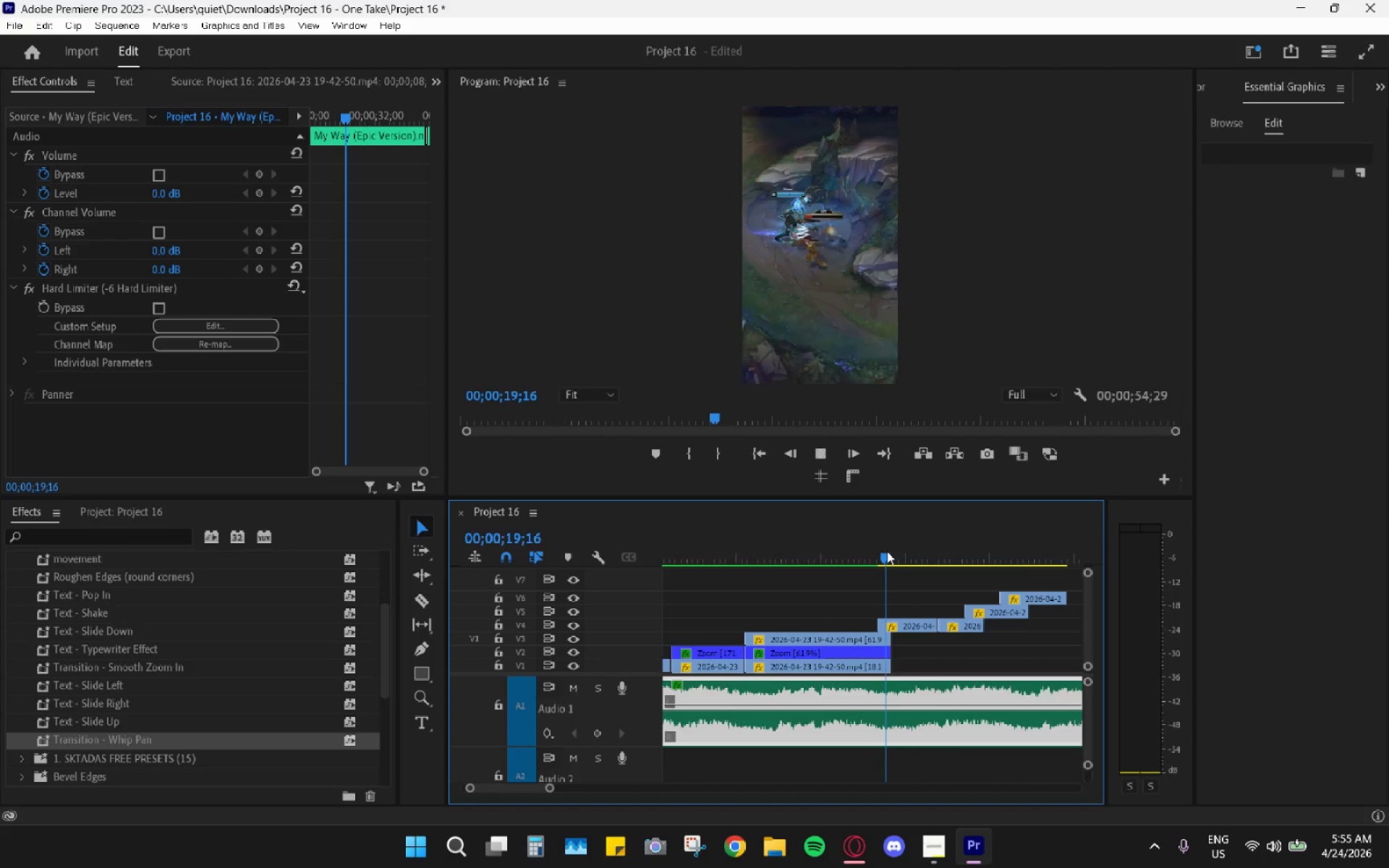 
key(Space)
 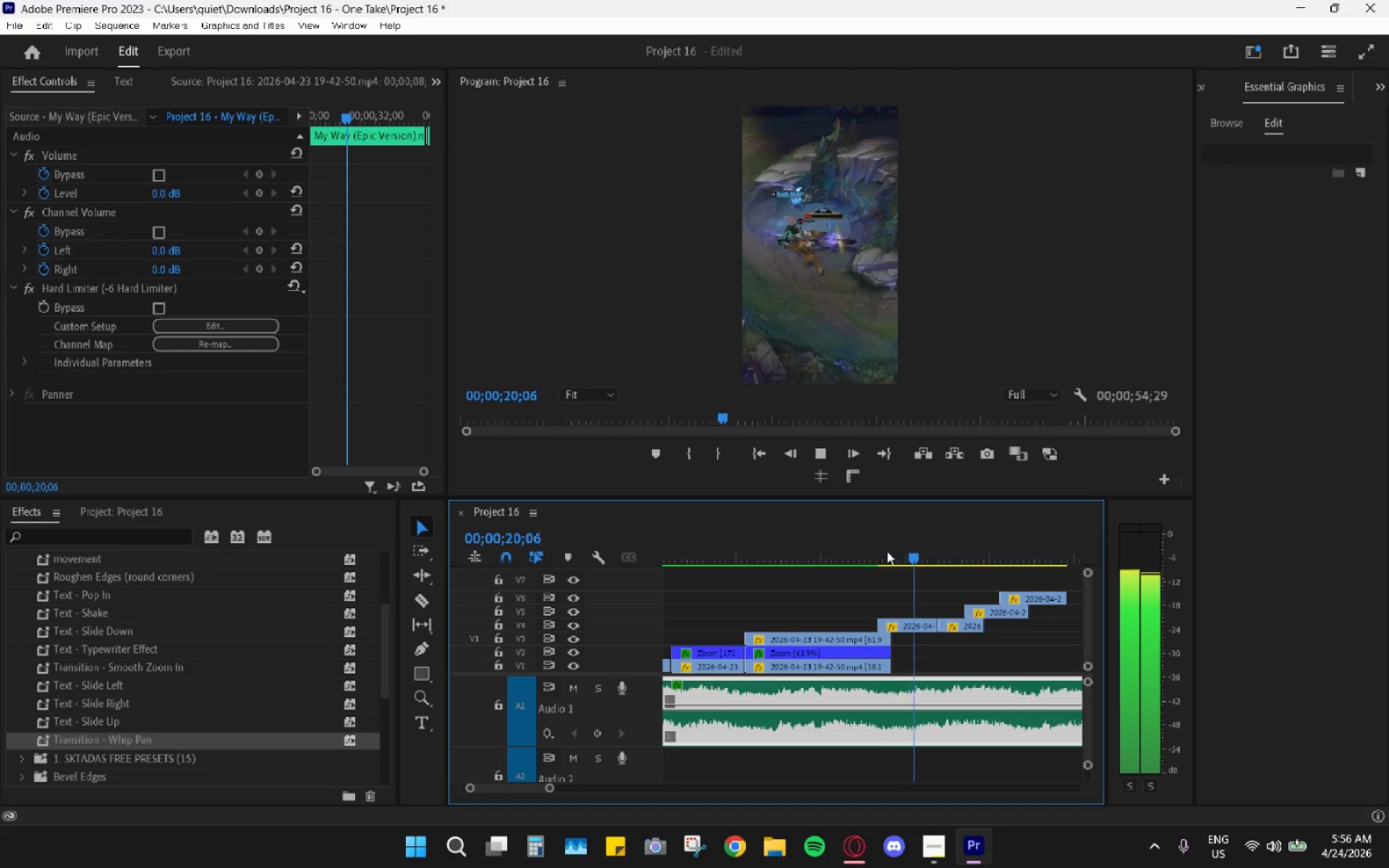 
key(Space)
 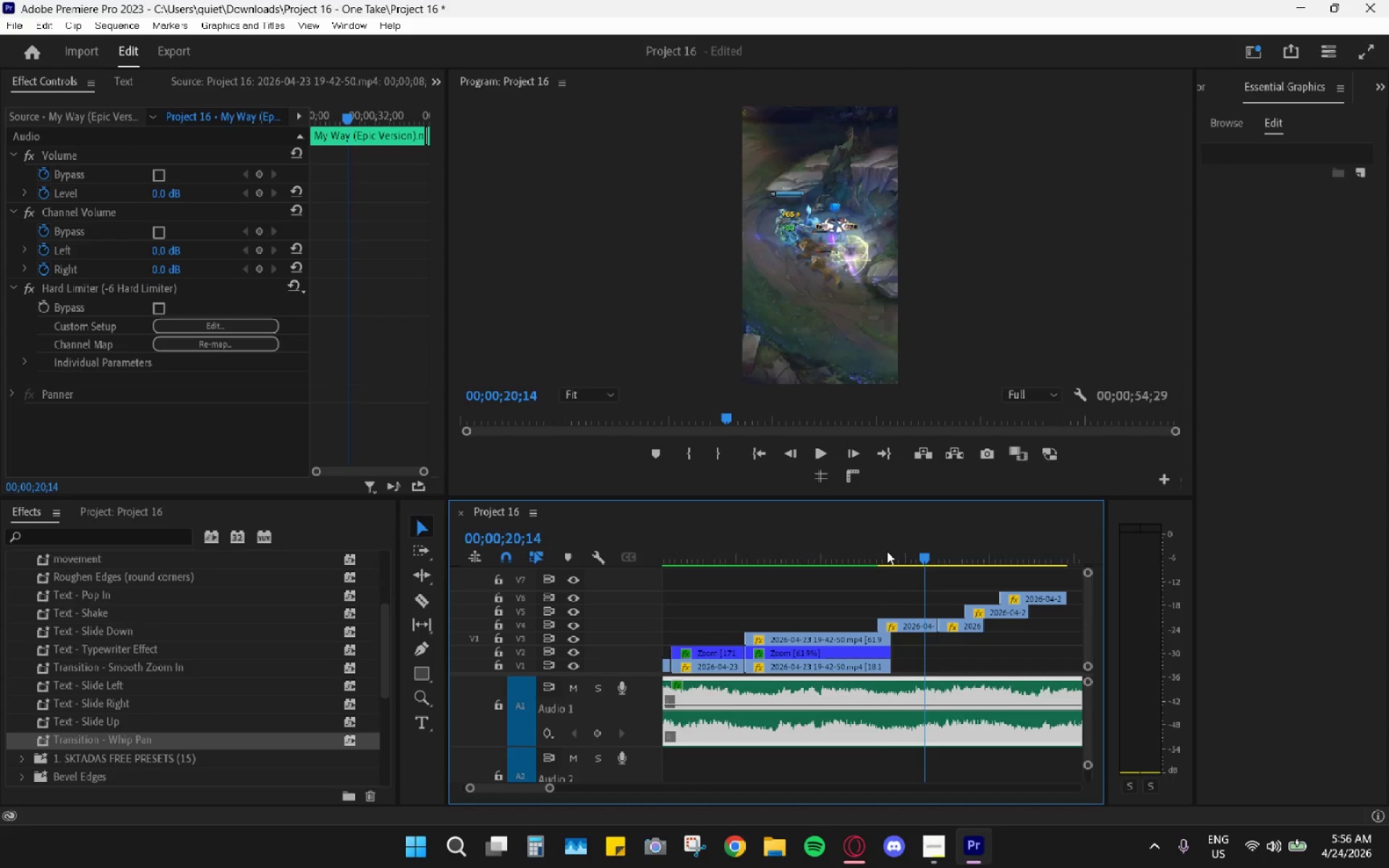 
left_click([887, 551])
 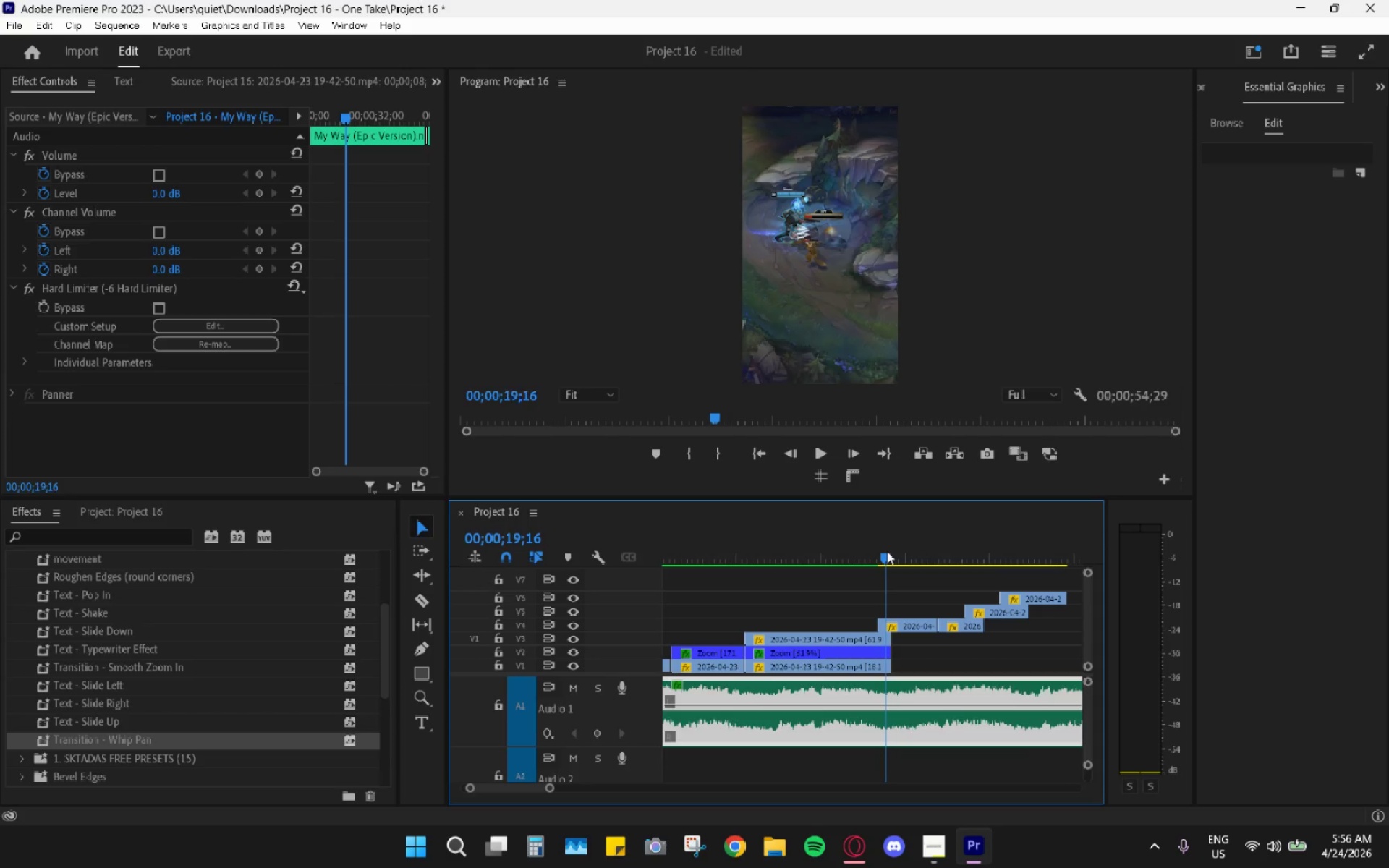 
key(Space)
 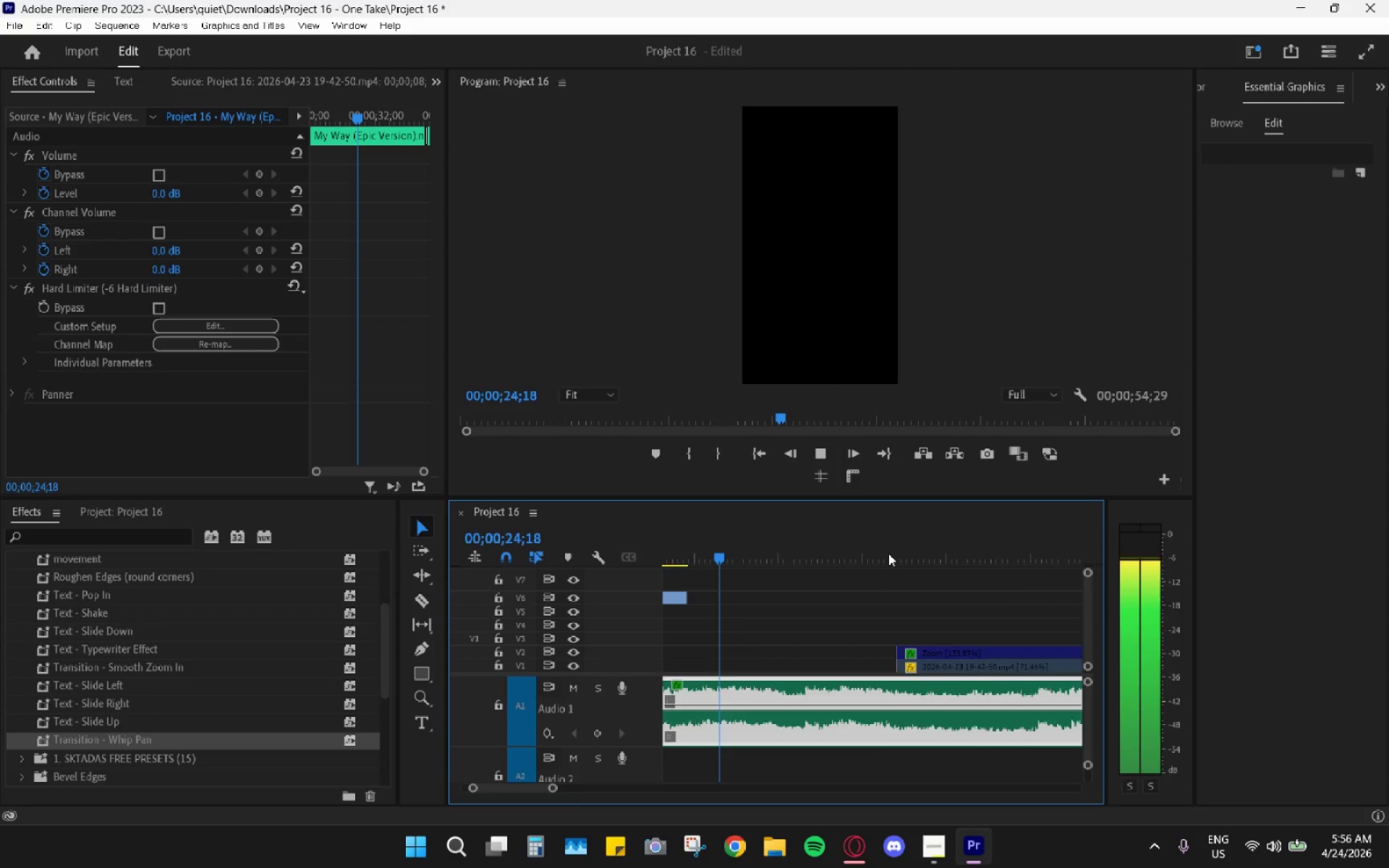 
wait(6.92)
 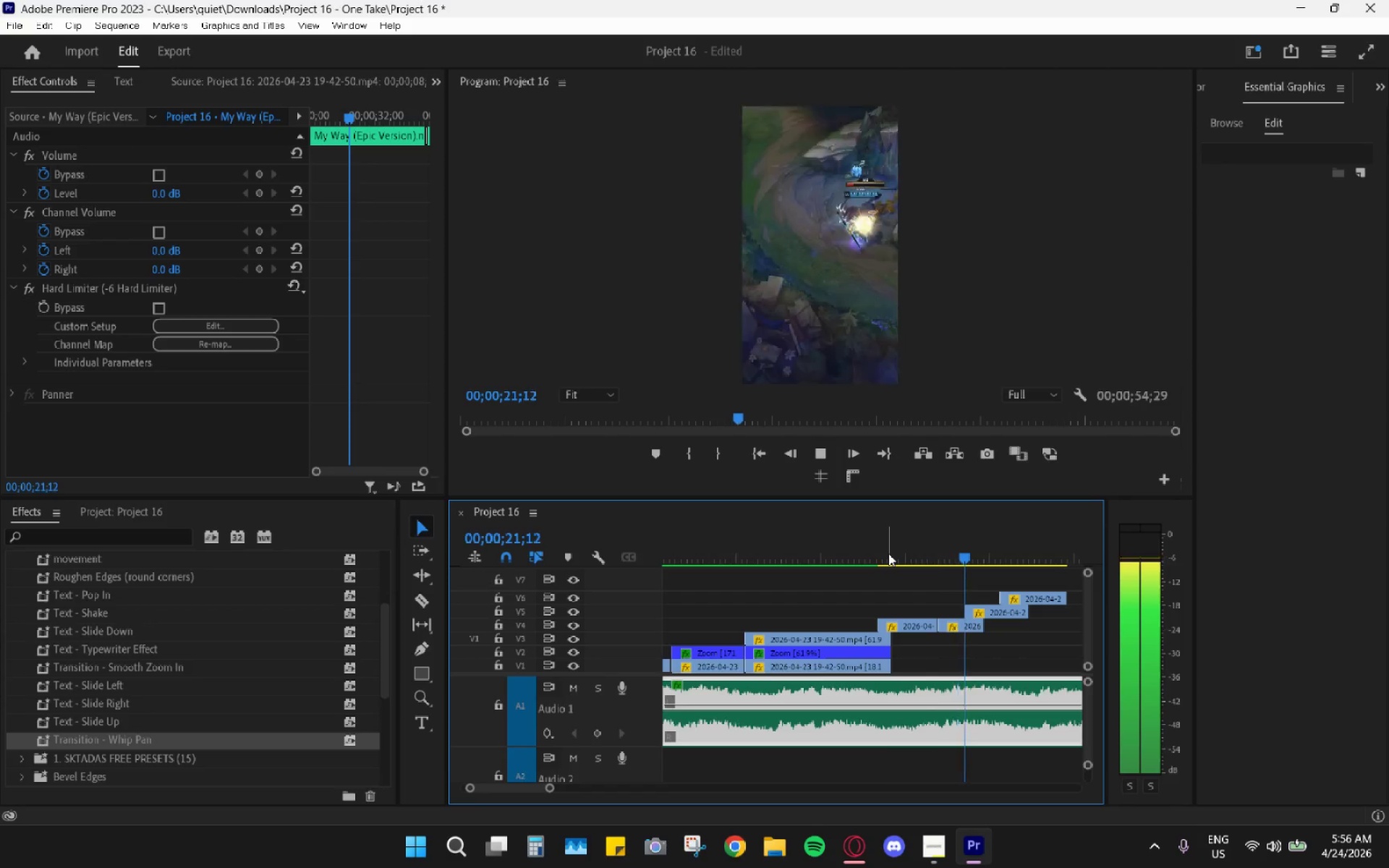 
key(Space)
 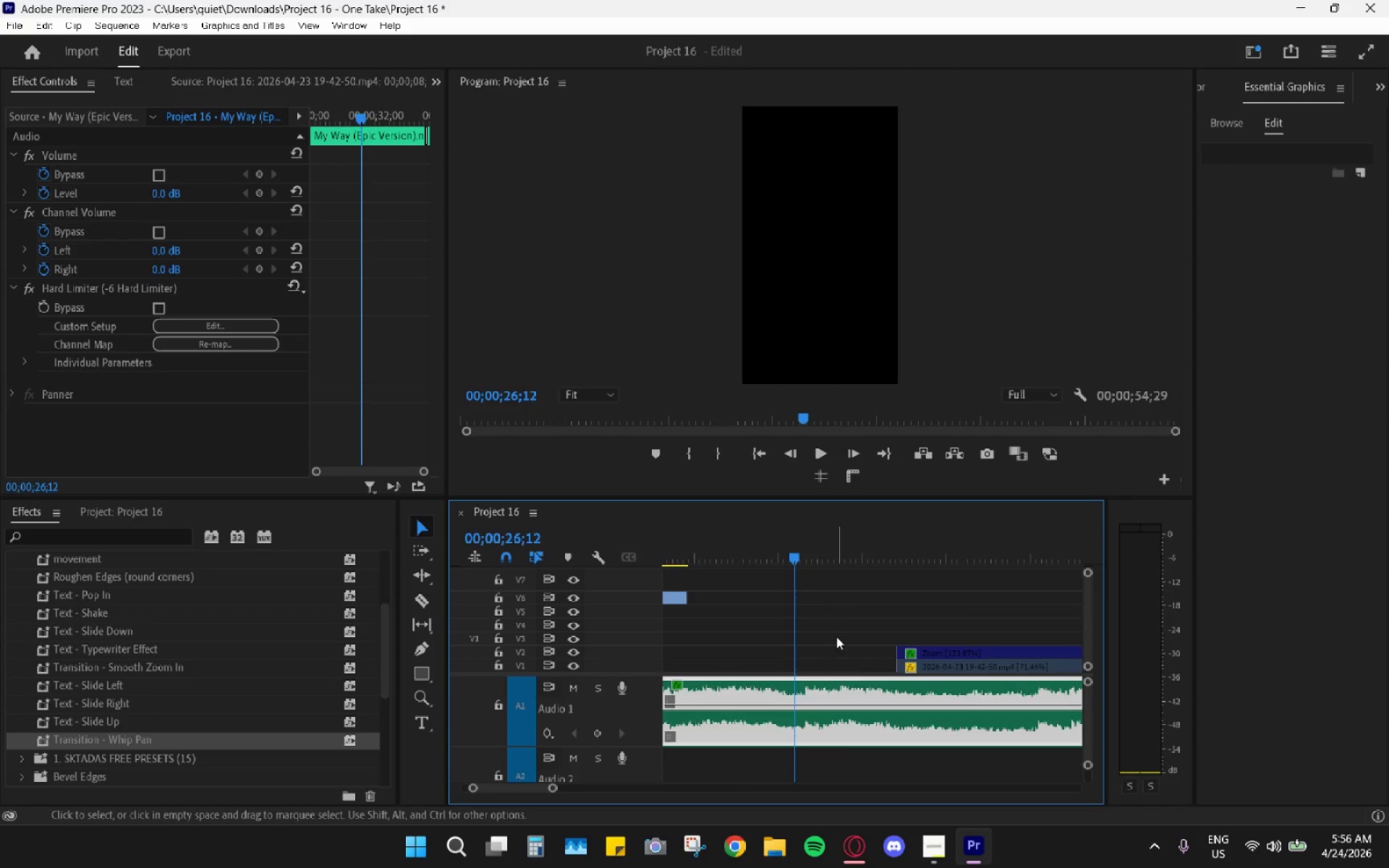 
scroll: coordinate [826, 621], scroll_direction: up, amount: 9.0
 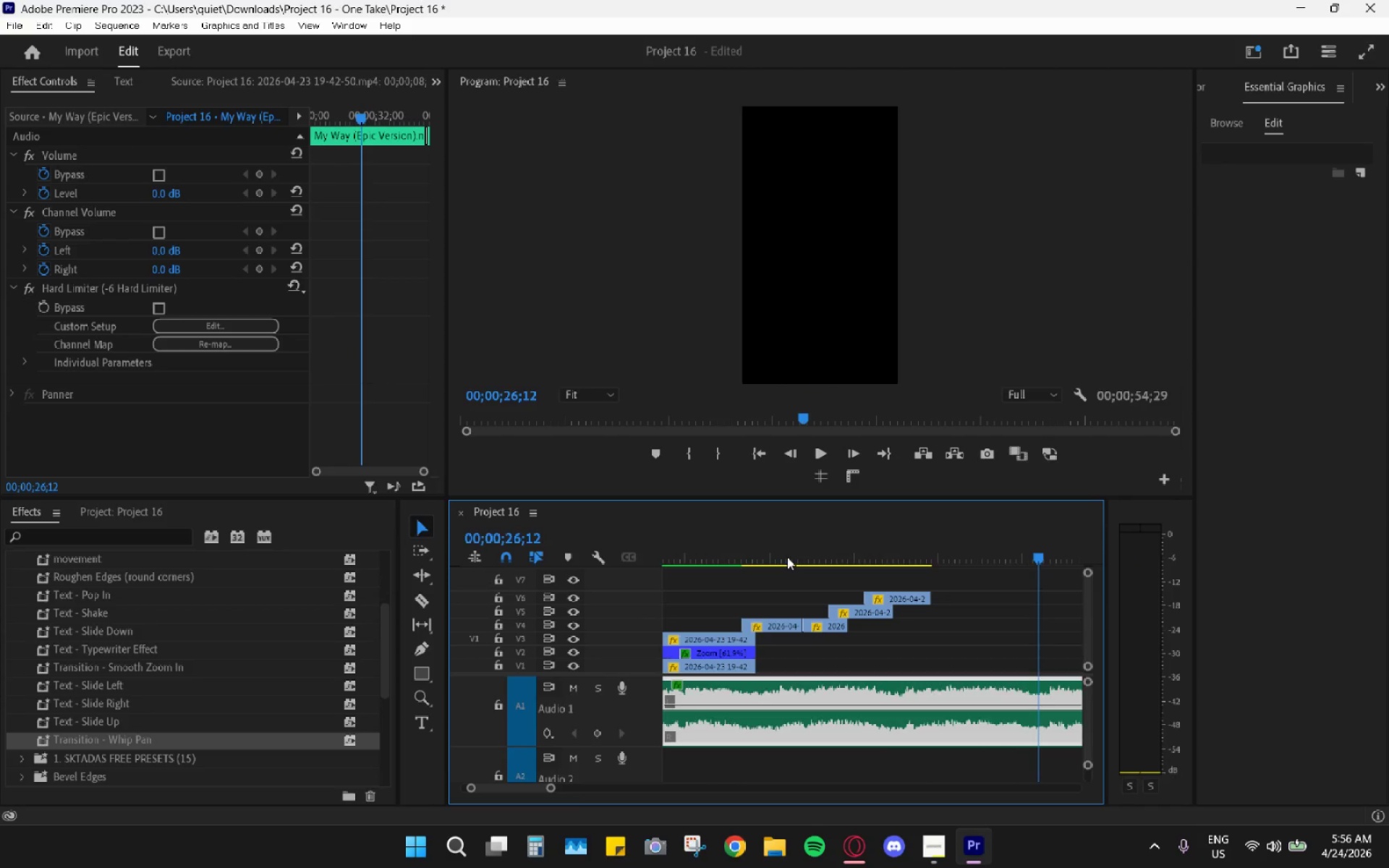 
left_click_drag(start_coordinate=[776, 555], to_coordinate=[758, 553])
 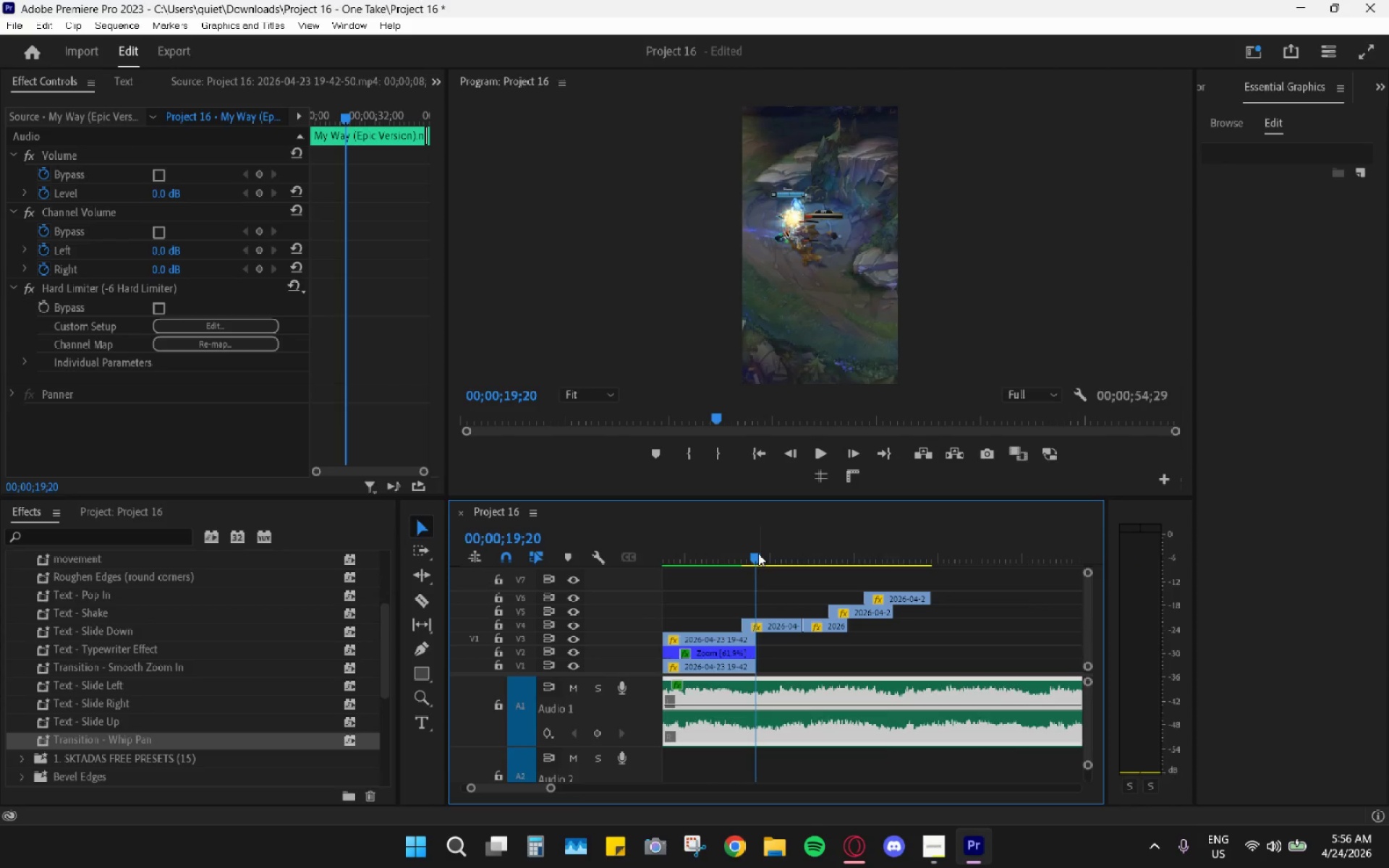 
key(Space)
 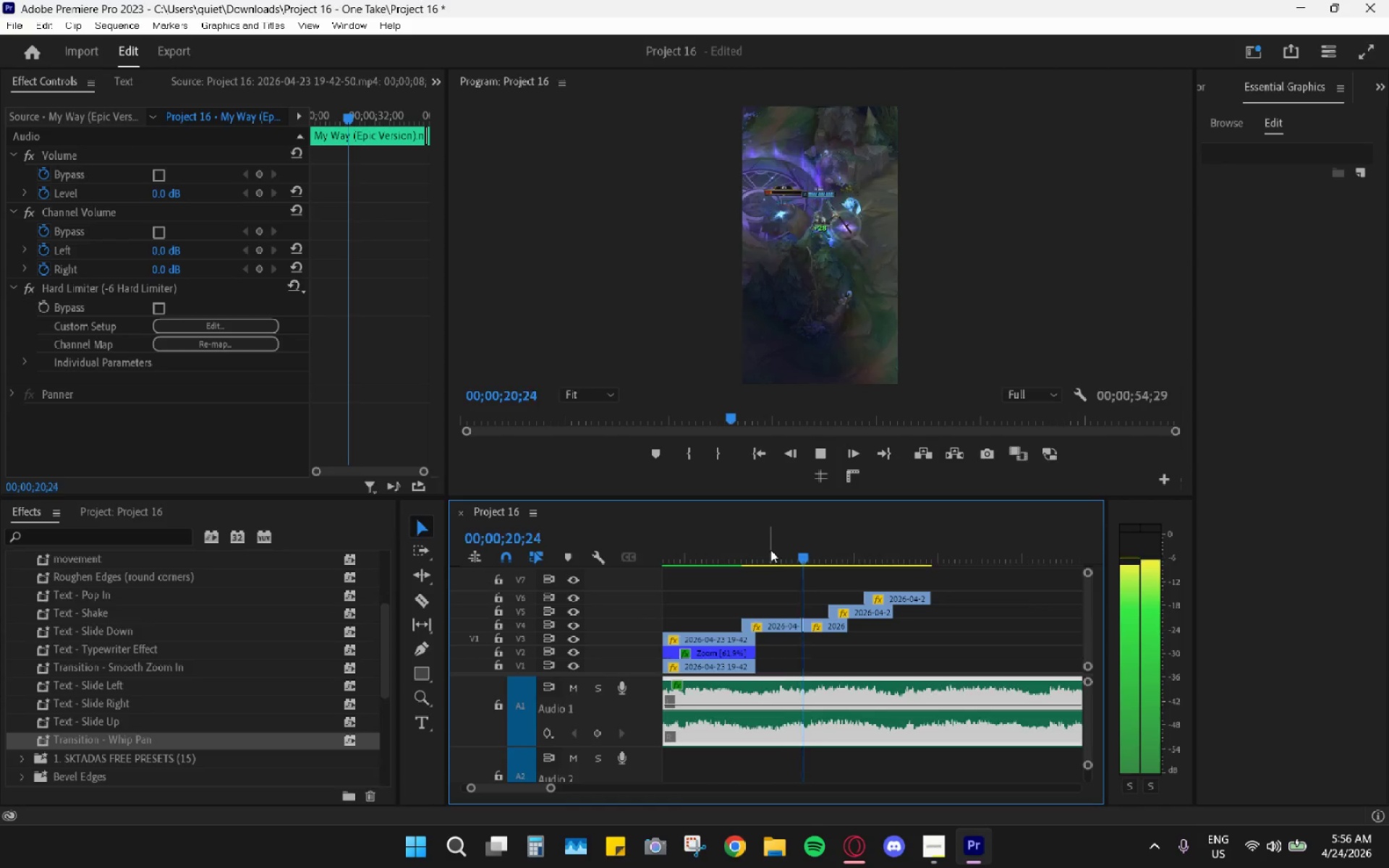 
key(Space)
 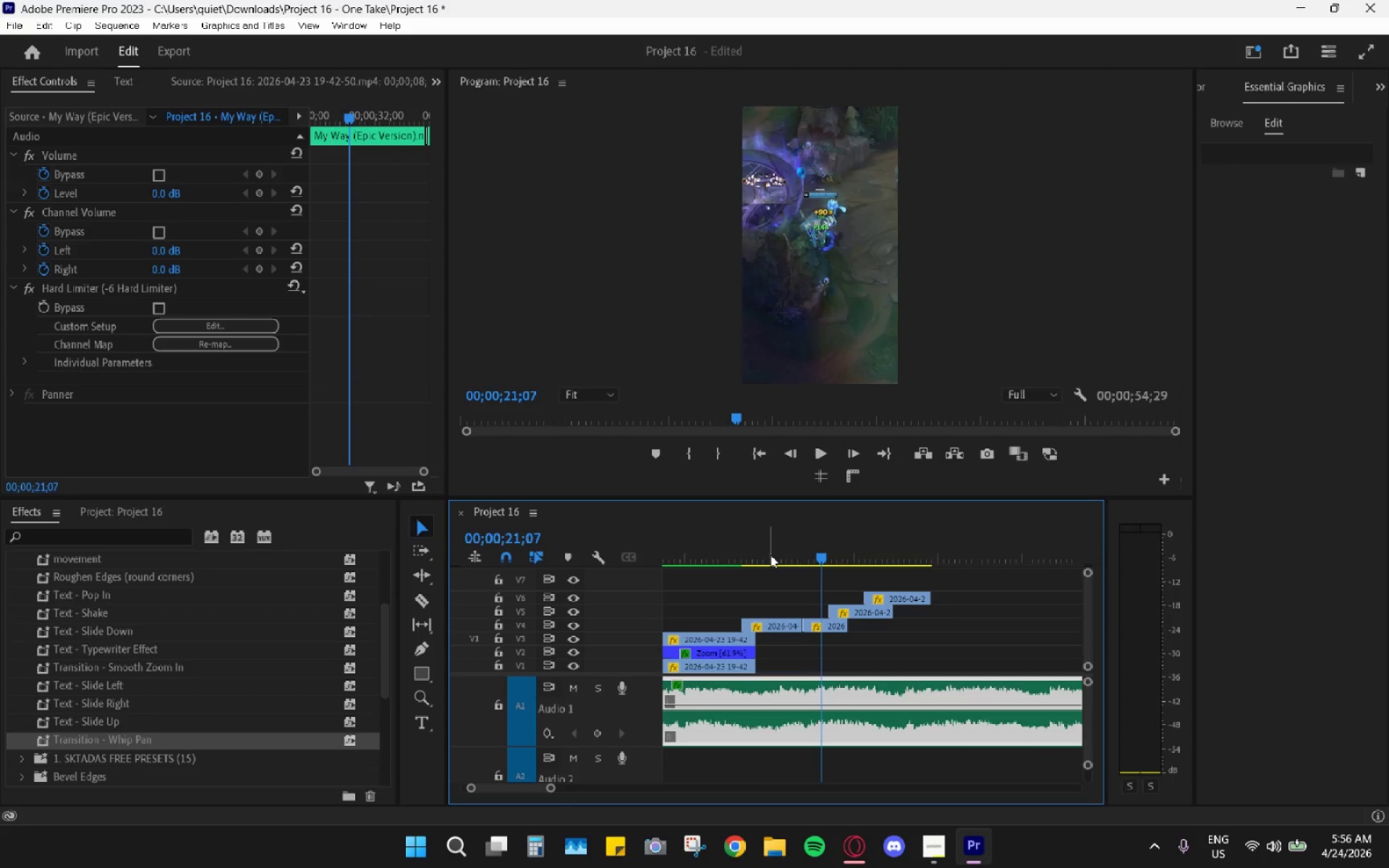 
left_click_drag(start_coordinate=[765, 552], to_coordinate=[755, 550])
 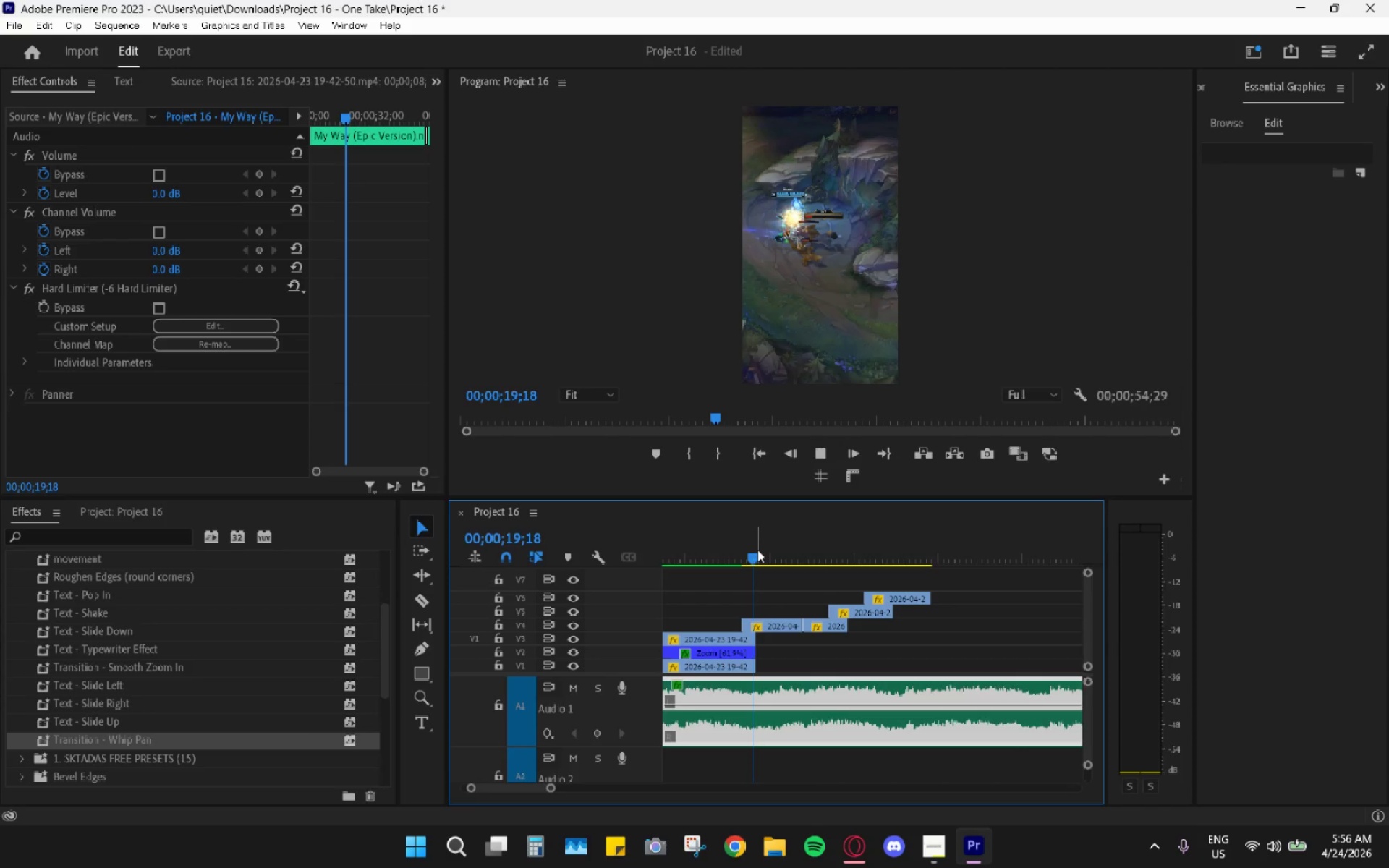 
key(Space)
 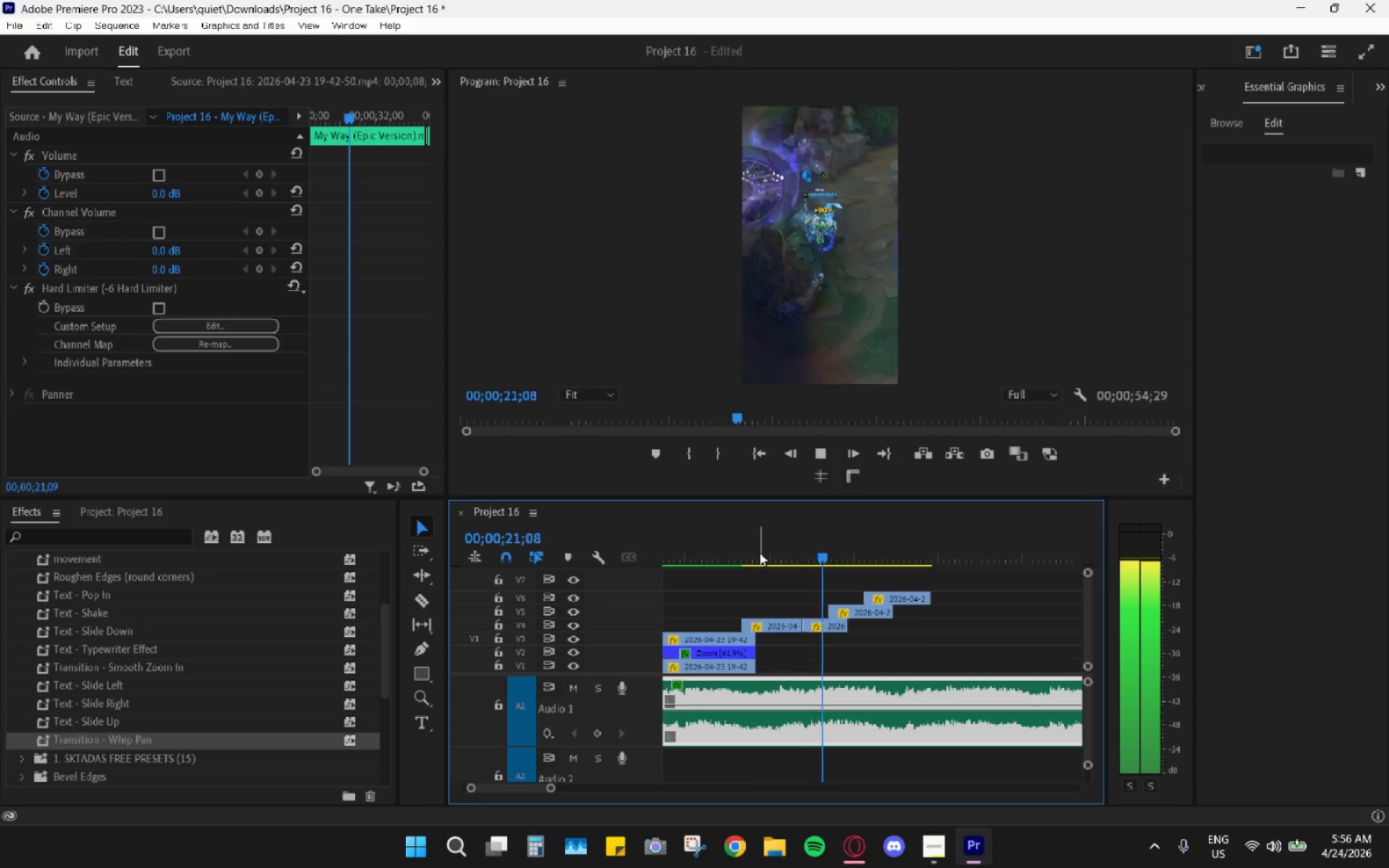 
key(Space)
 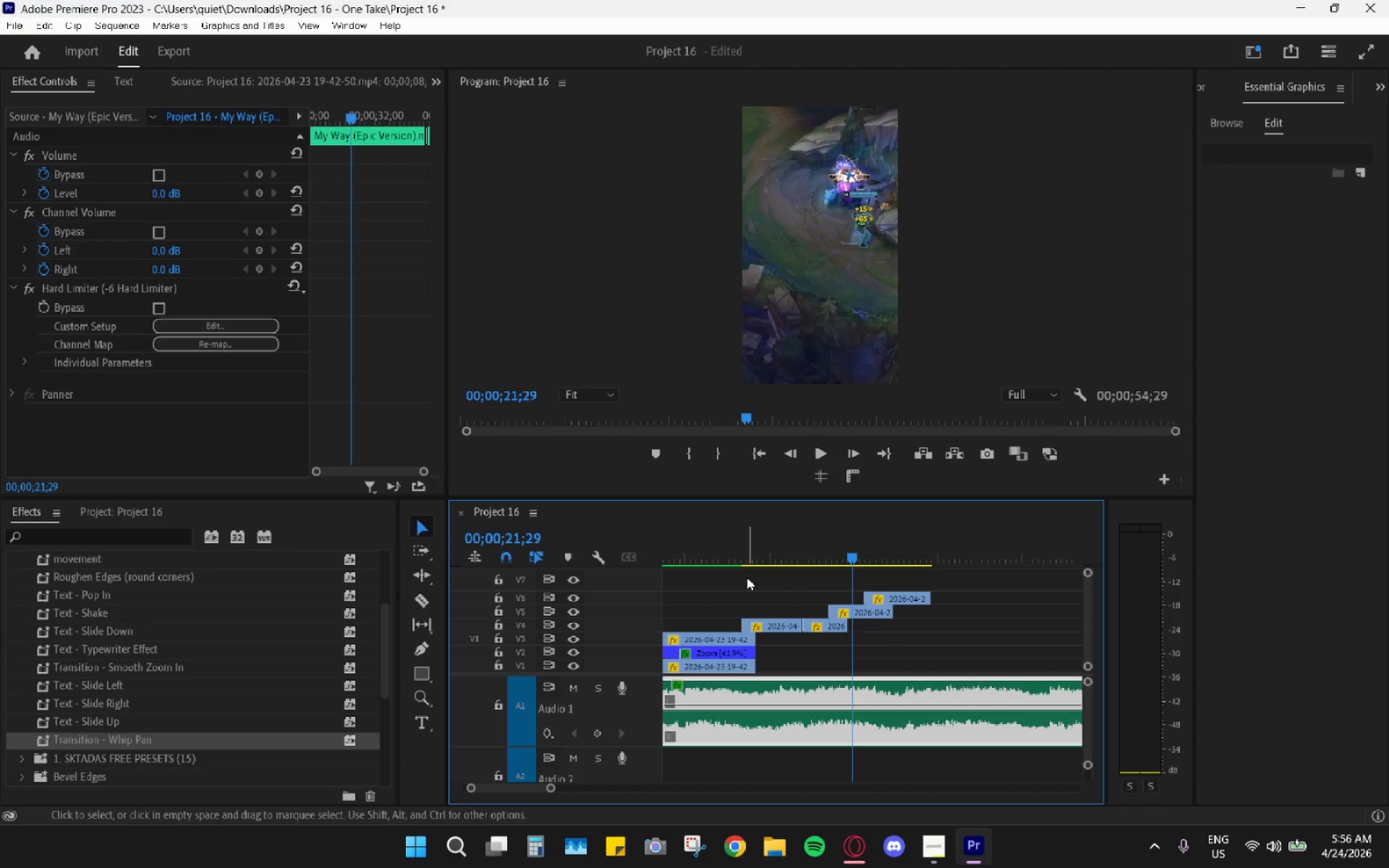 
left_click_drag(start_coordinate=[755, 556], to_coordinate=[762, 556])
 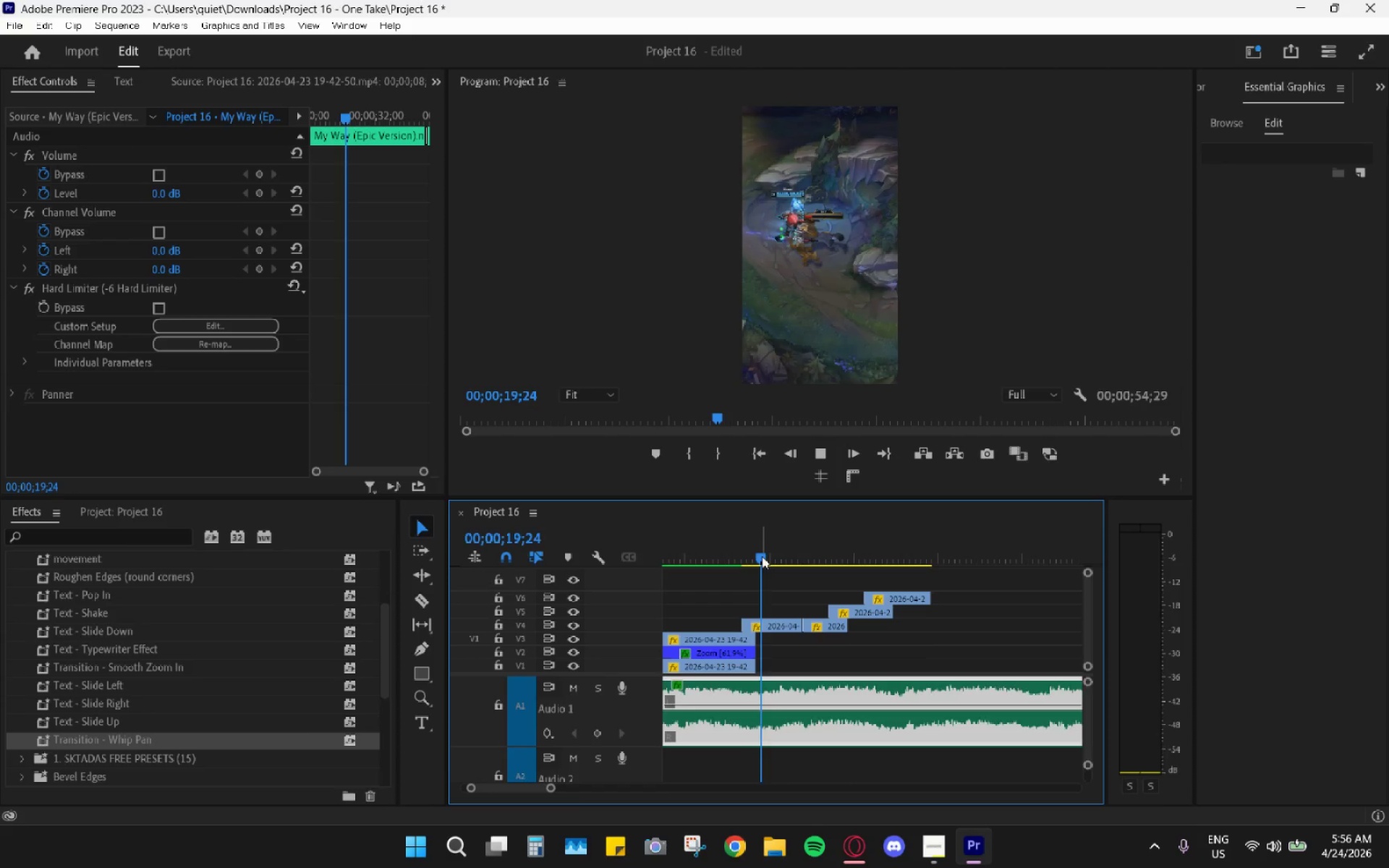 
key(Space)
 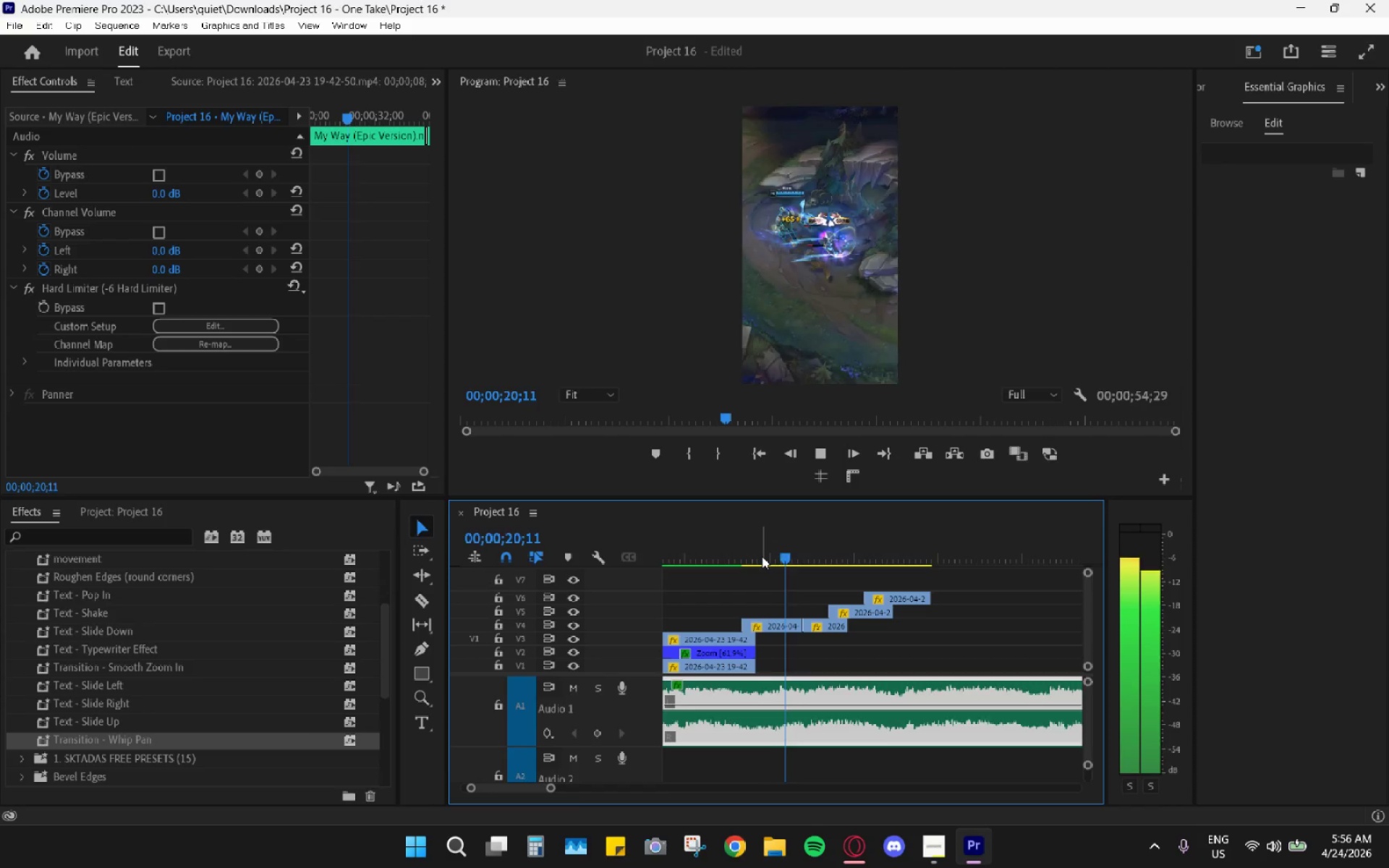 
key(Space)
 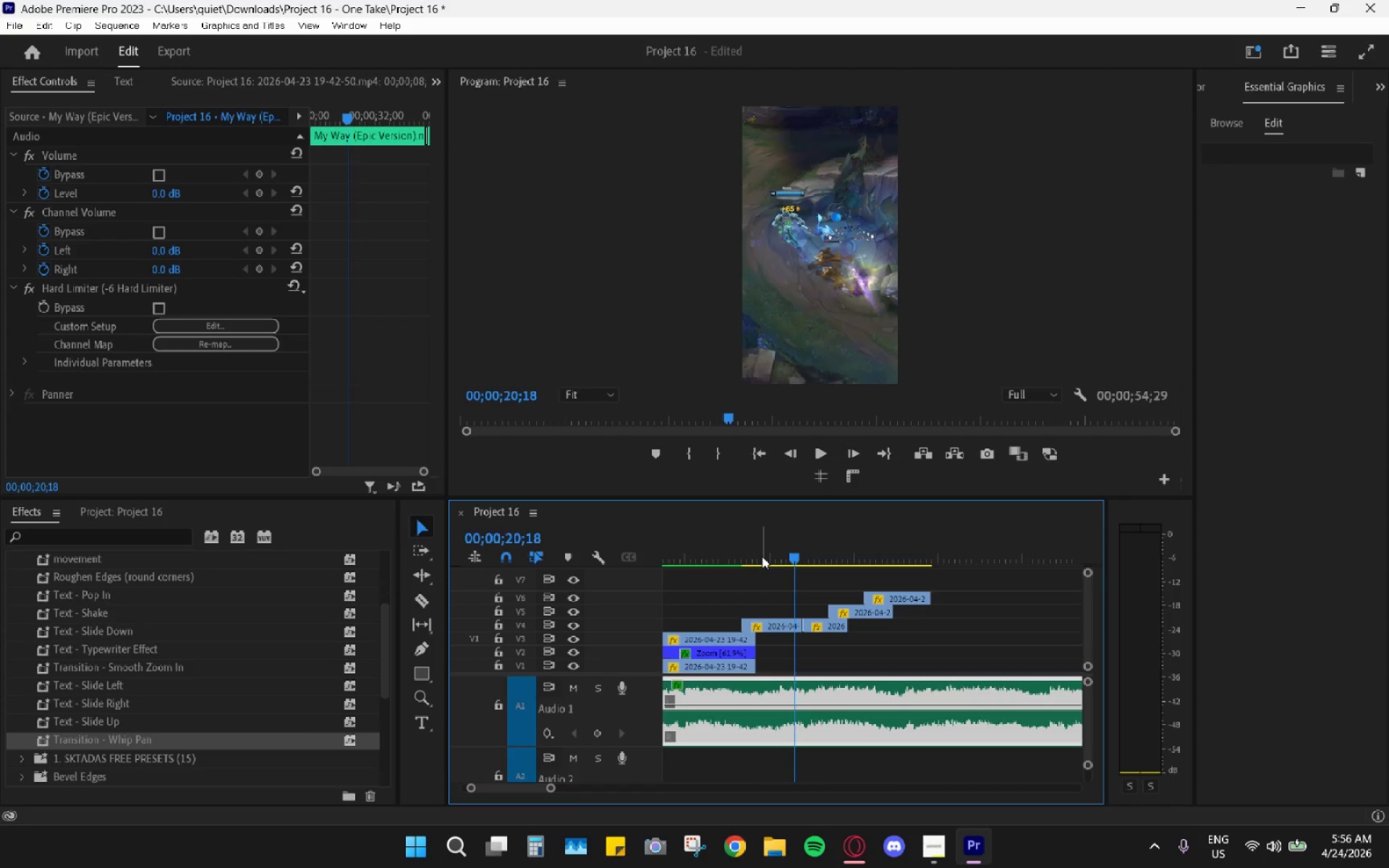 
key(Space)
 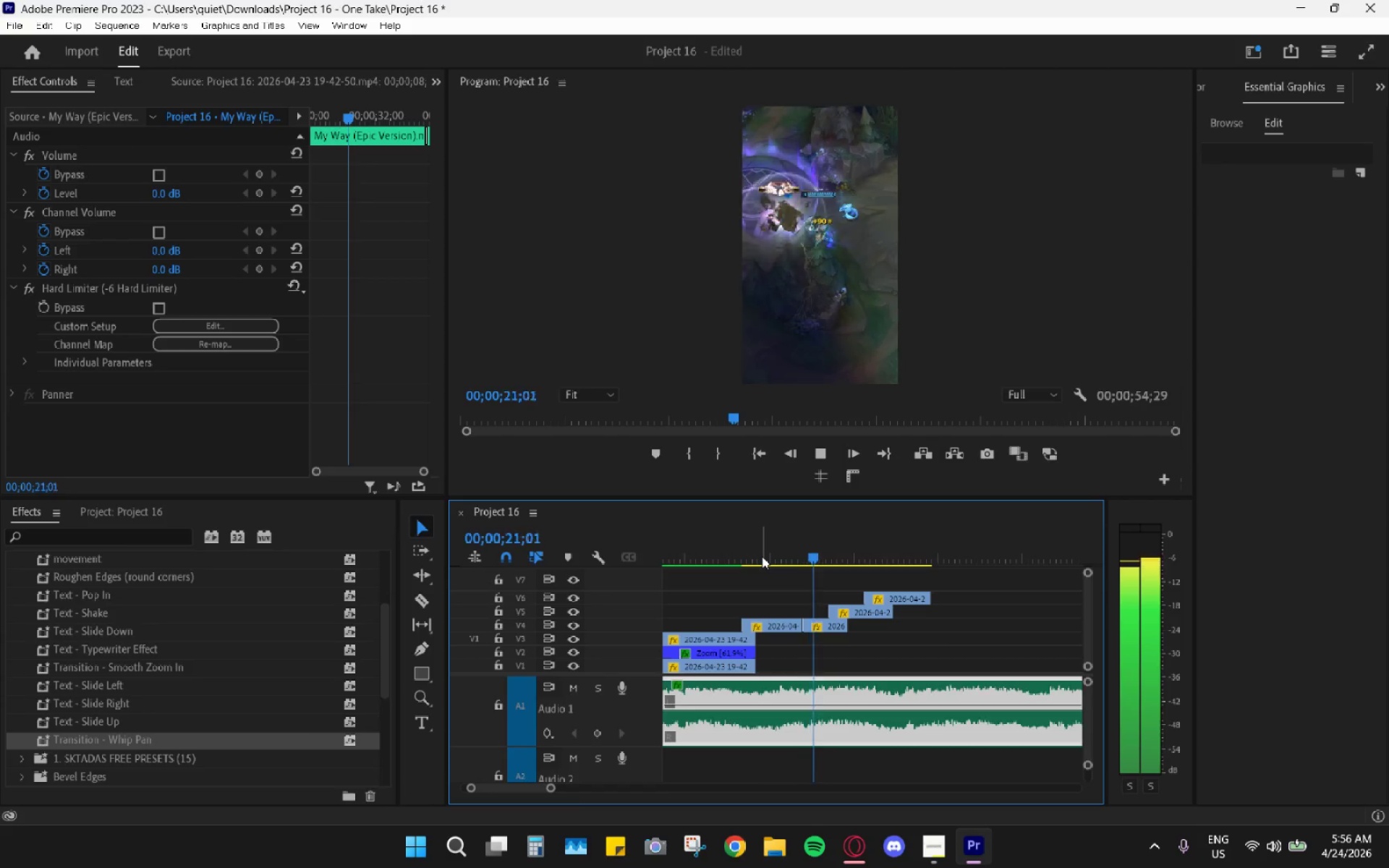 
key(Space)
 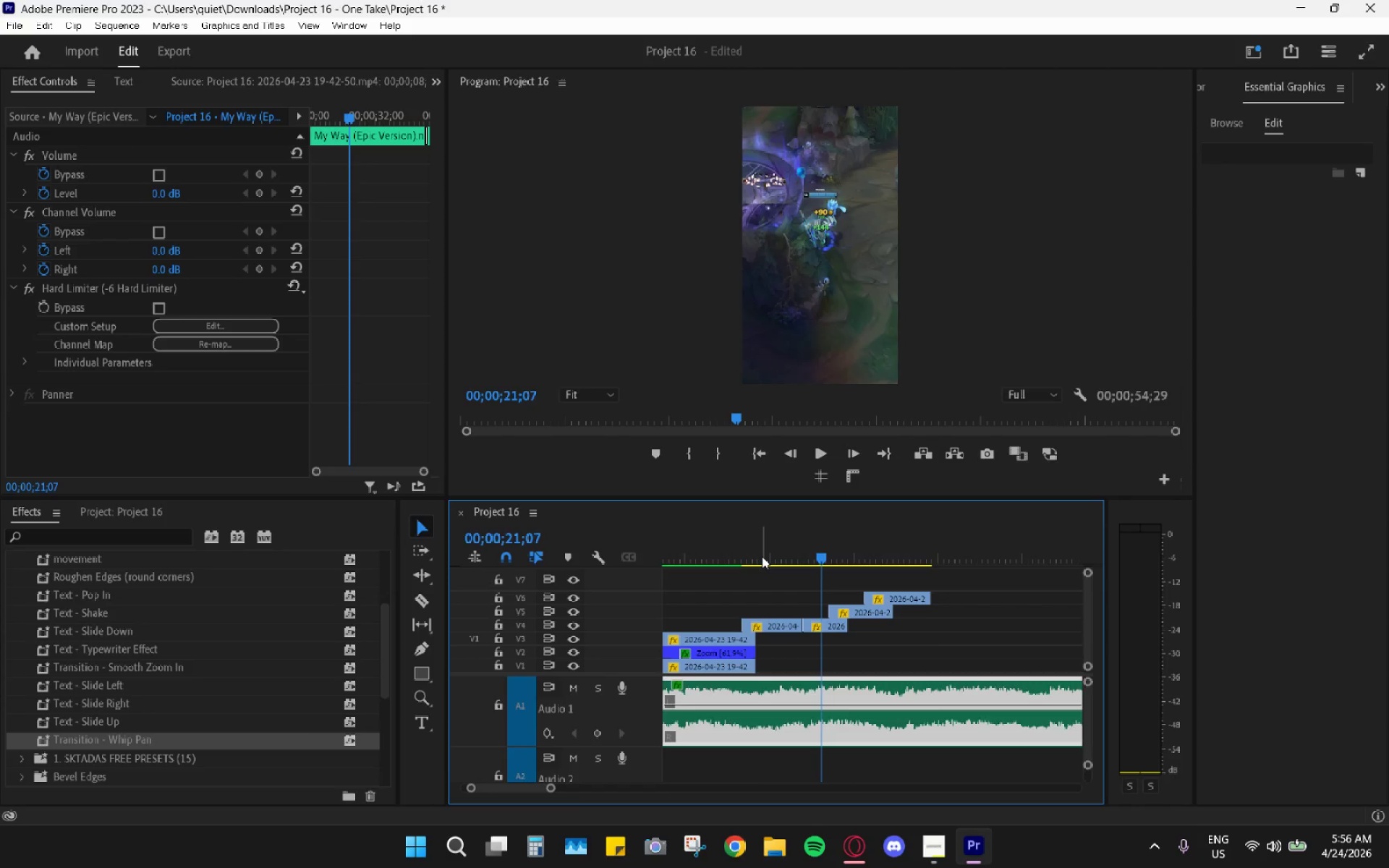 
key(Space)
 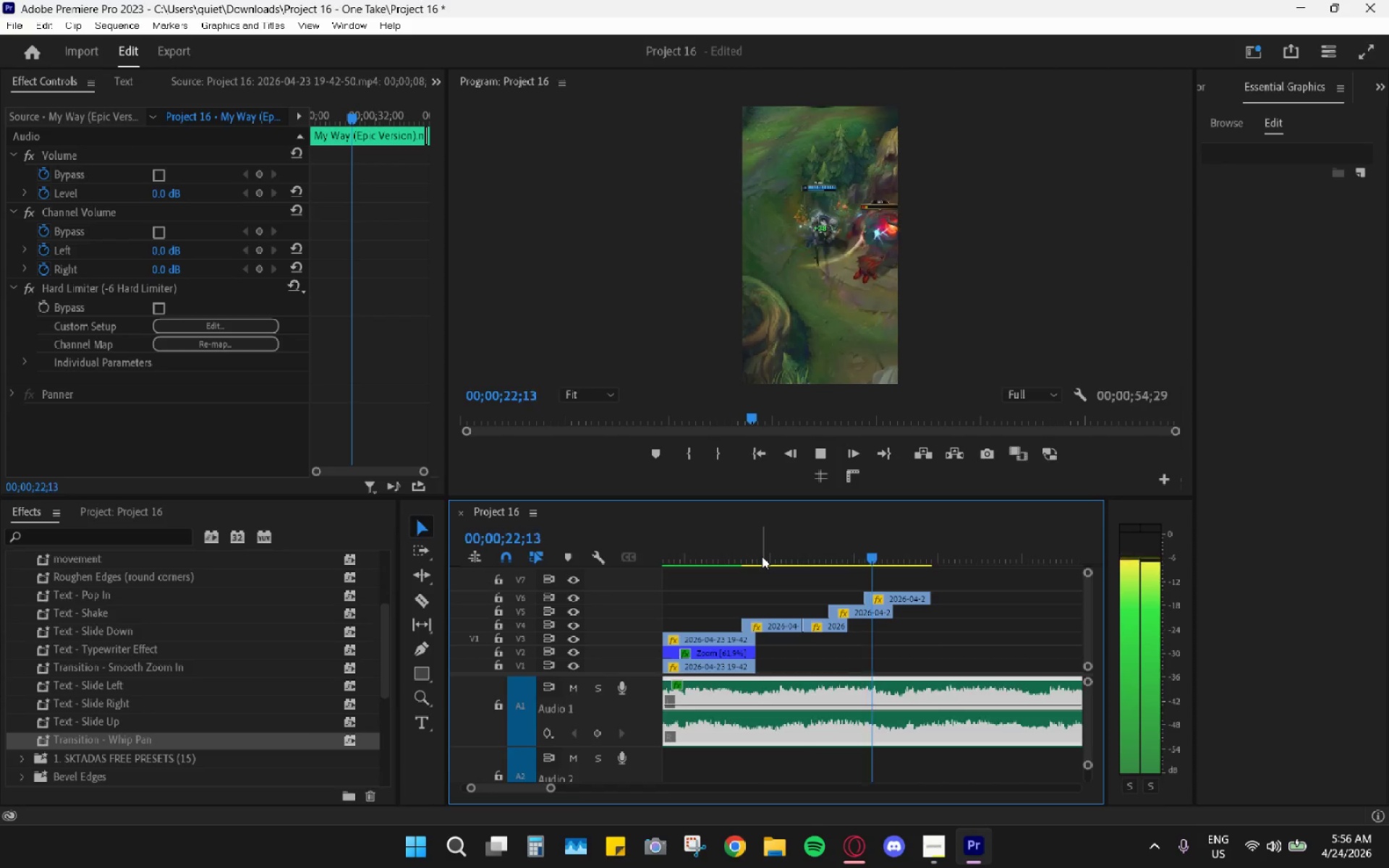 
key(Space)
 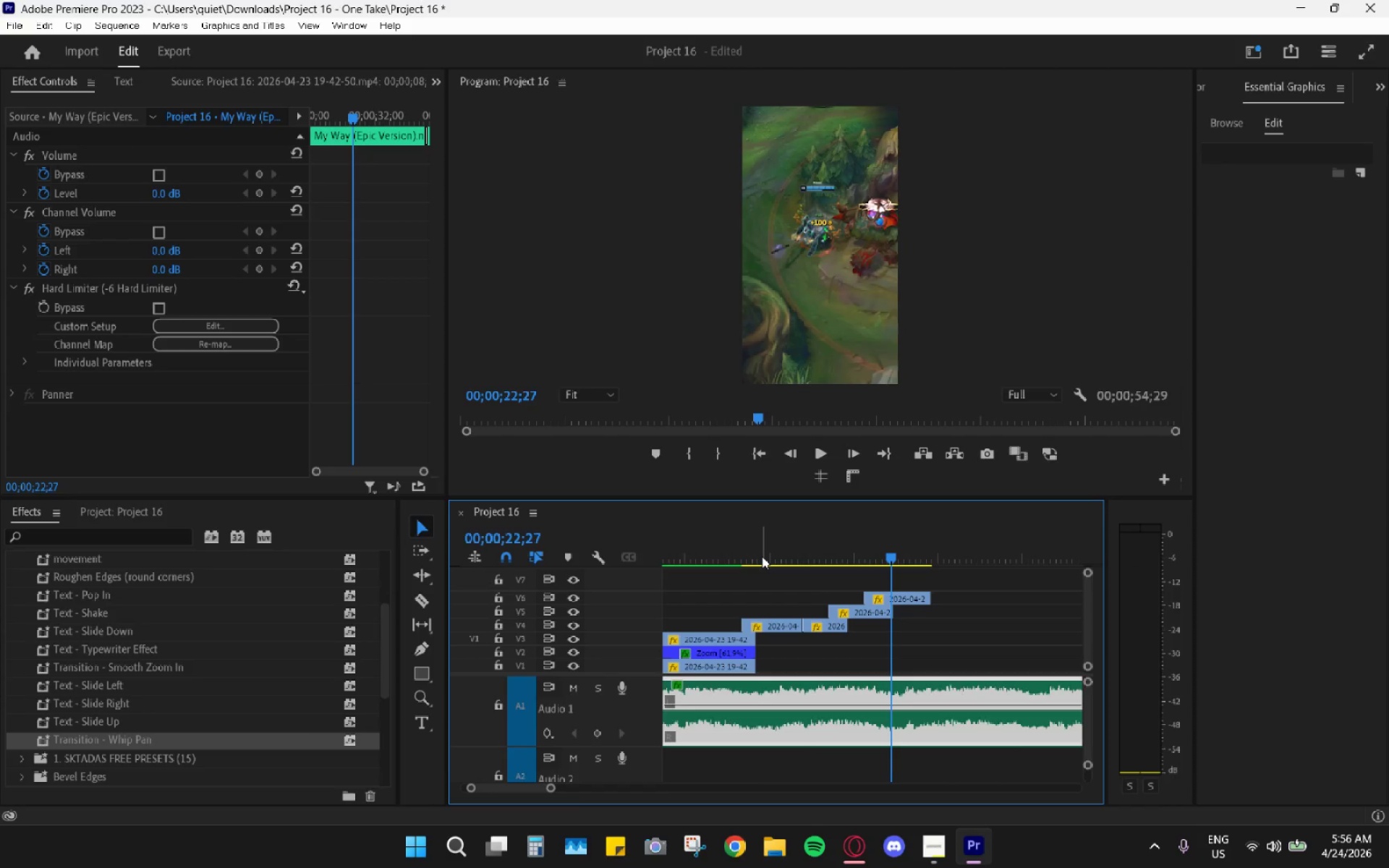 
key(Space)
 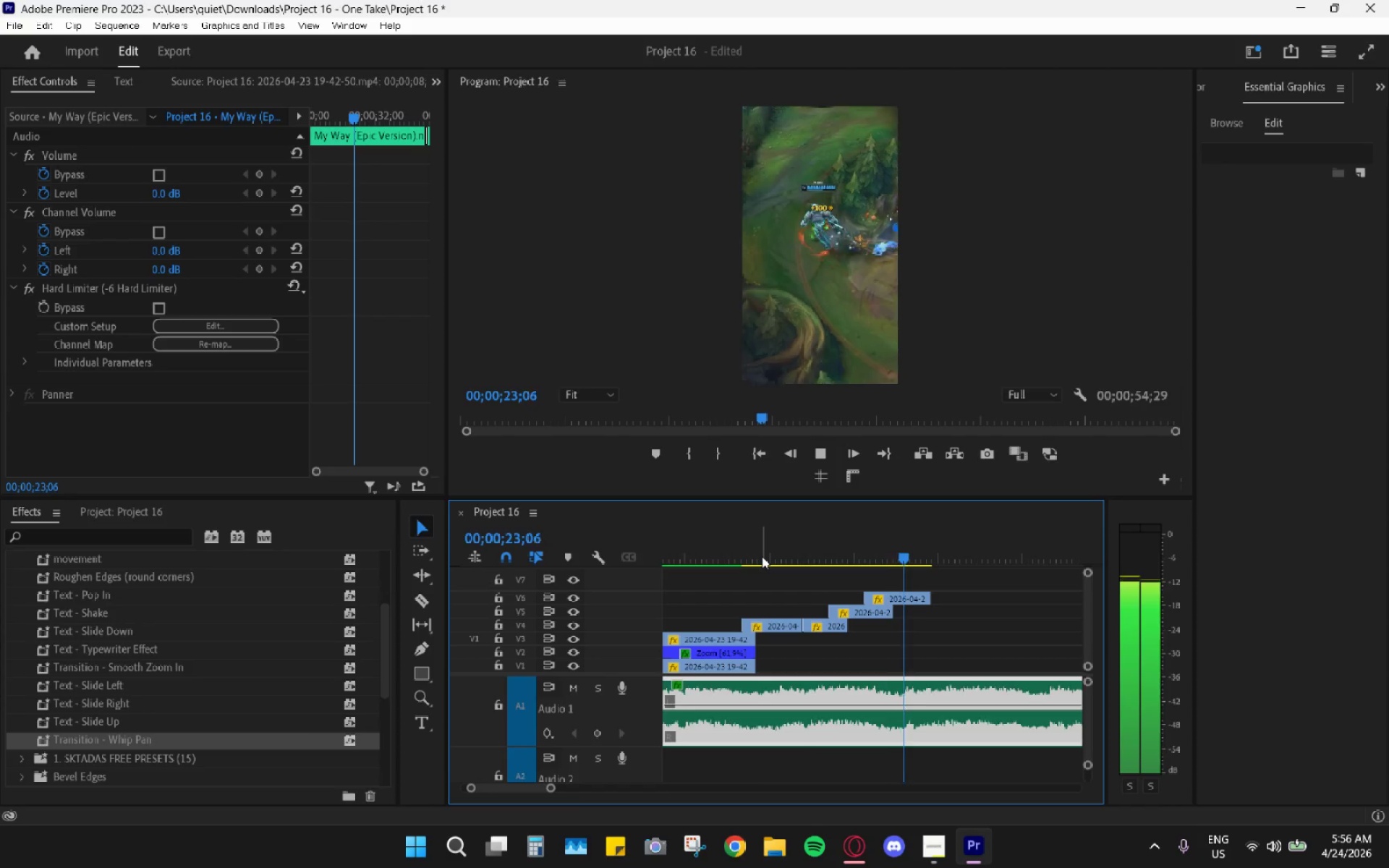 
key(Space)
 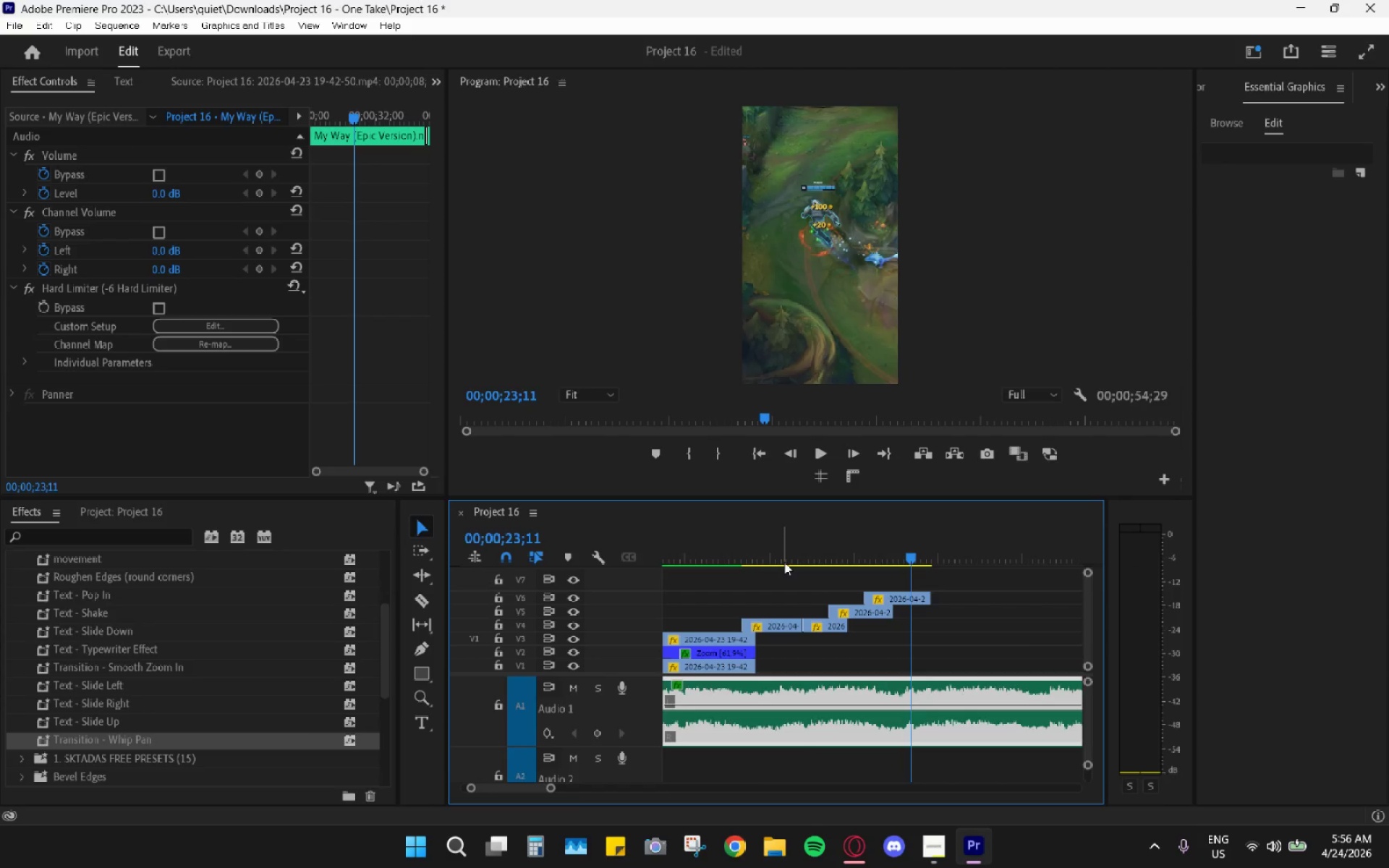 
key(Space)
 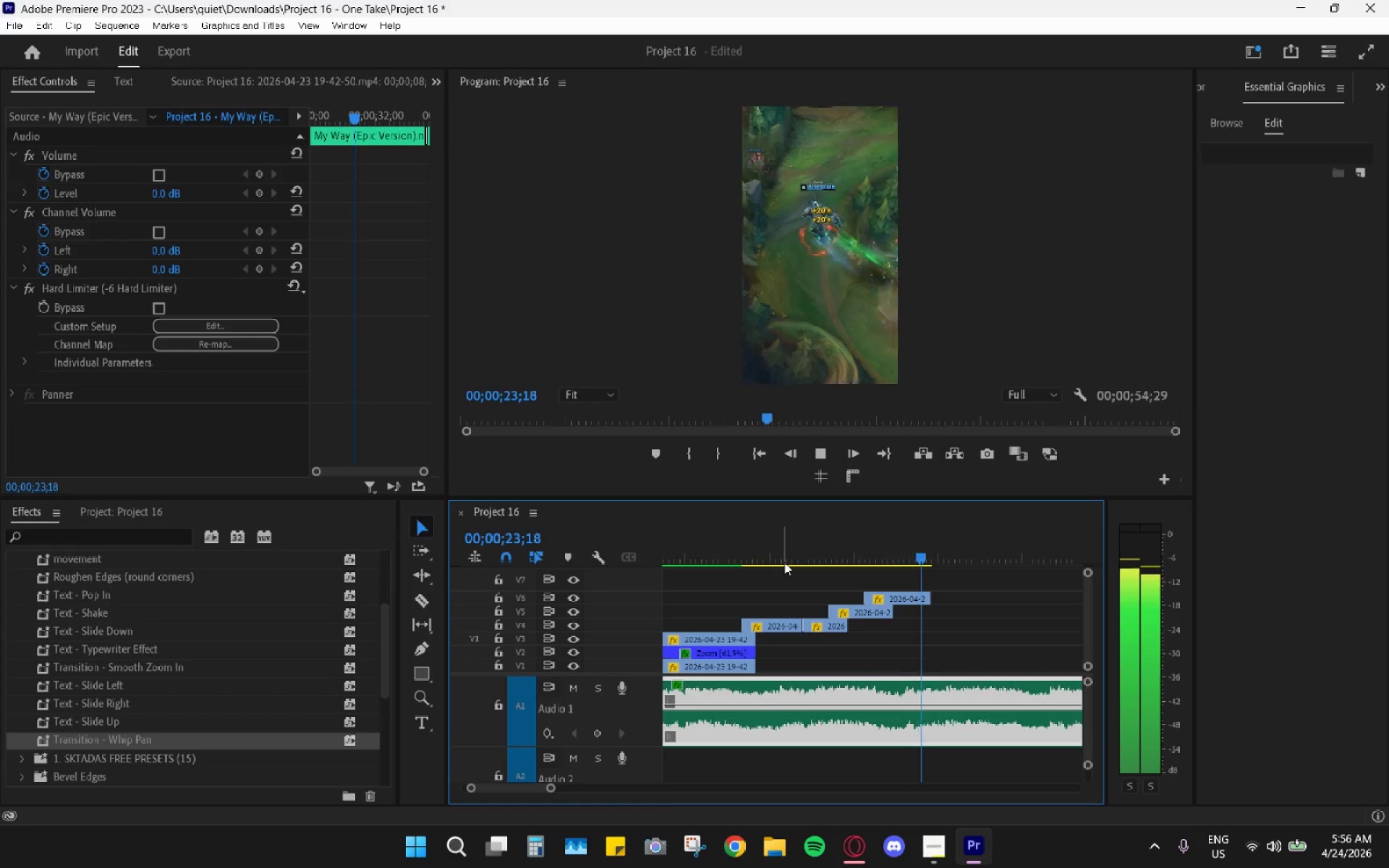 
key(Space)
 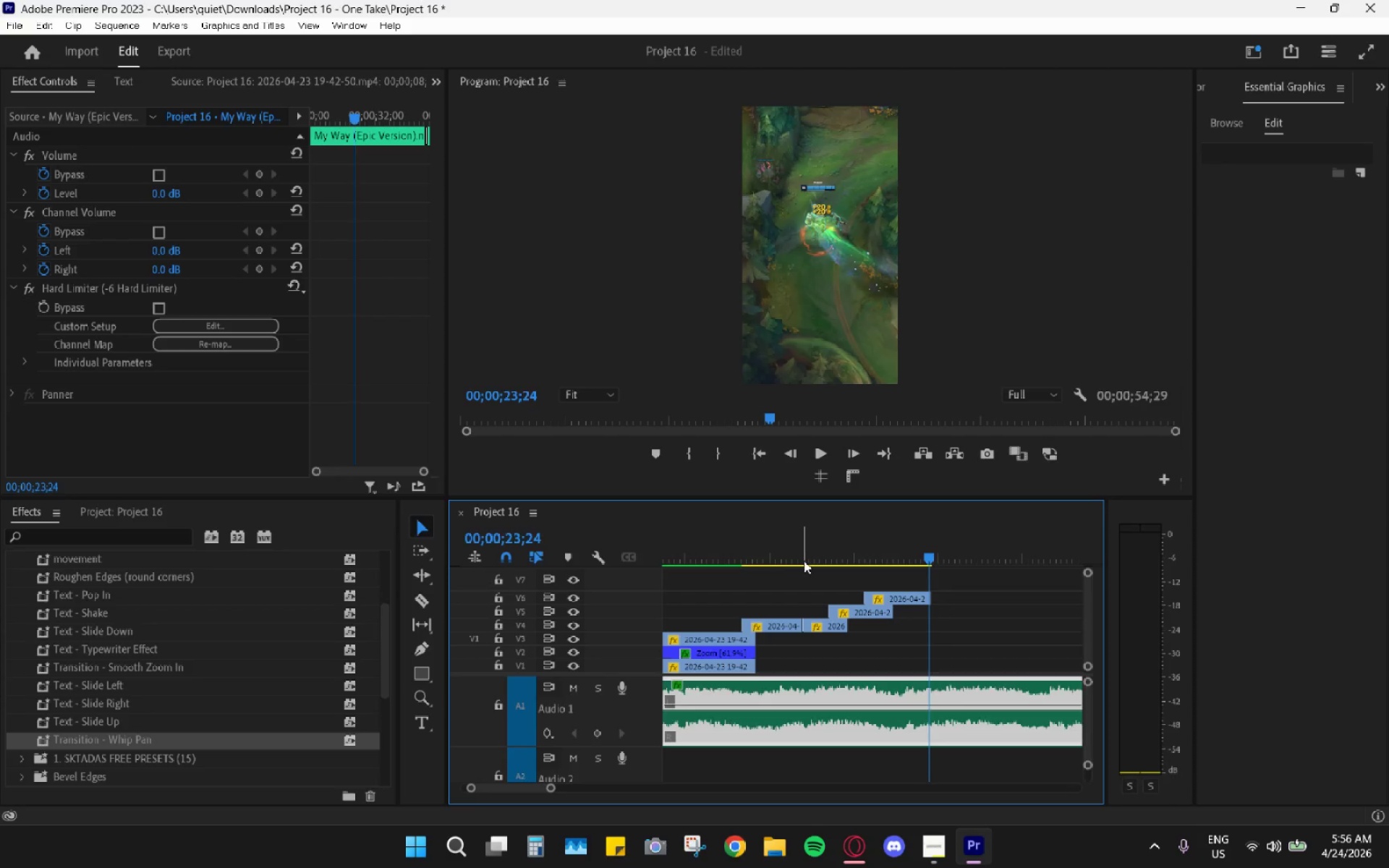 
key(Alt+AltLeft)
 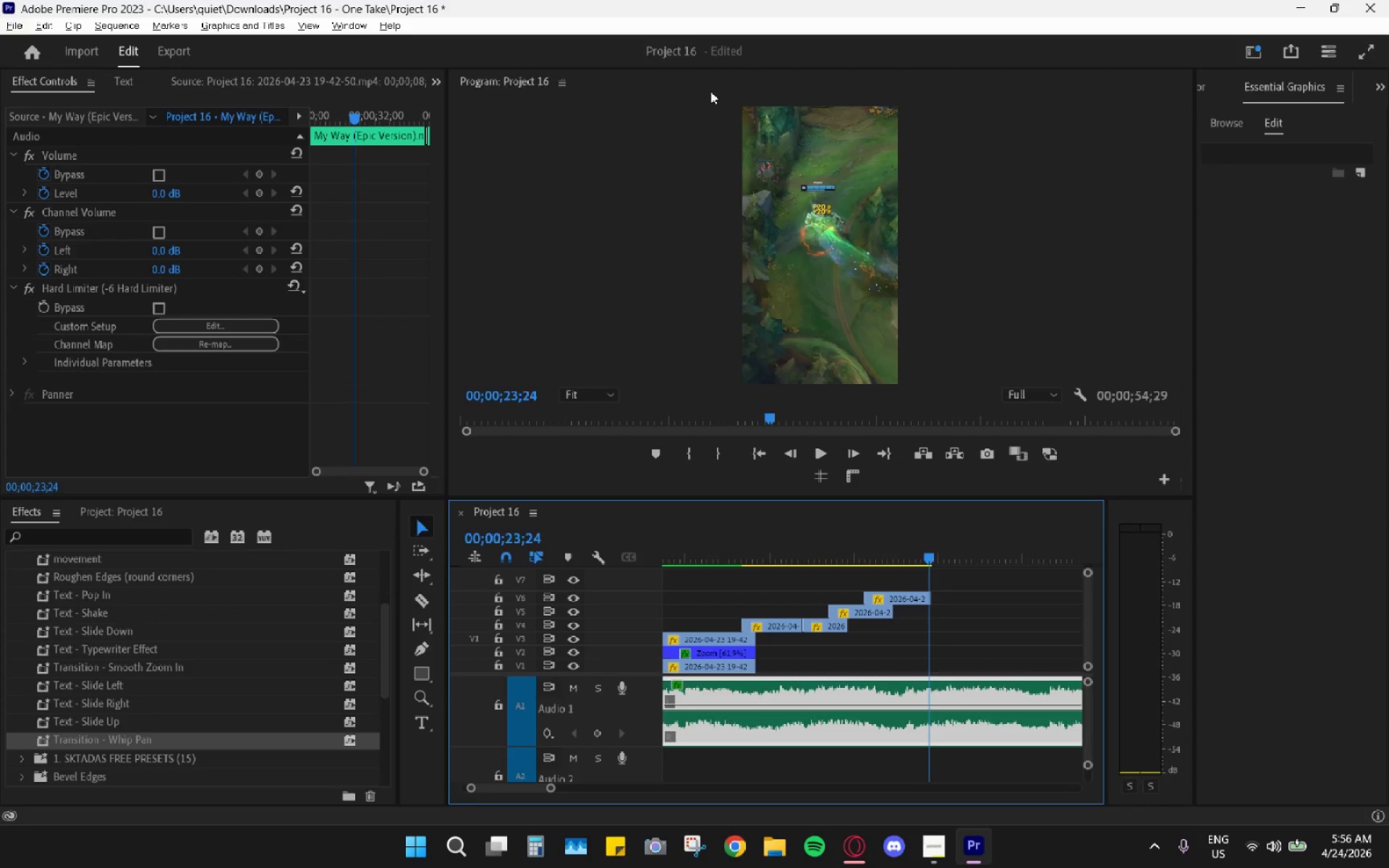 
double_click([710, 84])
 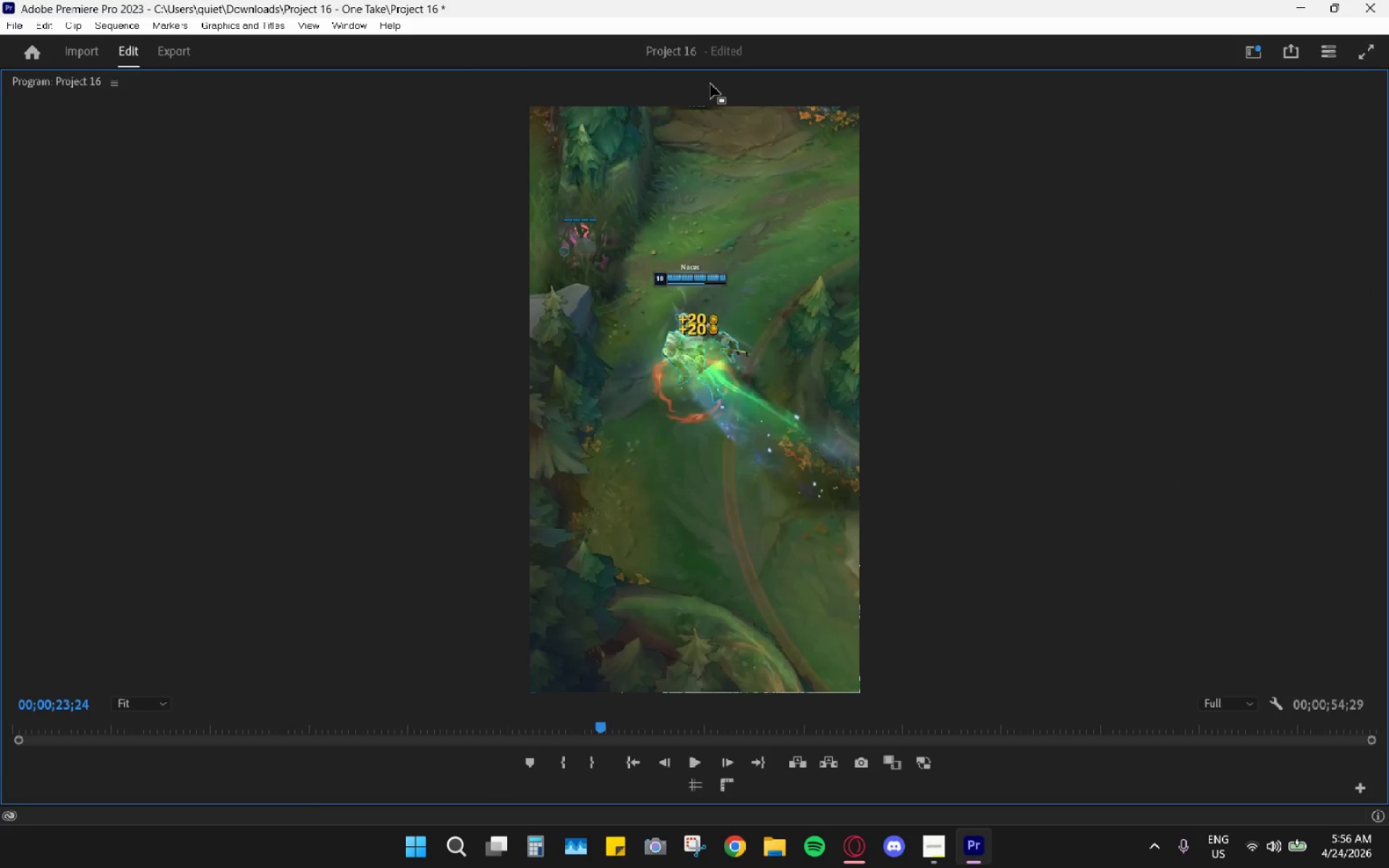 
double_click([710, 84])
 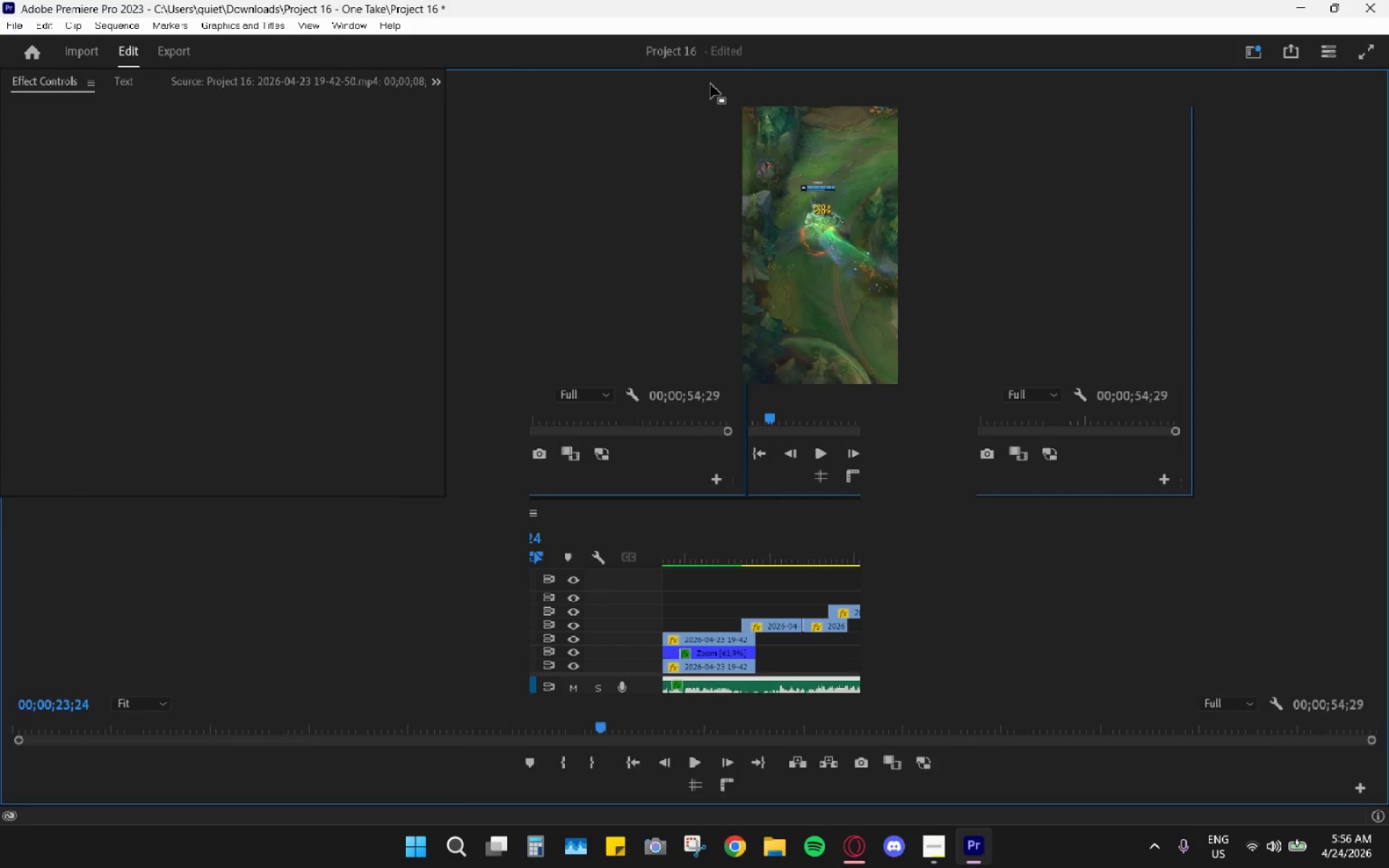 
triple_click([710, 84])
 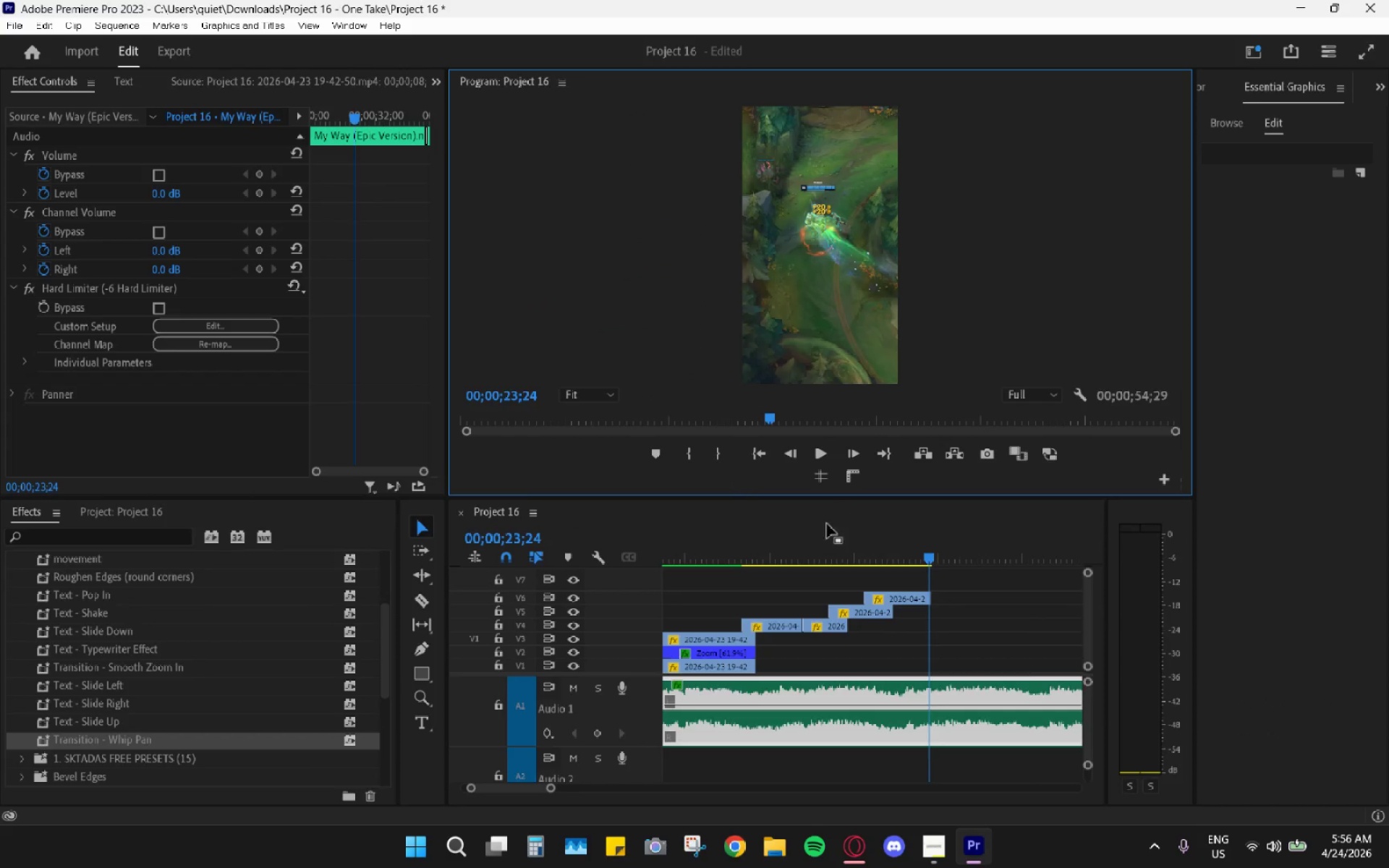 
left_click_drag(start_coordinate=[815, 538], to_coordinate=[808, 542])
 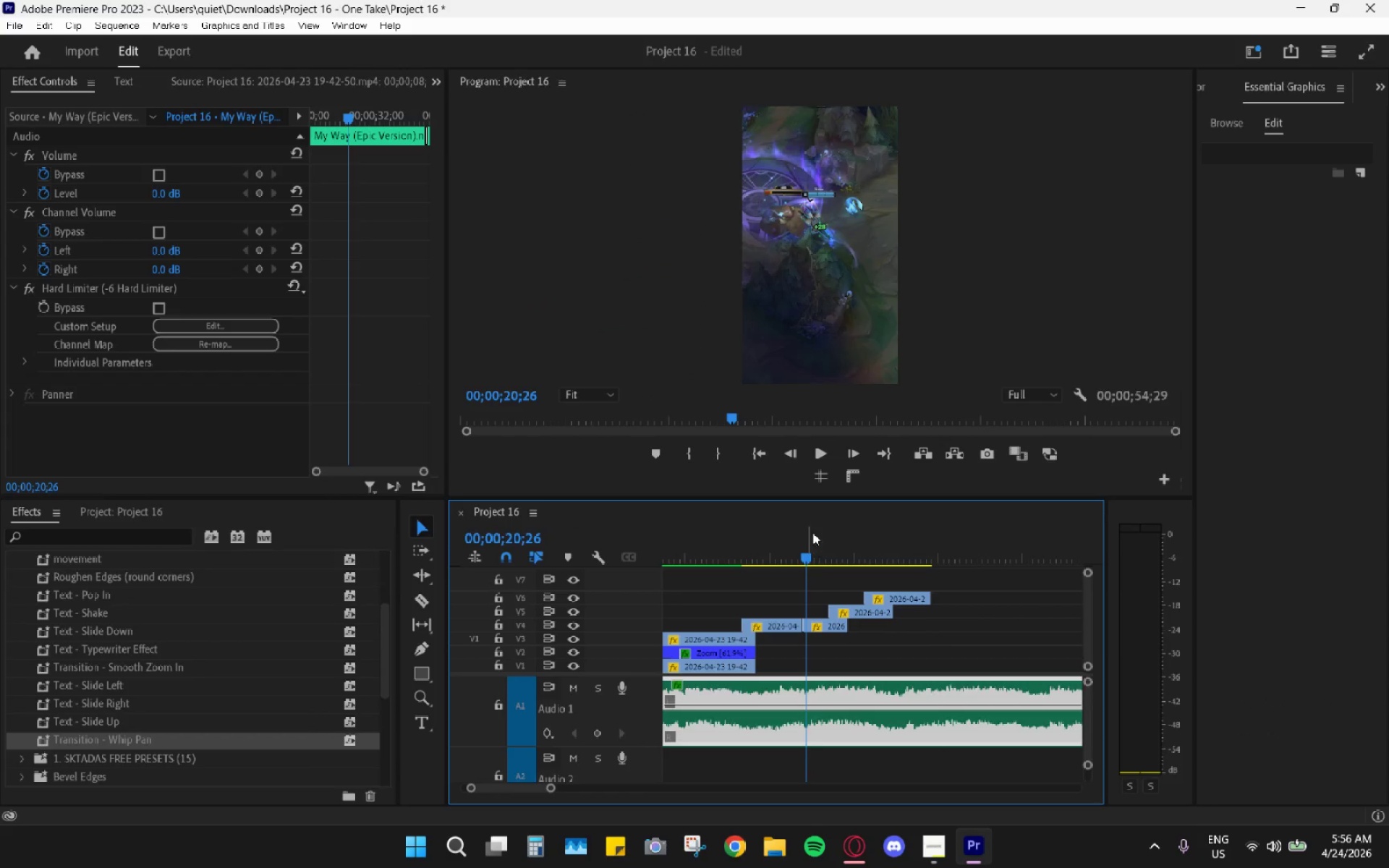 
key(Space)
 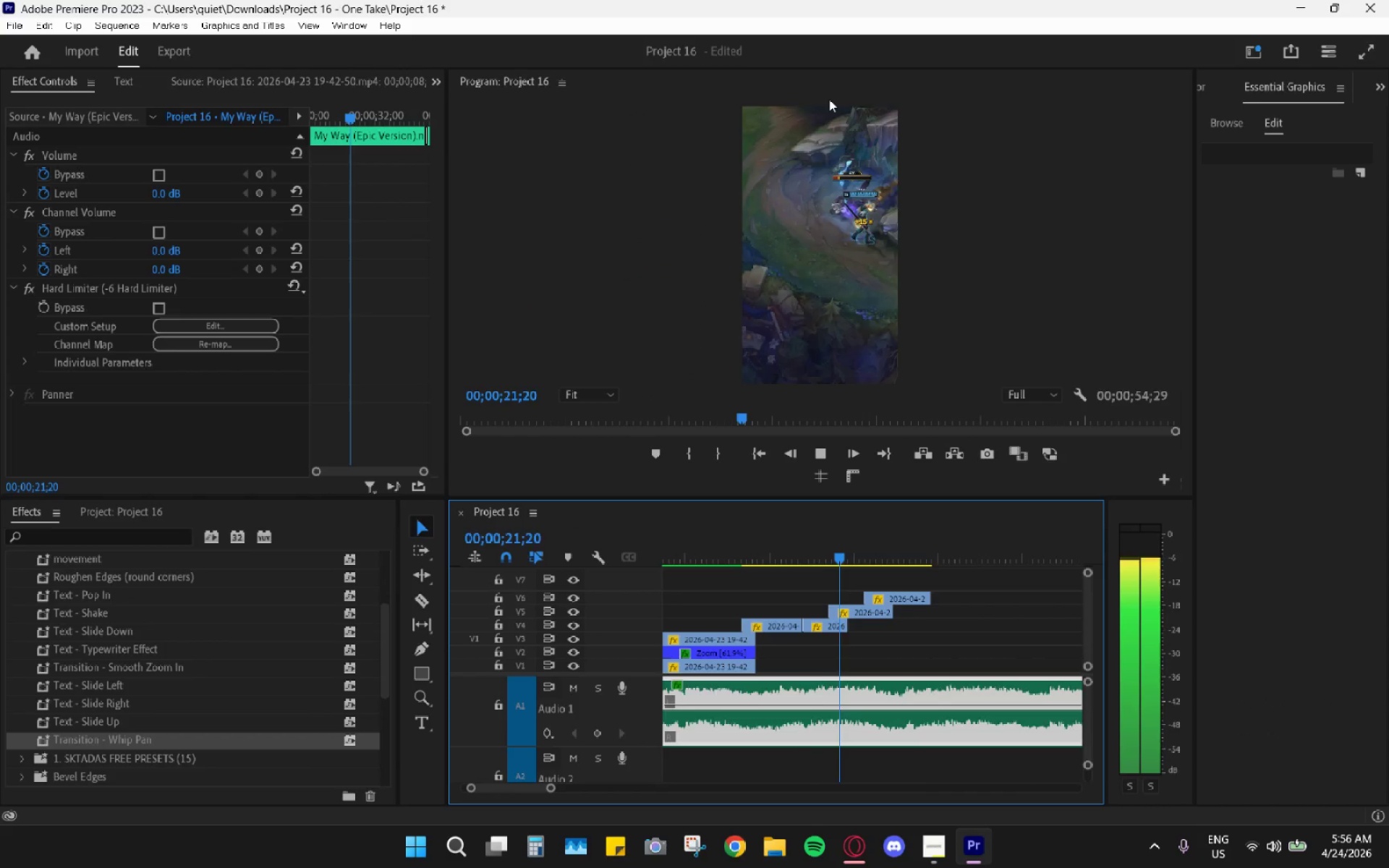 
key(Space)
 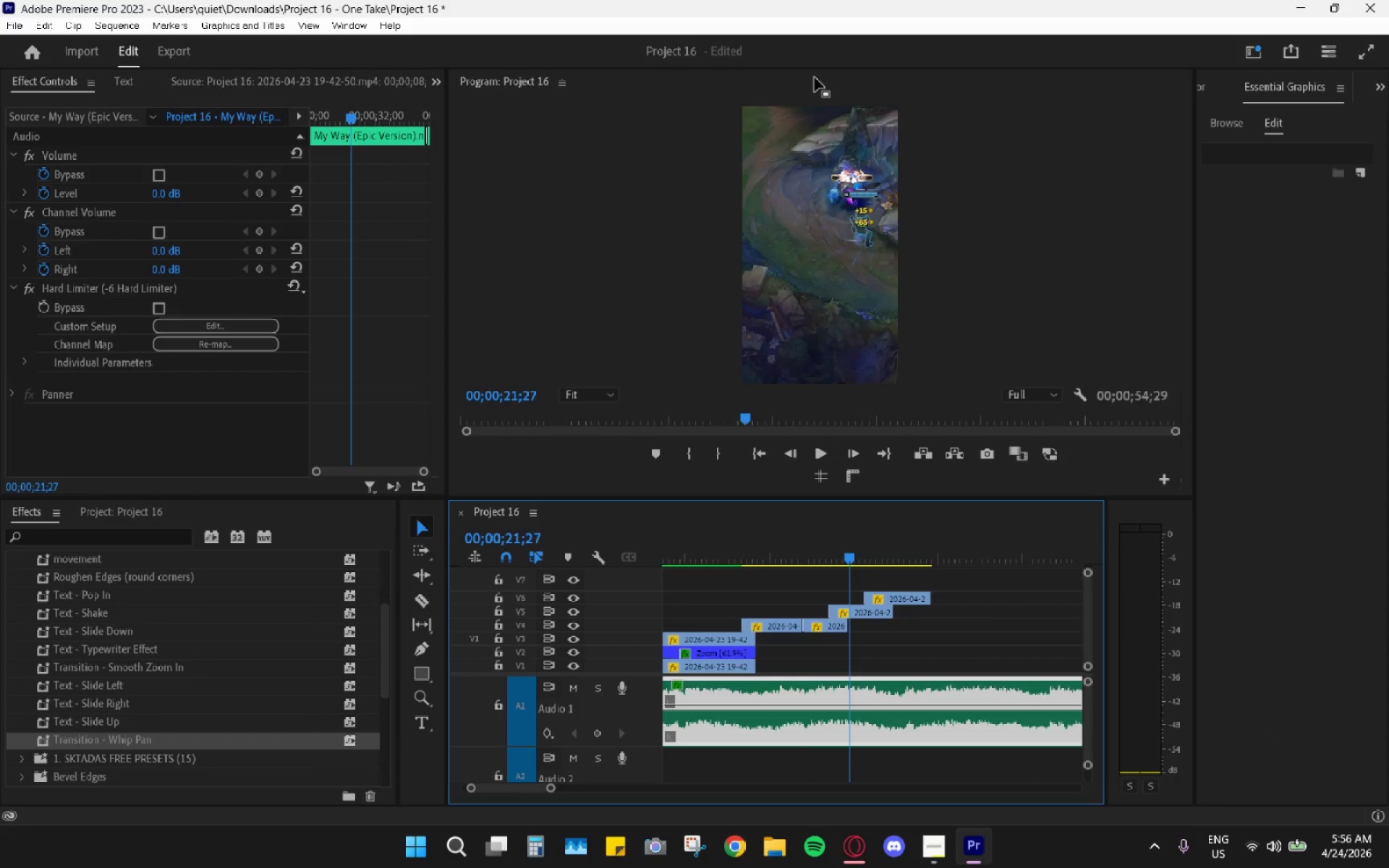 
double_click([815, 77])
 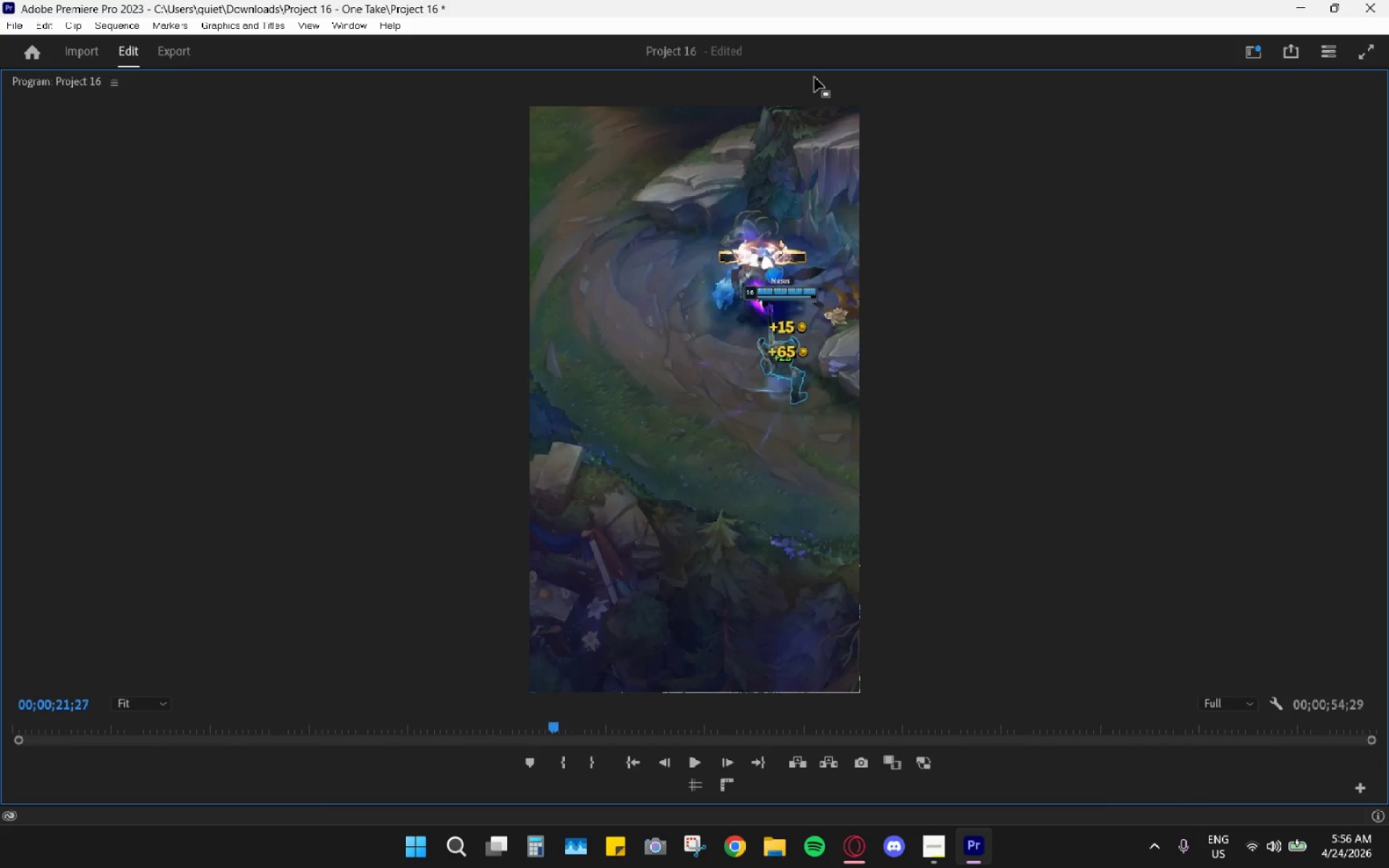 
double_click([815, 77])
 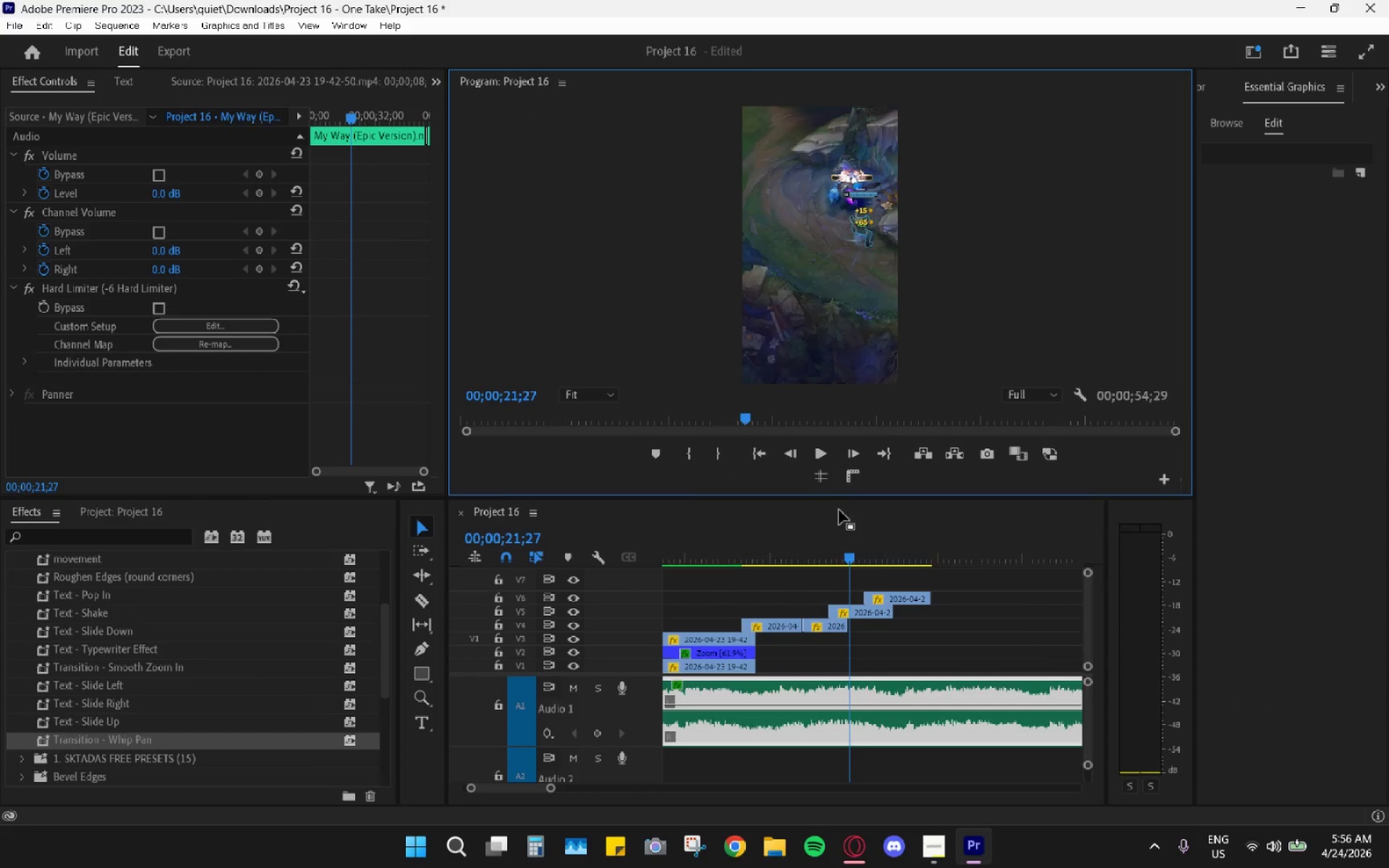 
key(Space)
 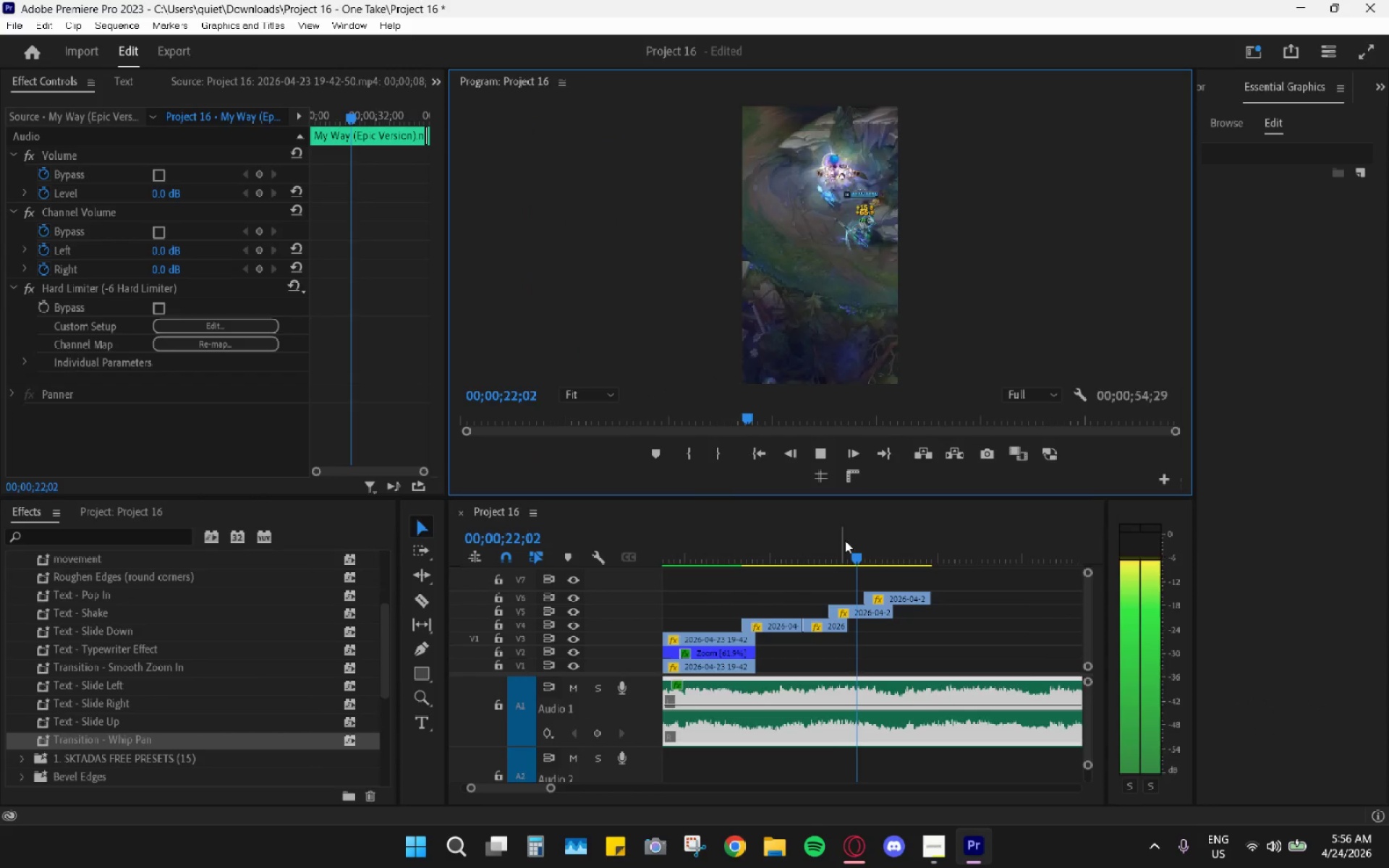 
key(Space)
 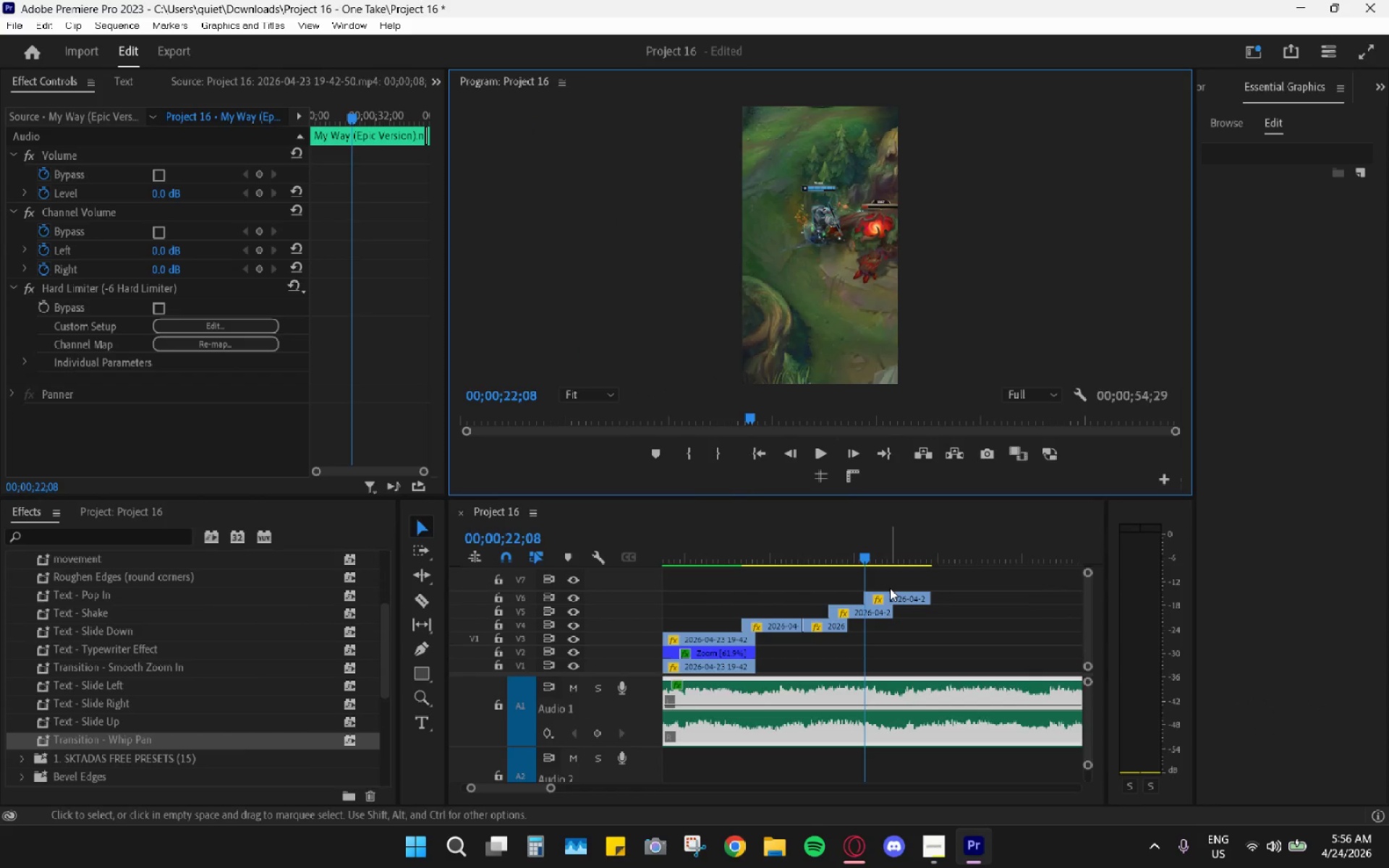 
hold_key(key=AltLeft, duration=0.5)
scroll: coordinate [890, 587], scroll_direction: down, amount: 4.0
 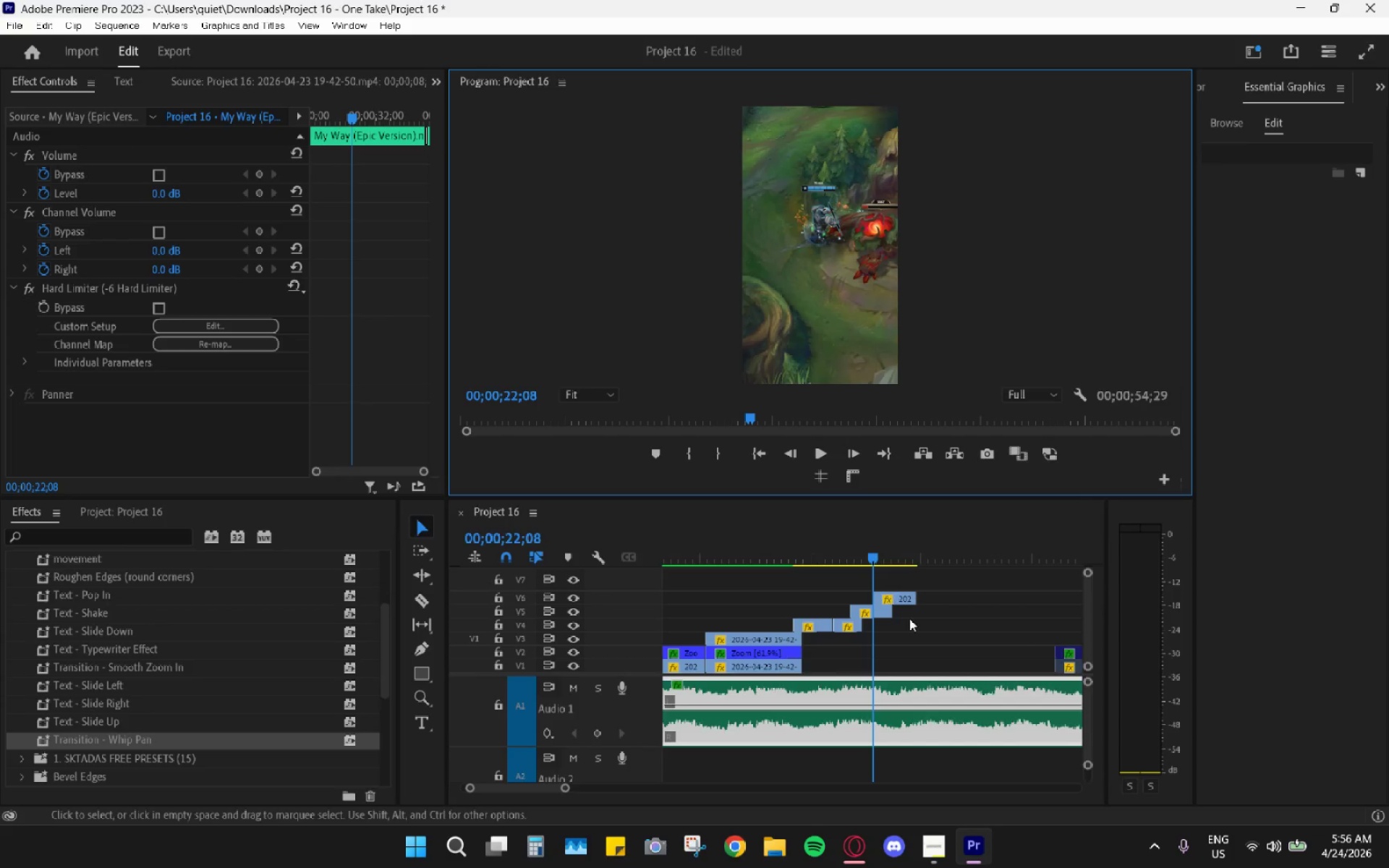 
left_click([893, 595])
 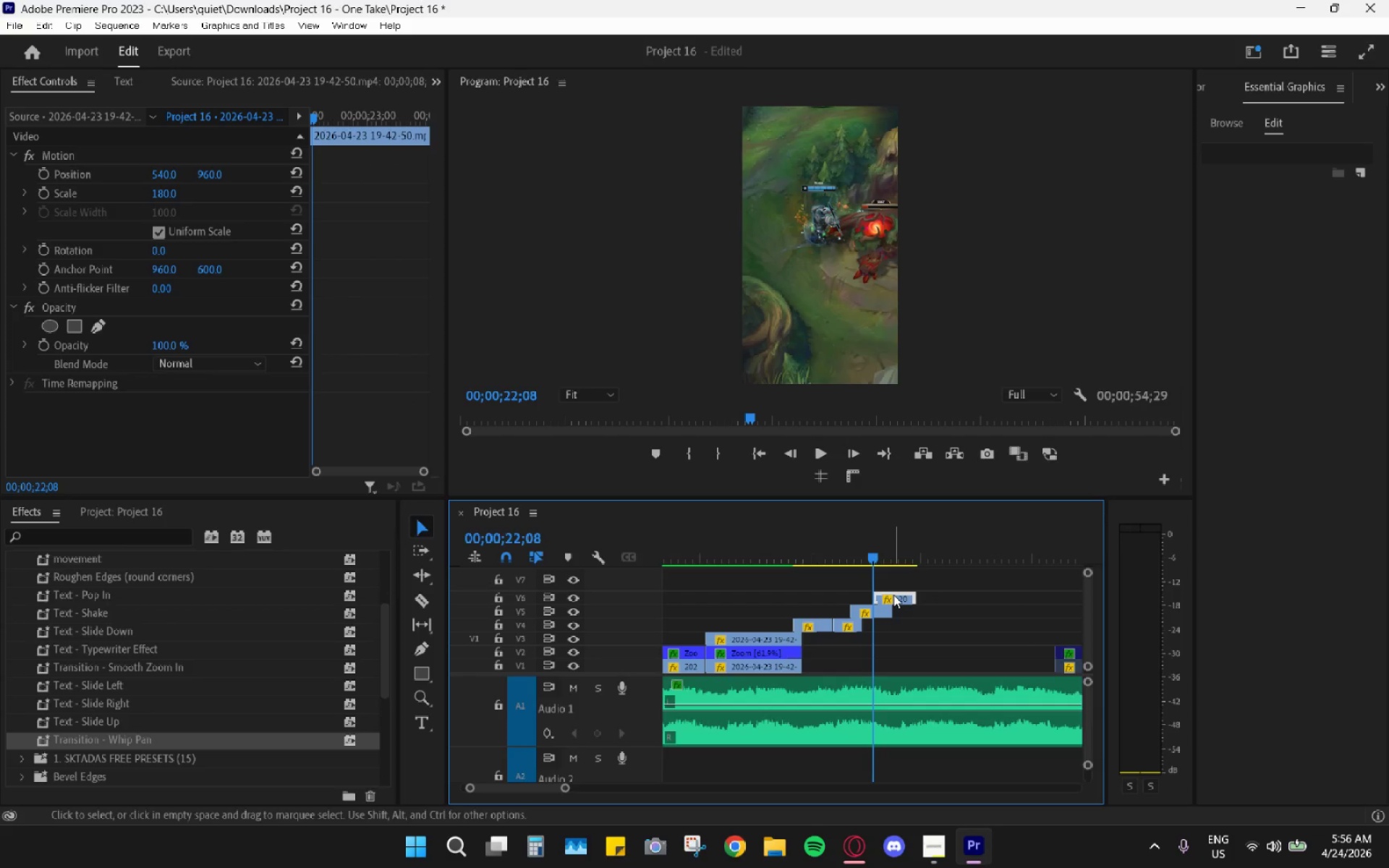 
key(Control+C)
 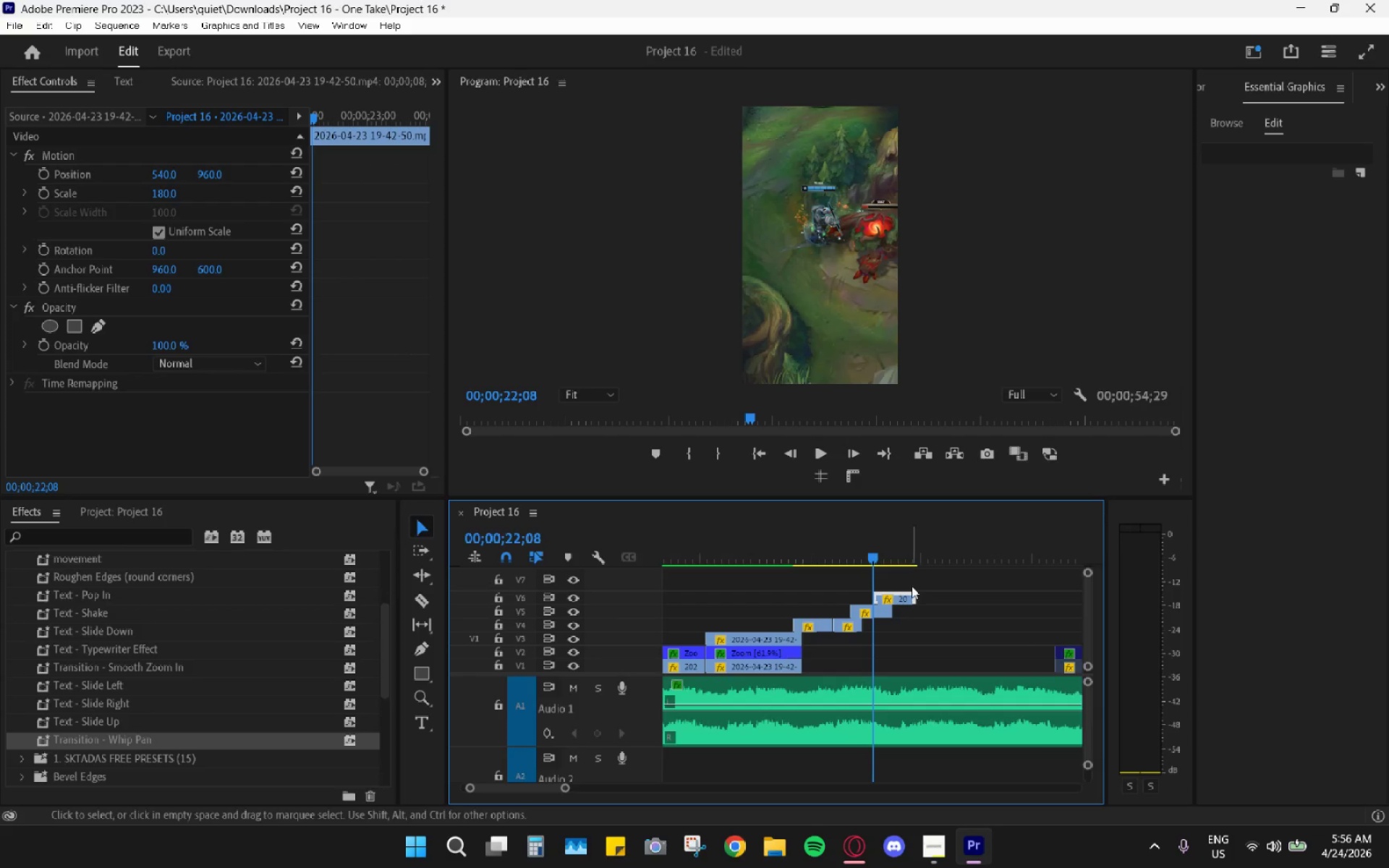 
hold_key(key=AltLeft, duration=0.8)
scroll: coordinate [923, 637], scroll_direction: down, amount: 24.0
 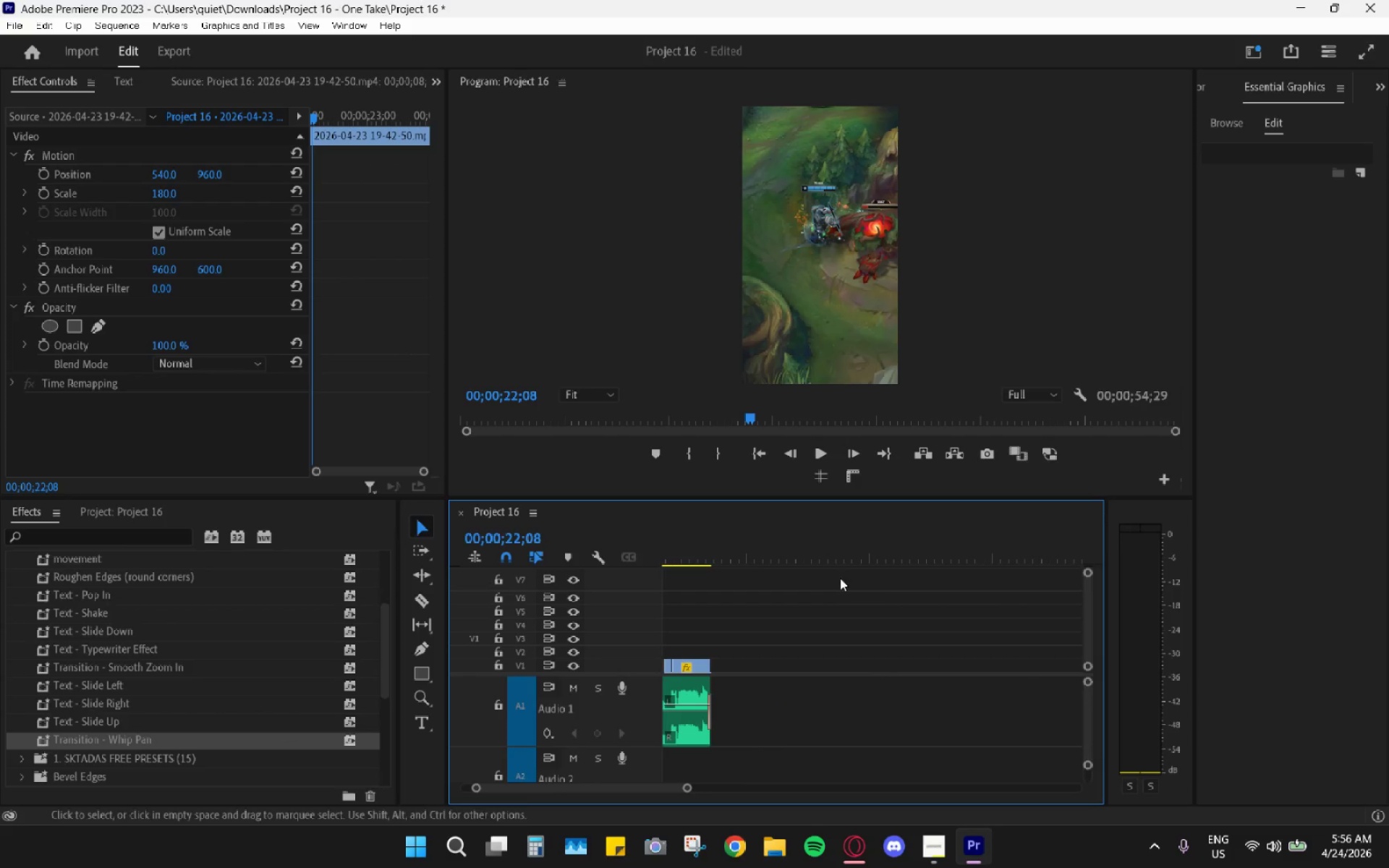 
left_click_drag(start_coordinate=[828, 549], to_coordinate=[857, 557])
 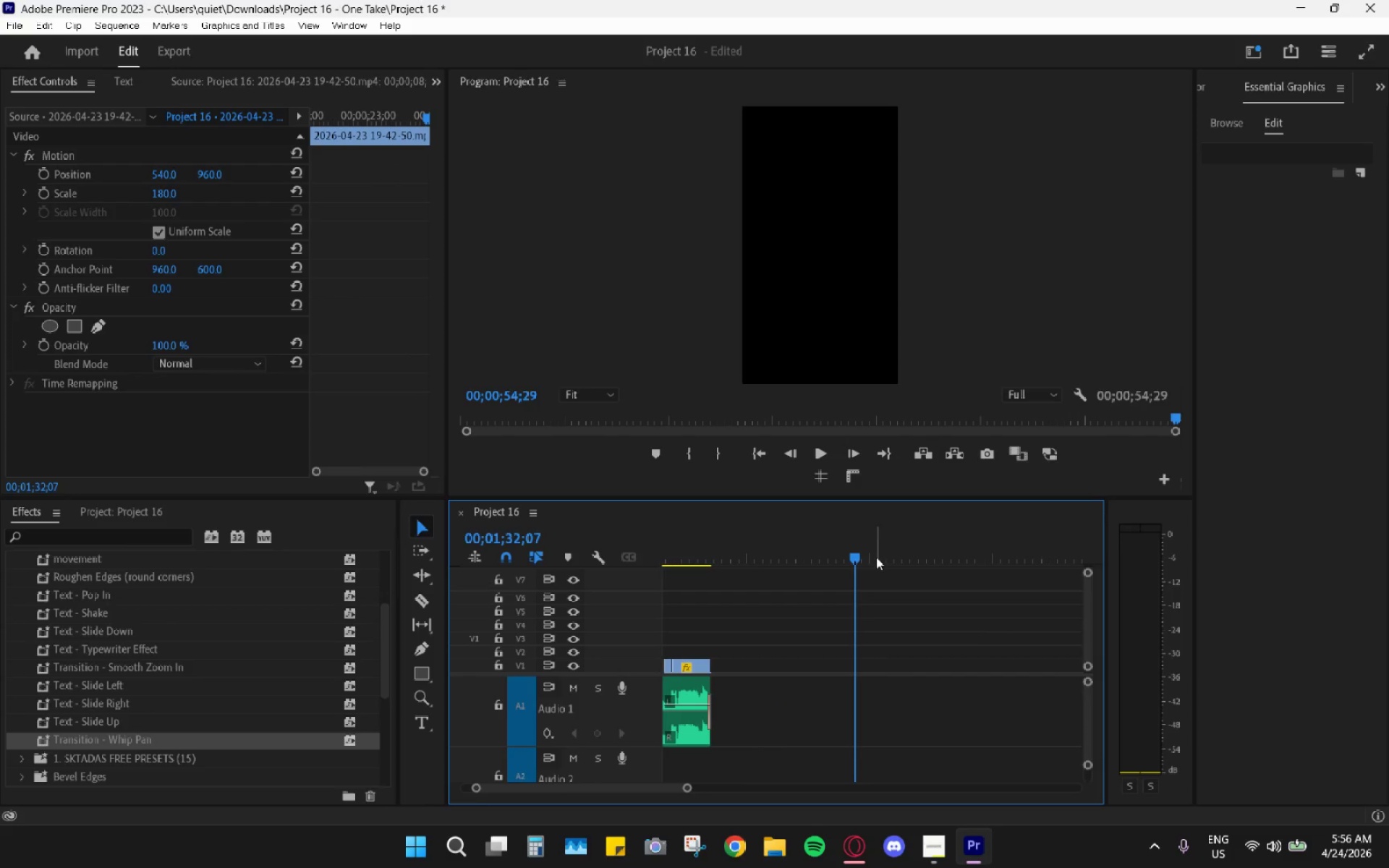 
left_click_drag(start_coordinate=[880, 533], to_coordinate=[923, 534])
 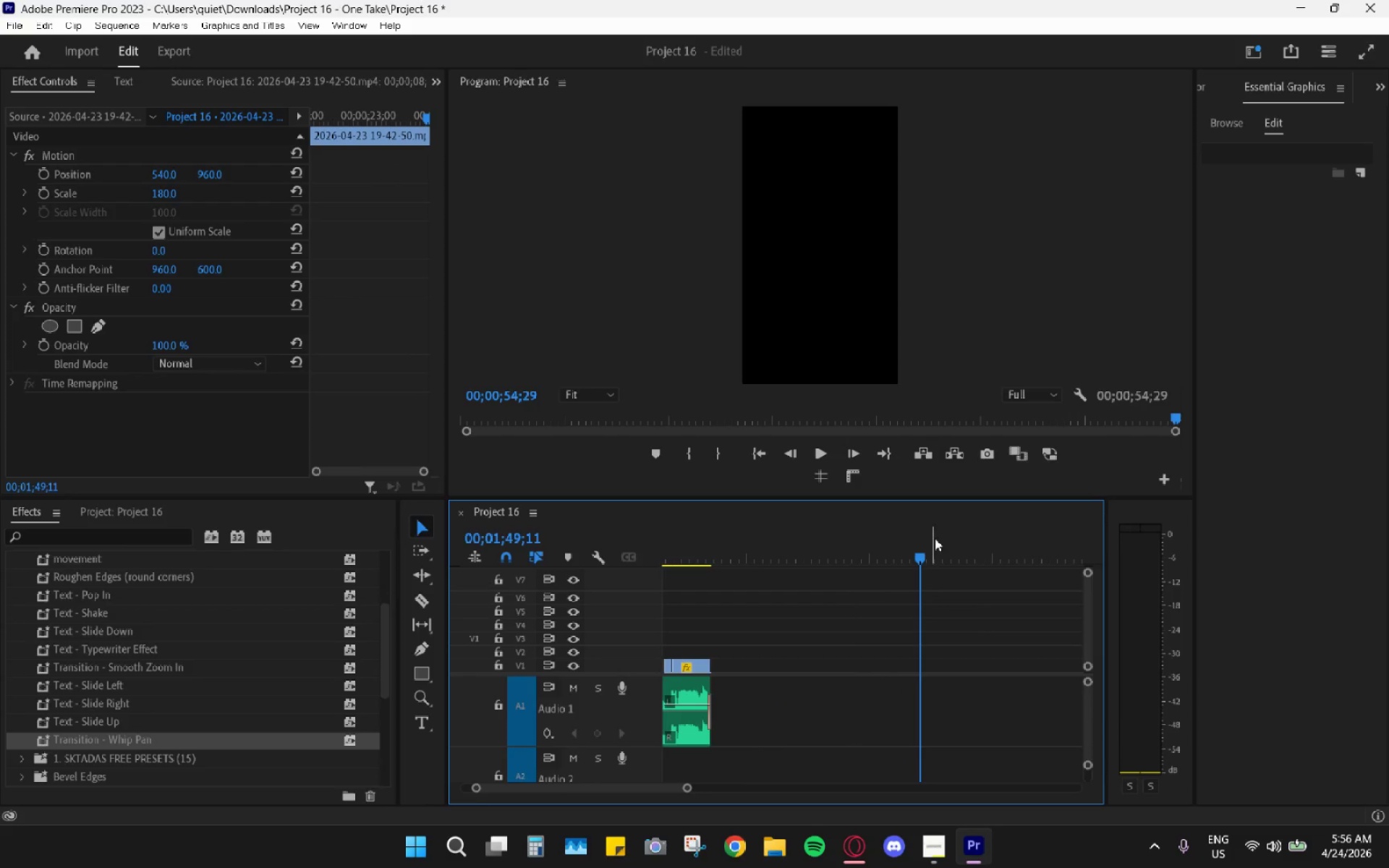 
key(Control+ControlLeft)
 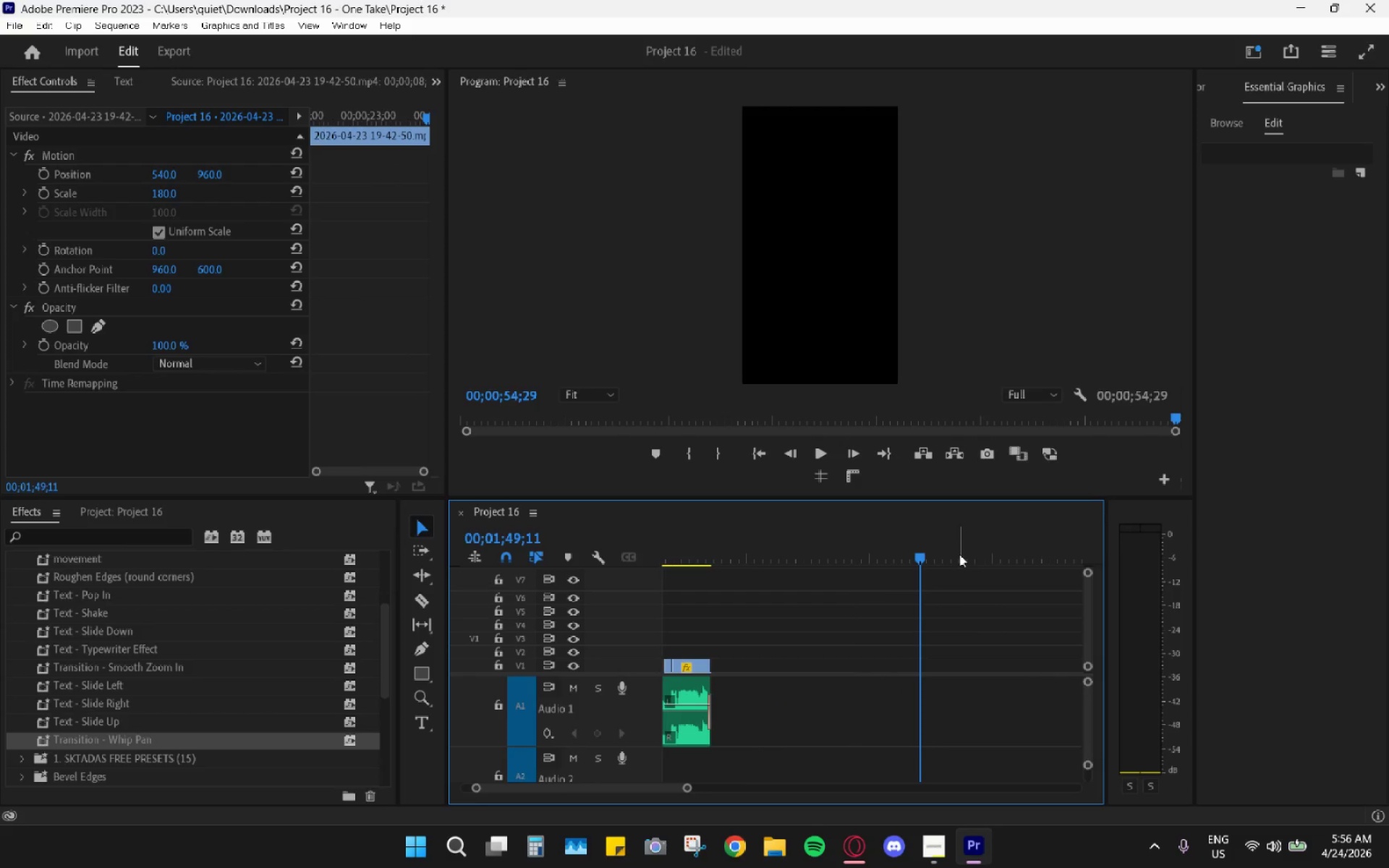 
key(Control+V)
 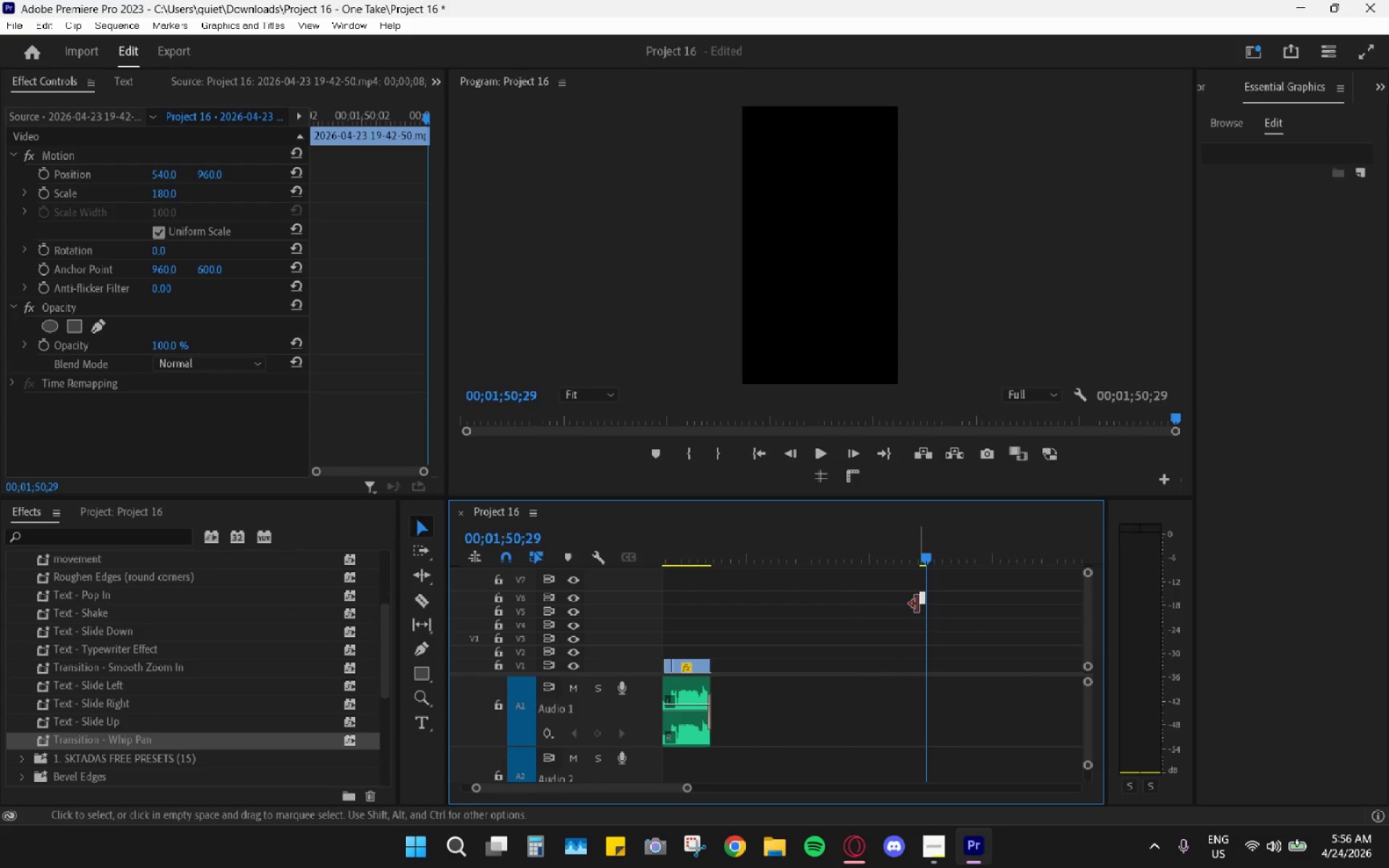 
left_click_drag(start_coordinate=[916, 600], to_coordinate=[736, 589])
 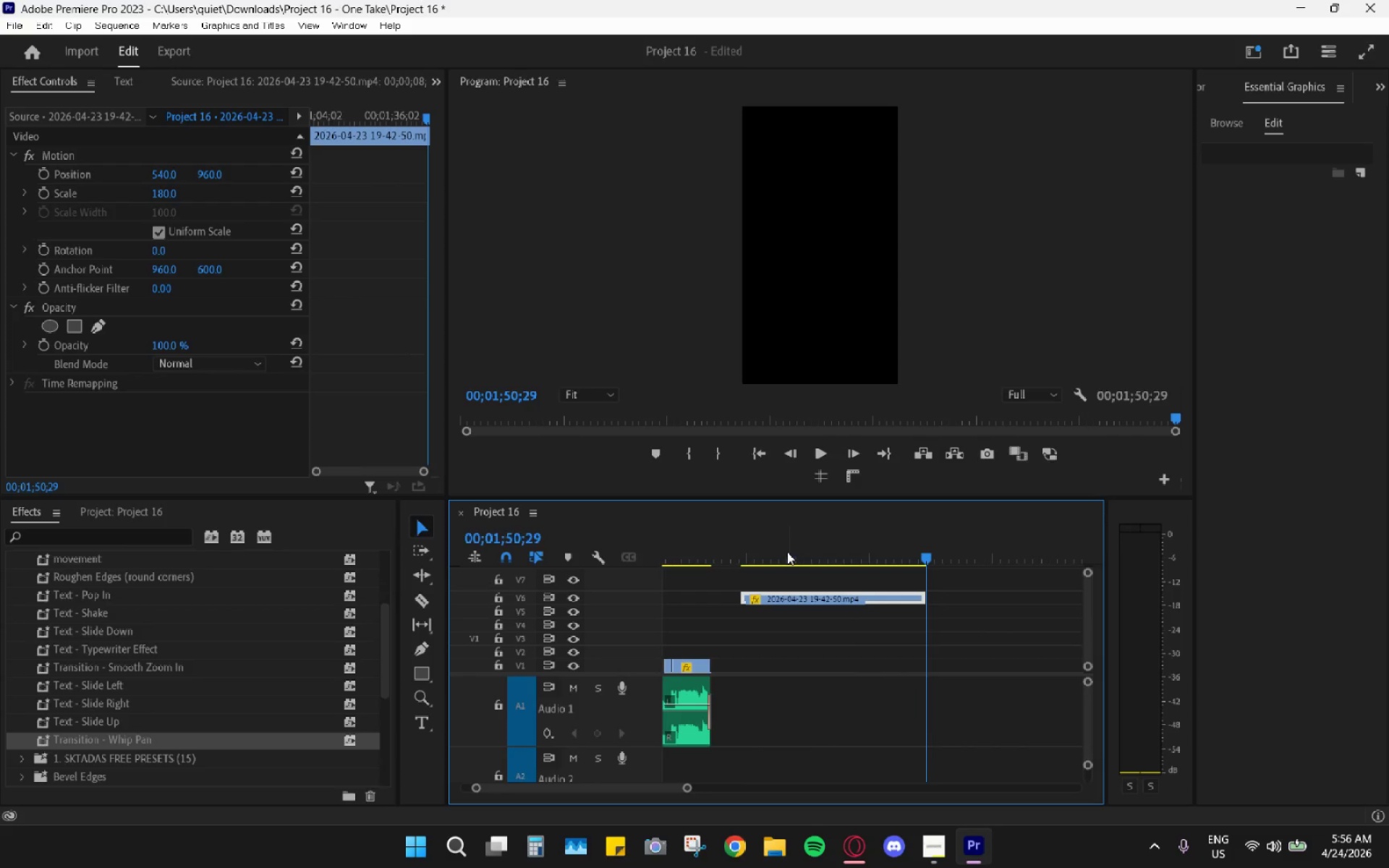 
left_click_drag(start_coordinate=[787, 552], to_coordinate=[804, 553])
 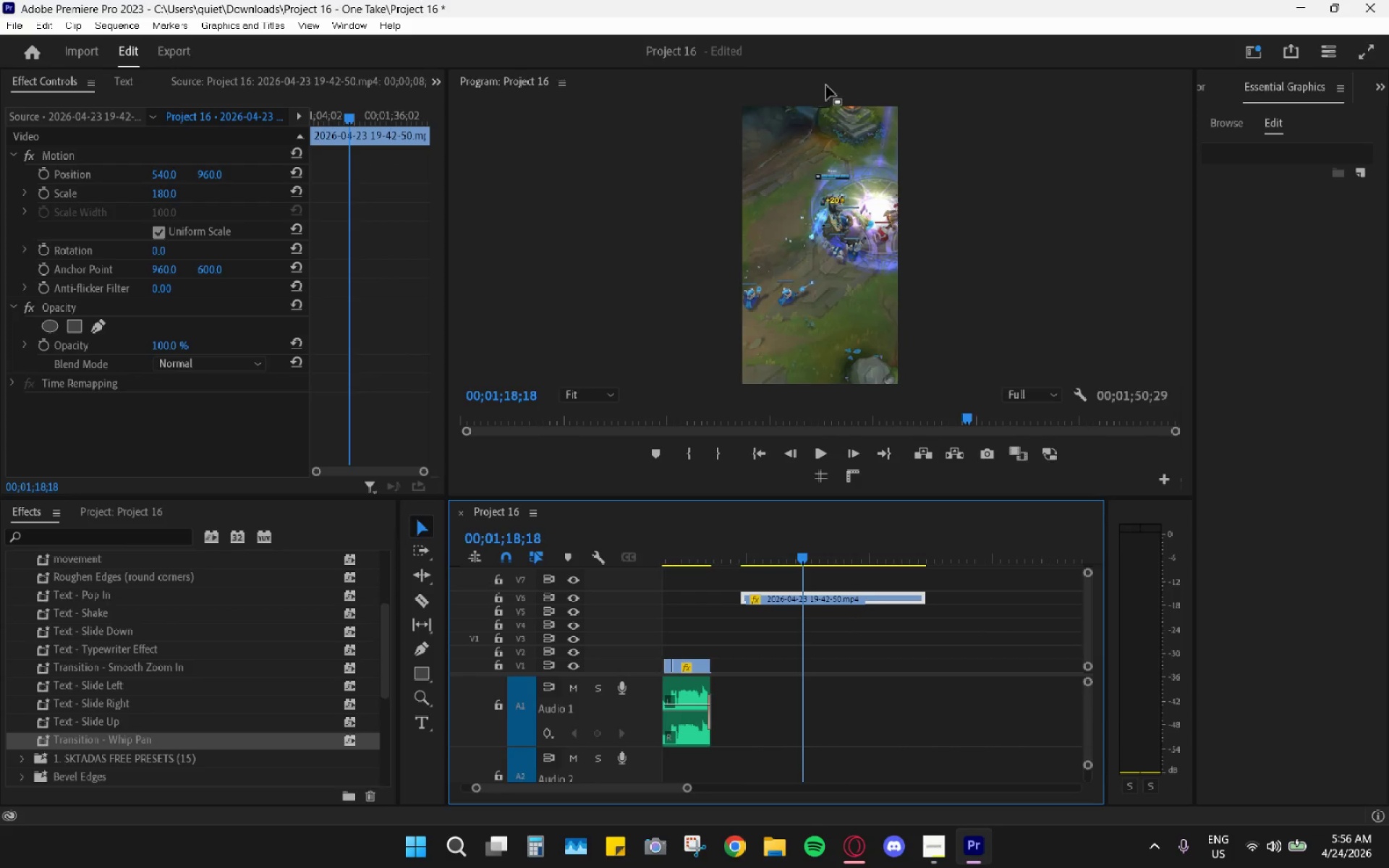 
double_click([826, 85])
 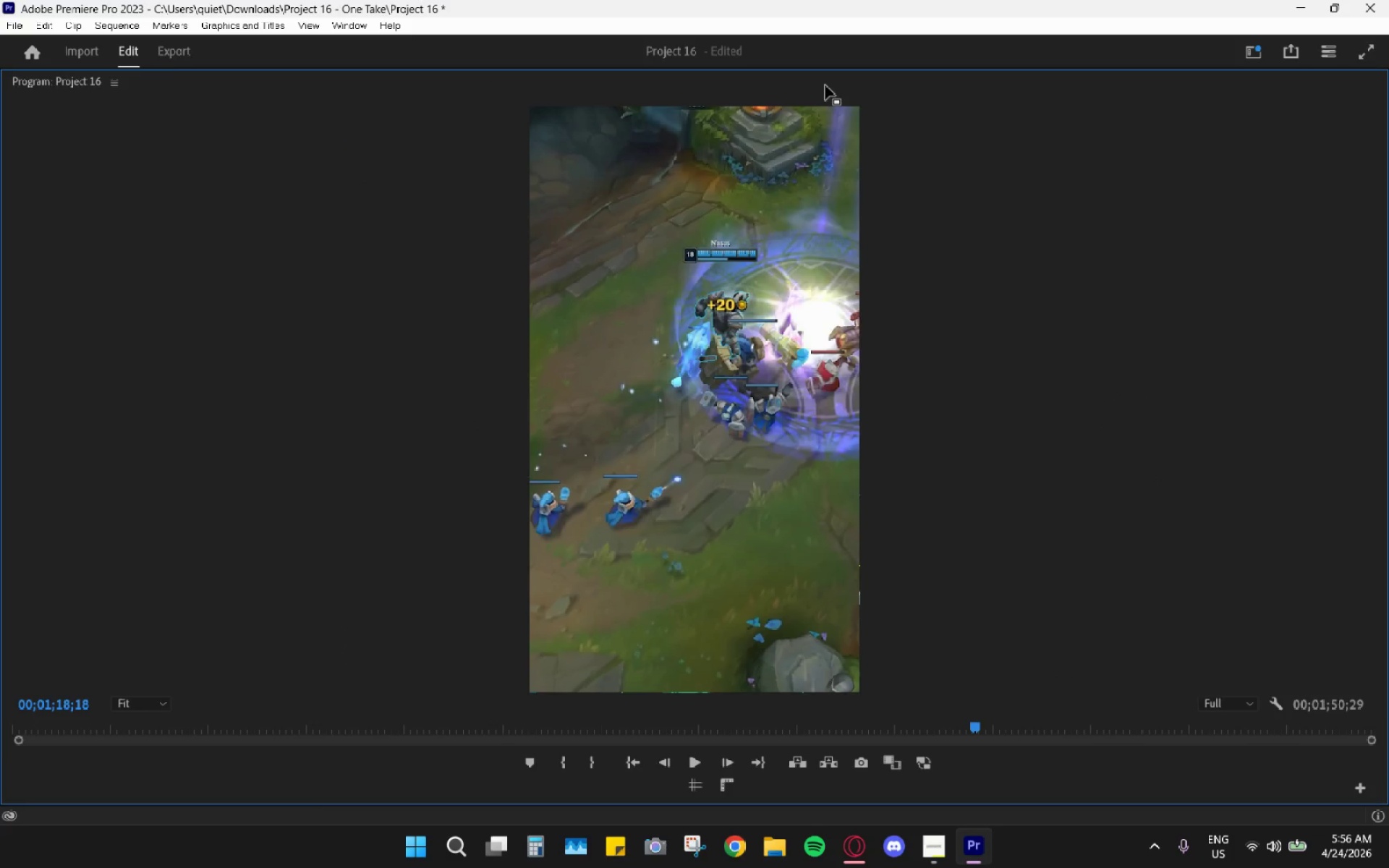 
double_click([825, 85])
 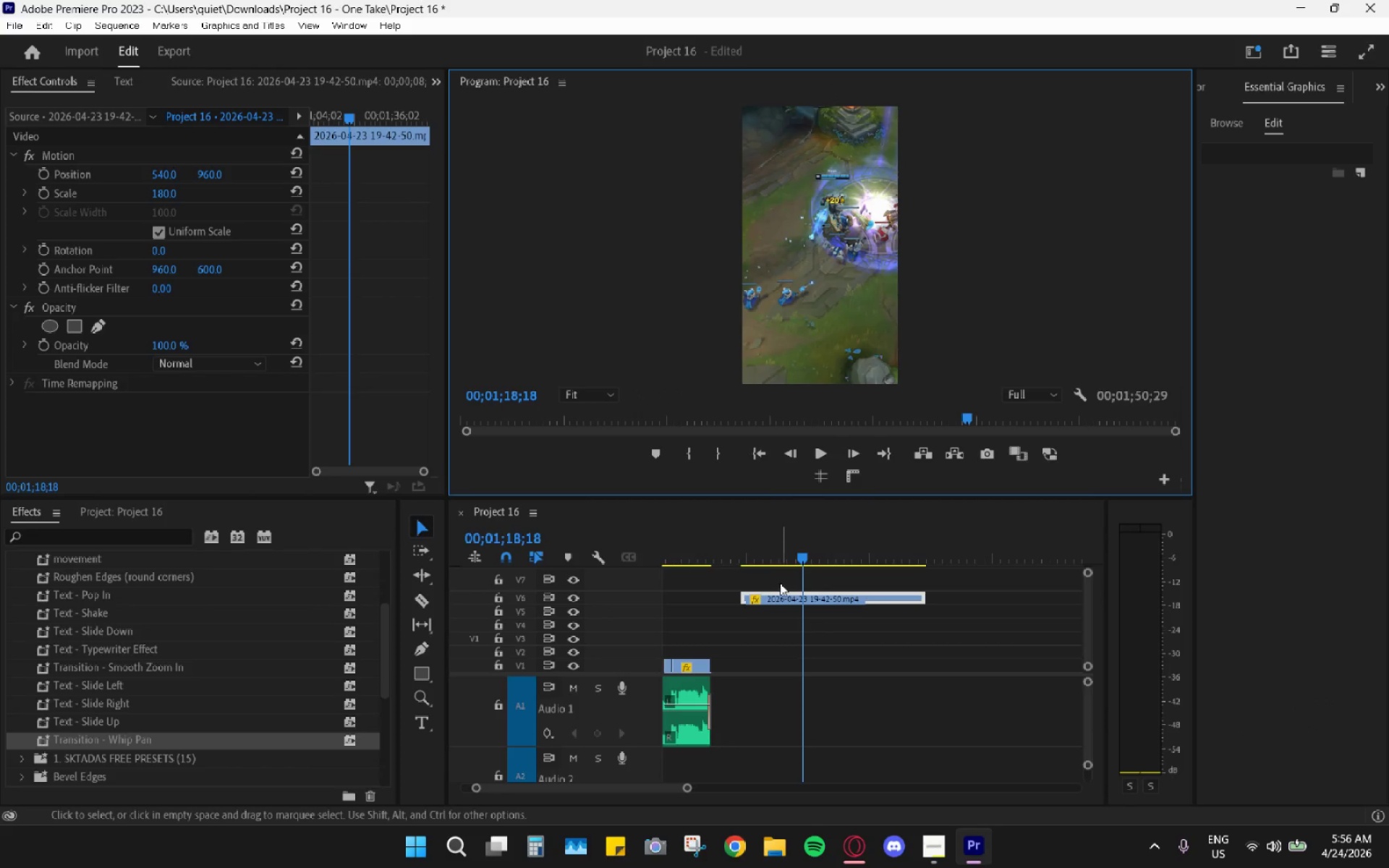 
left_click_drag(start_coordinate=[784, 595], to_coordinate=[945, 605])
 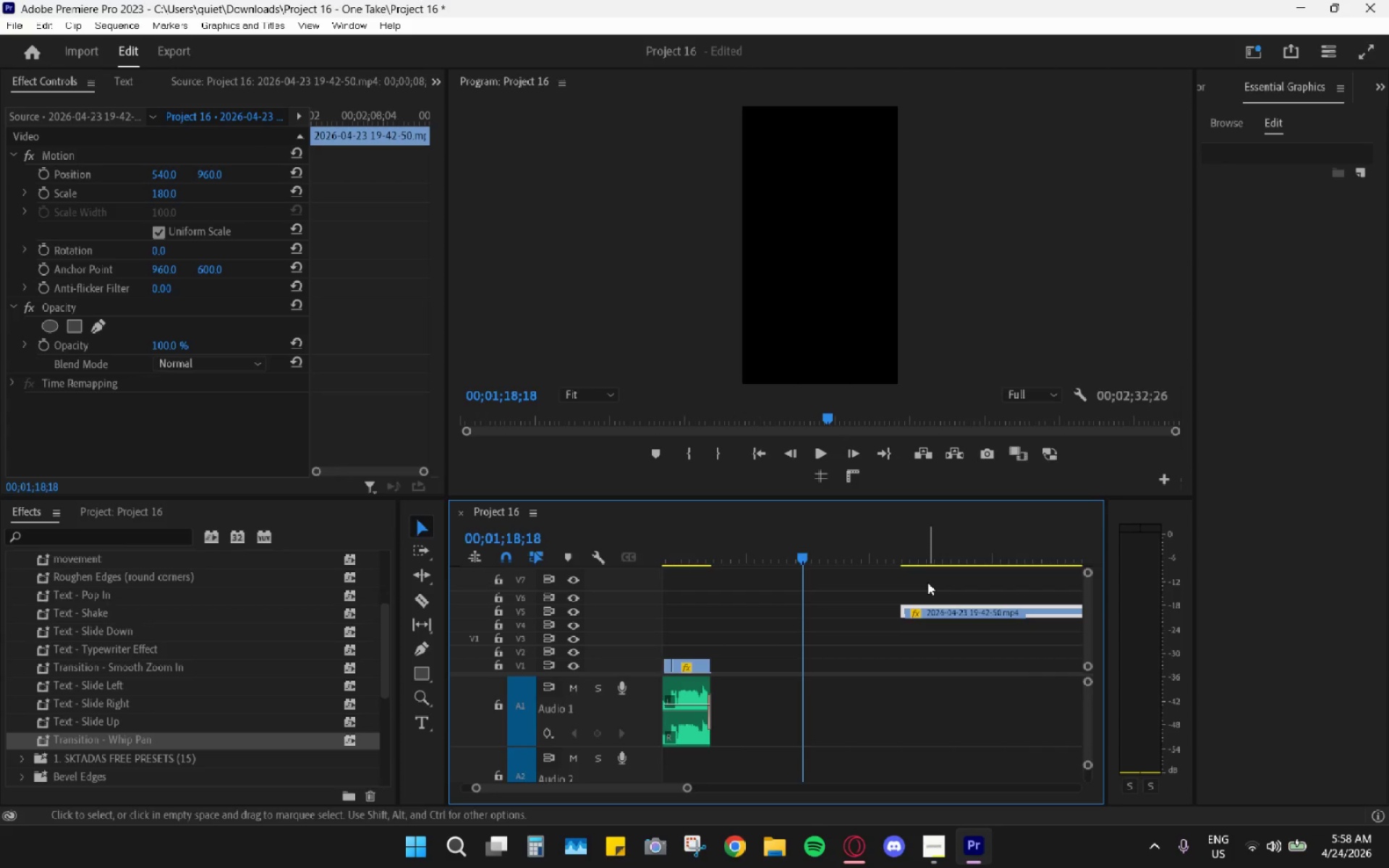 
wait(101.72)
 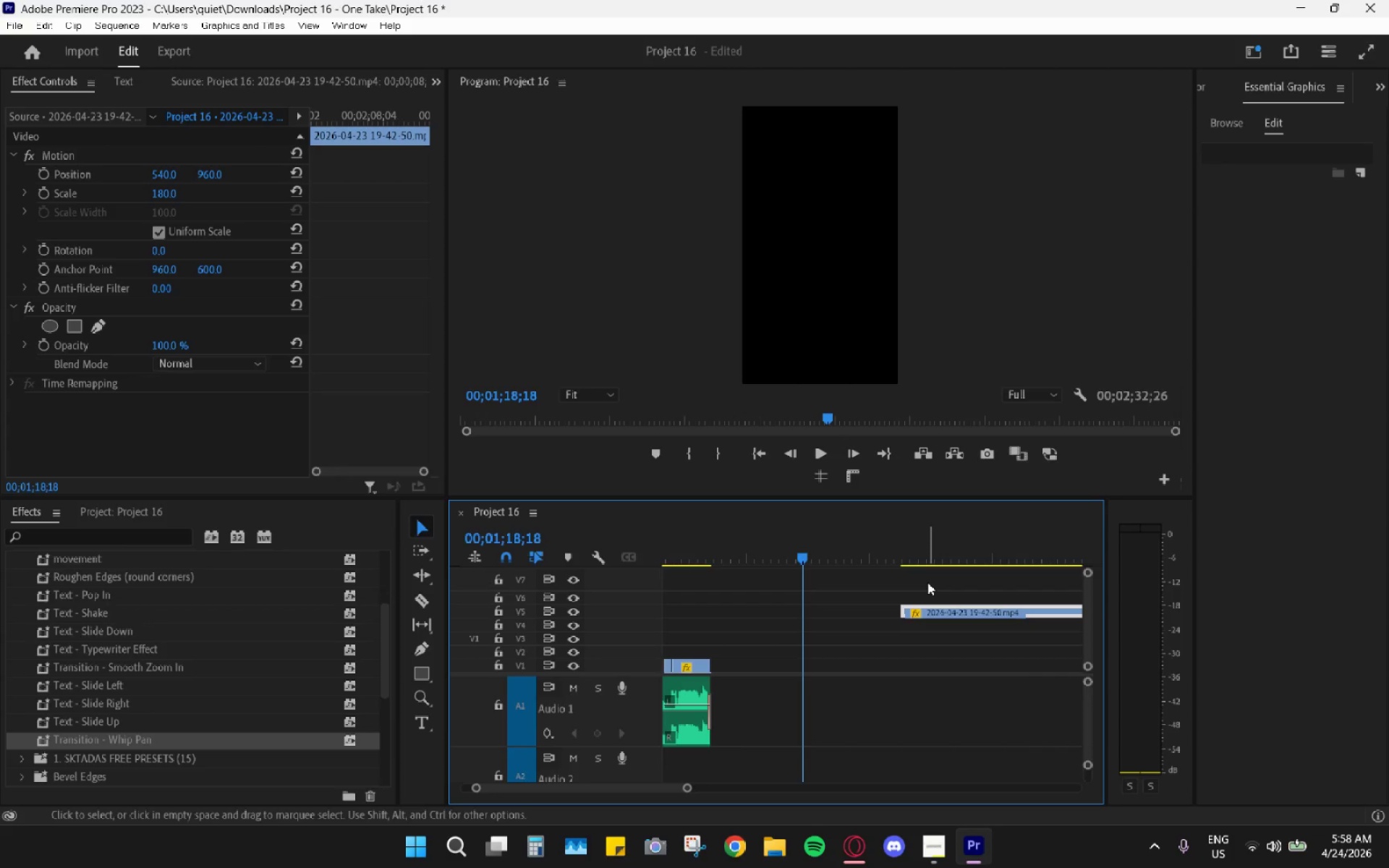 
hold_key(key=AltLeft, duration=0.67)
scroll: coordinate [797, 682], scroll_direction: down, amount: 9.0
 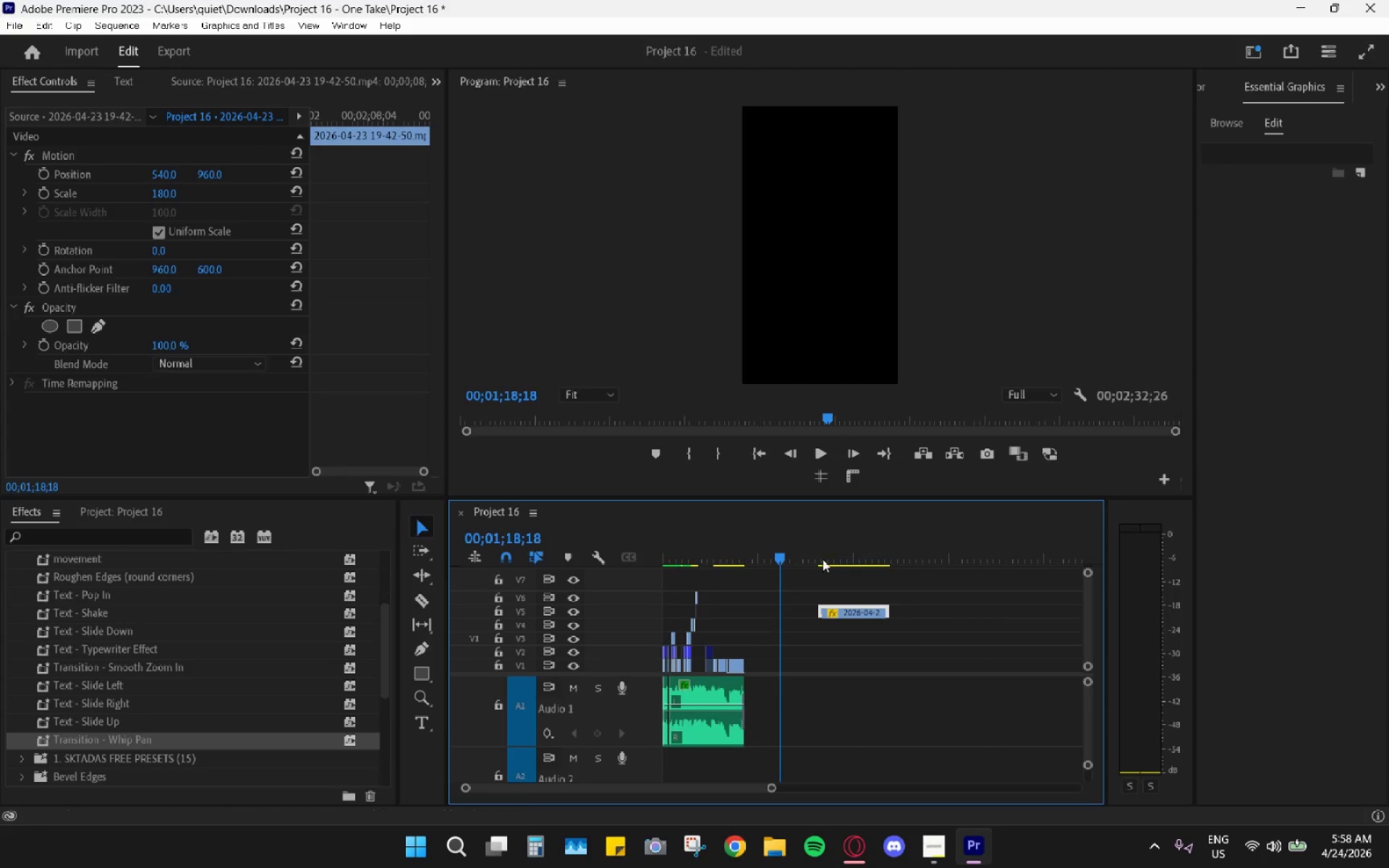 
left_click_drag(start_coordinate=[812, 554], to_coordinate=[831, 558])
 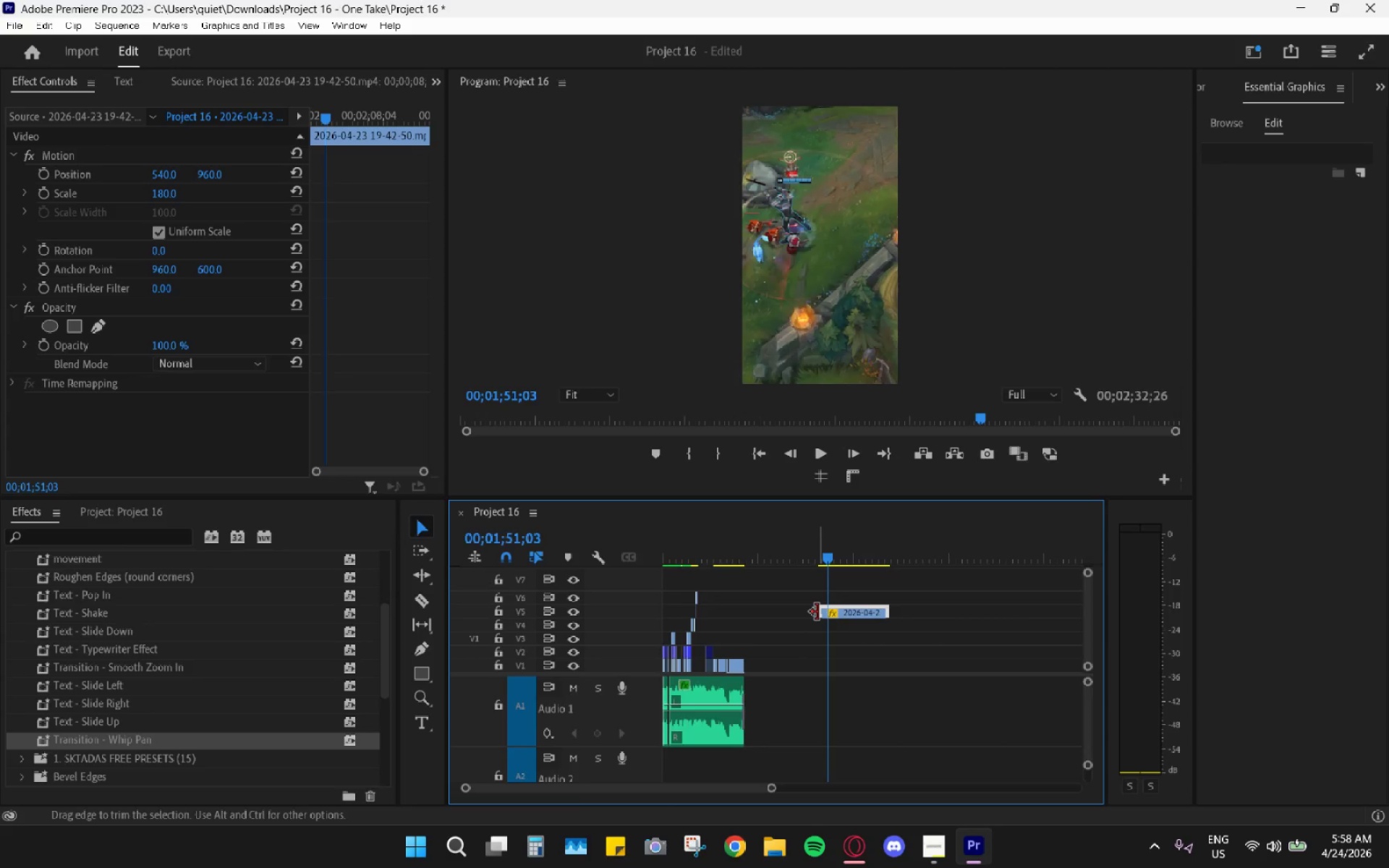 
left_click_drag(start_coordinate=[817, 612], to_coordinate=[744, 608])
 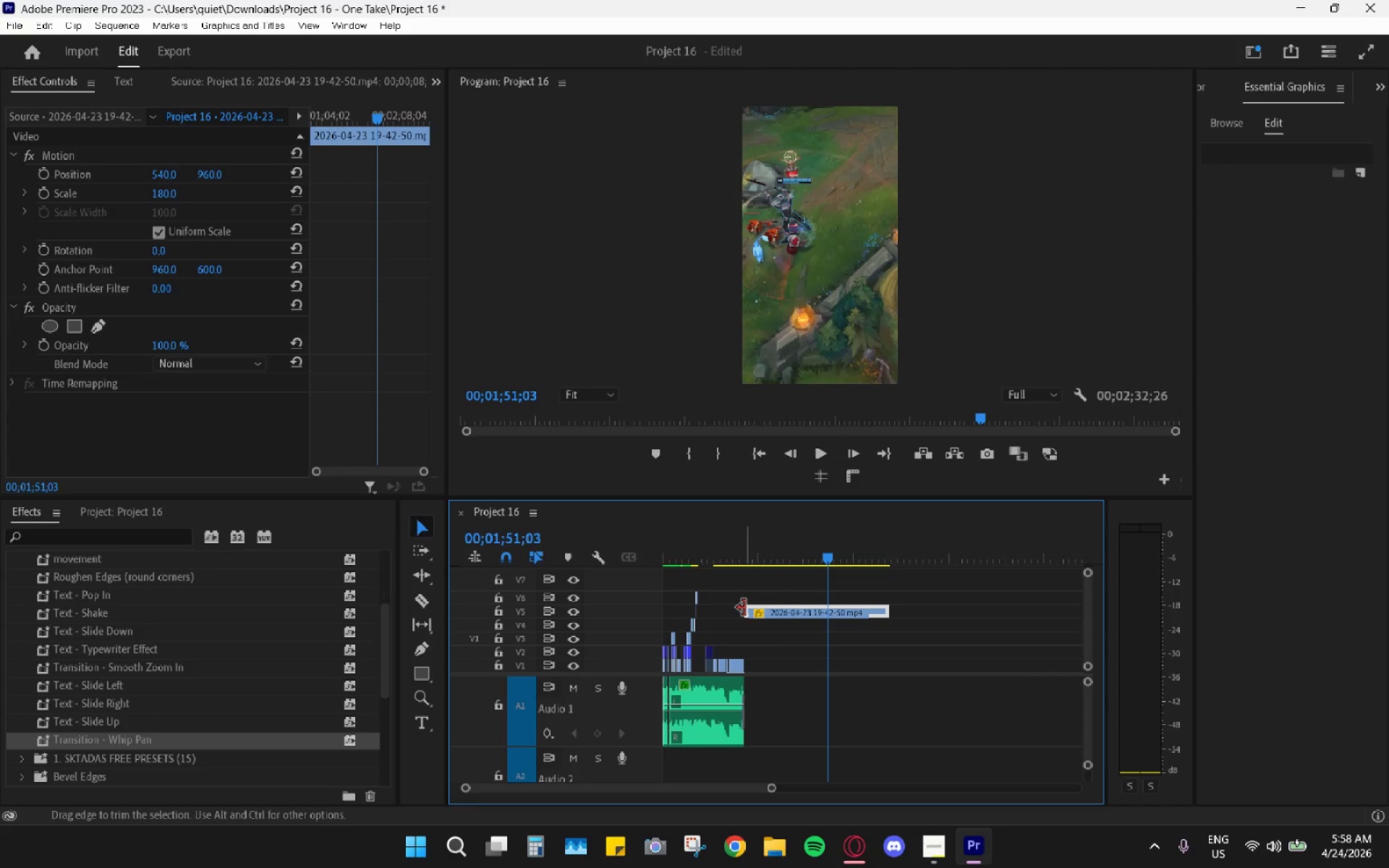 
wait(12.36)
 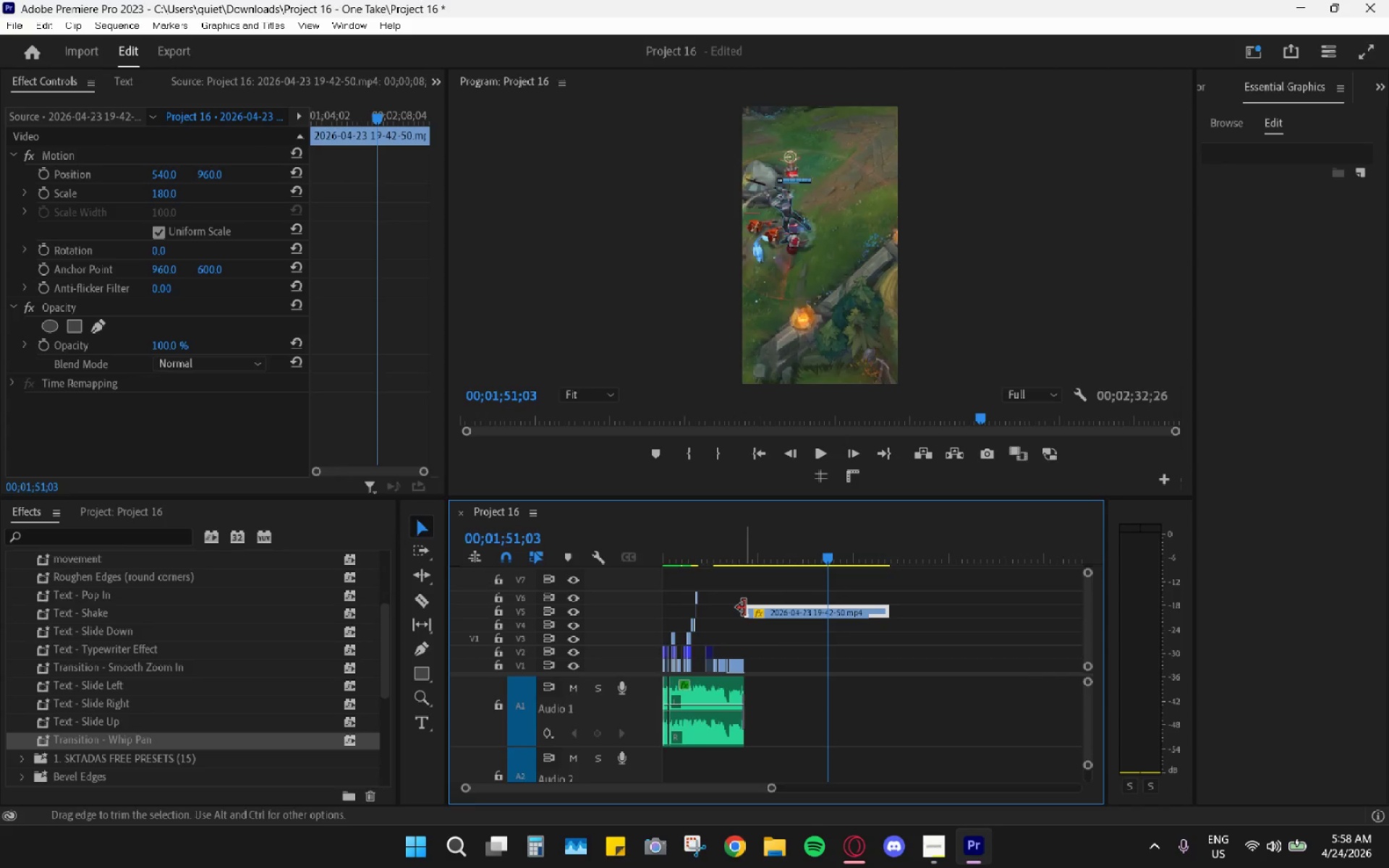 
left_click_drag(start_coordinate=[801, 556], to_coordinate=[786, 553])
 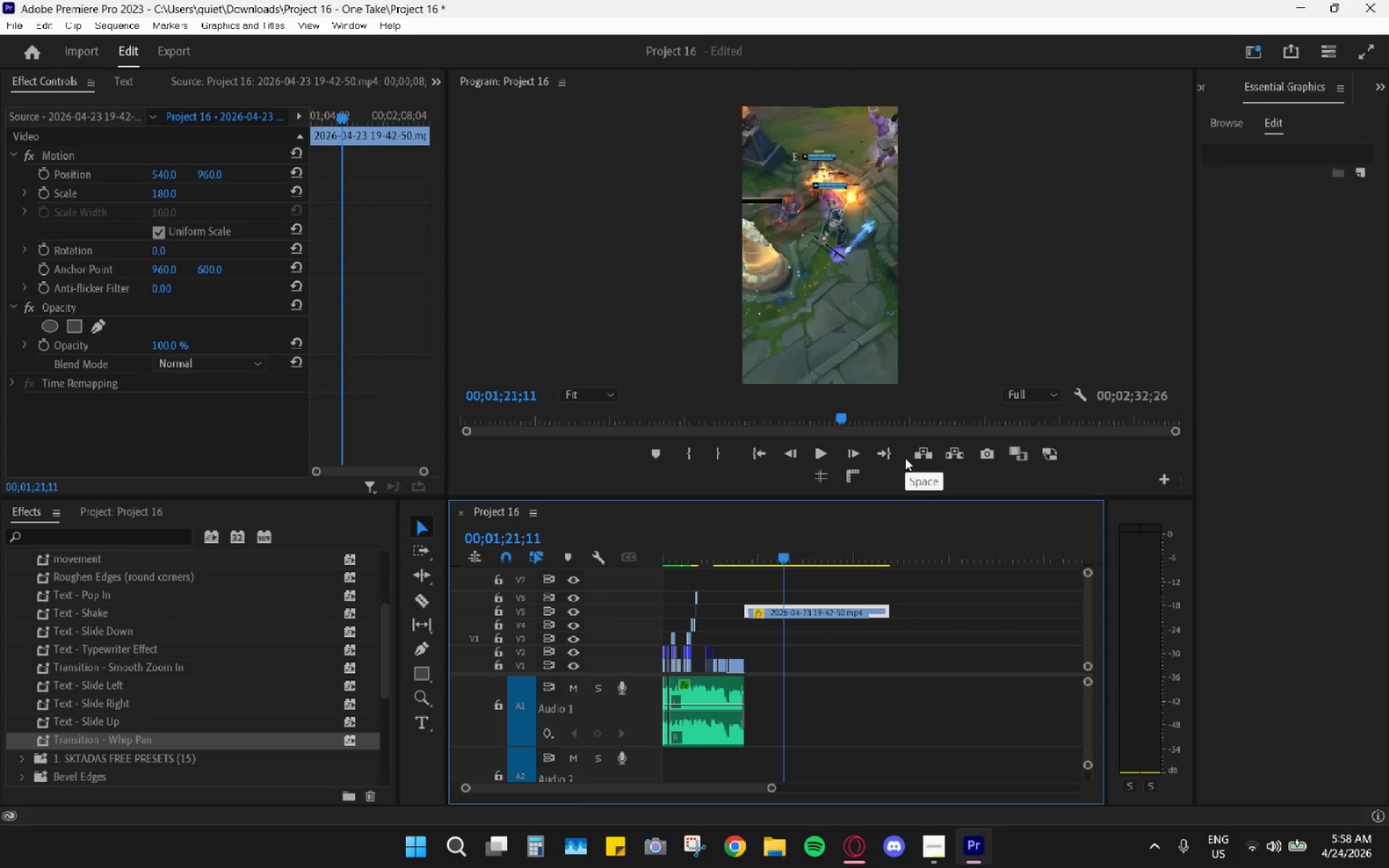 
wait(9.23)
 